 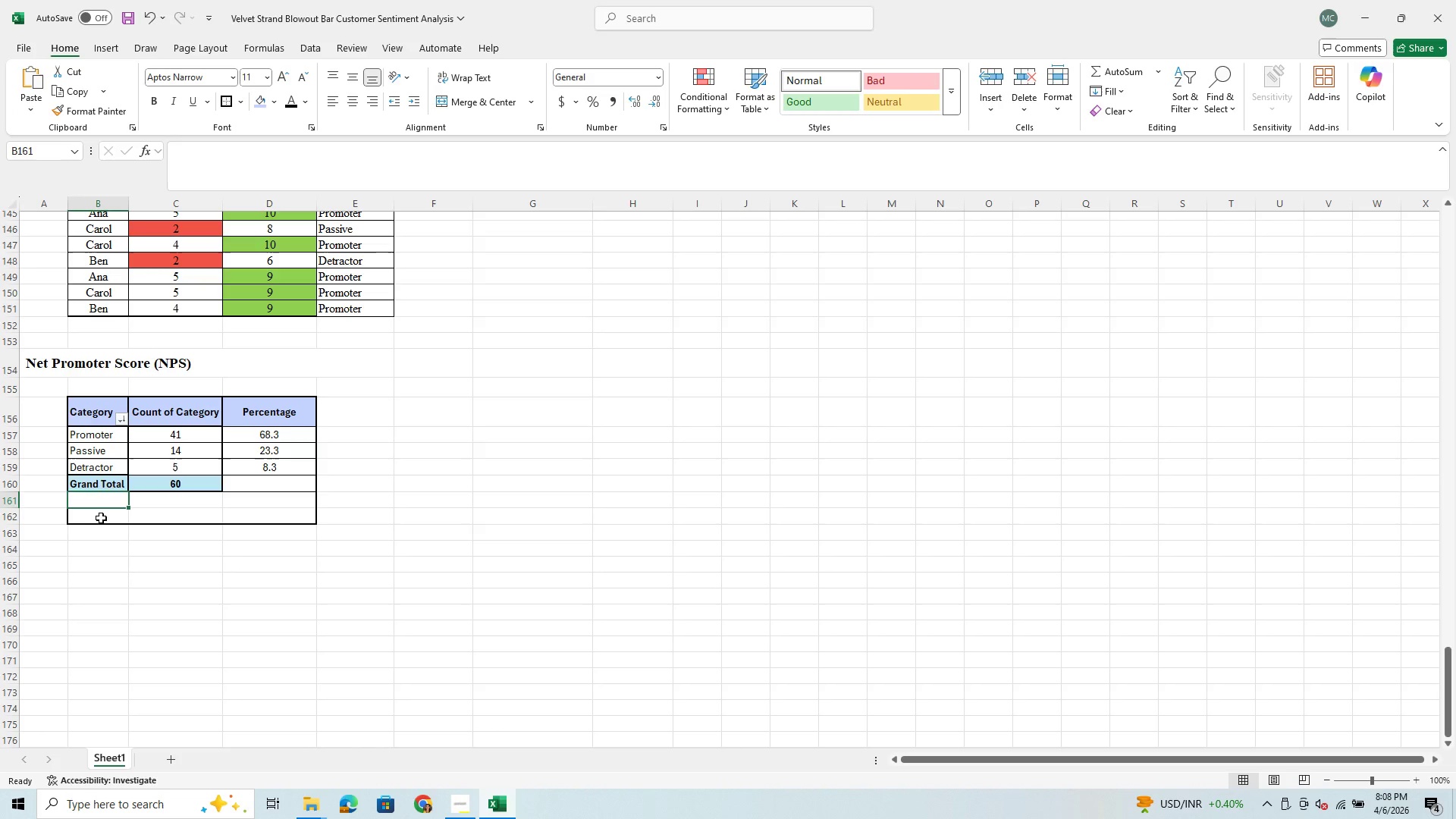 
left_click([121, 524])
 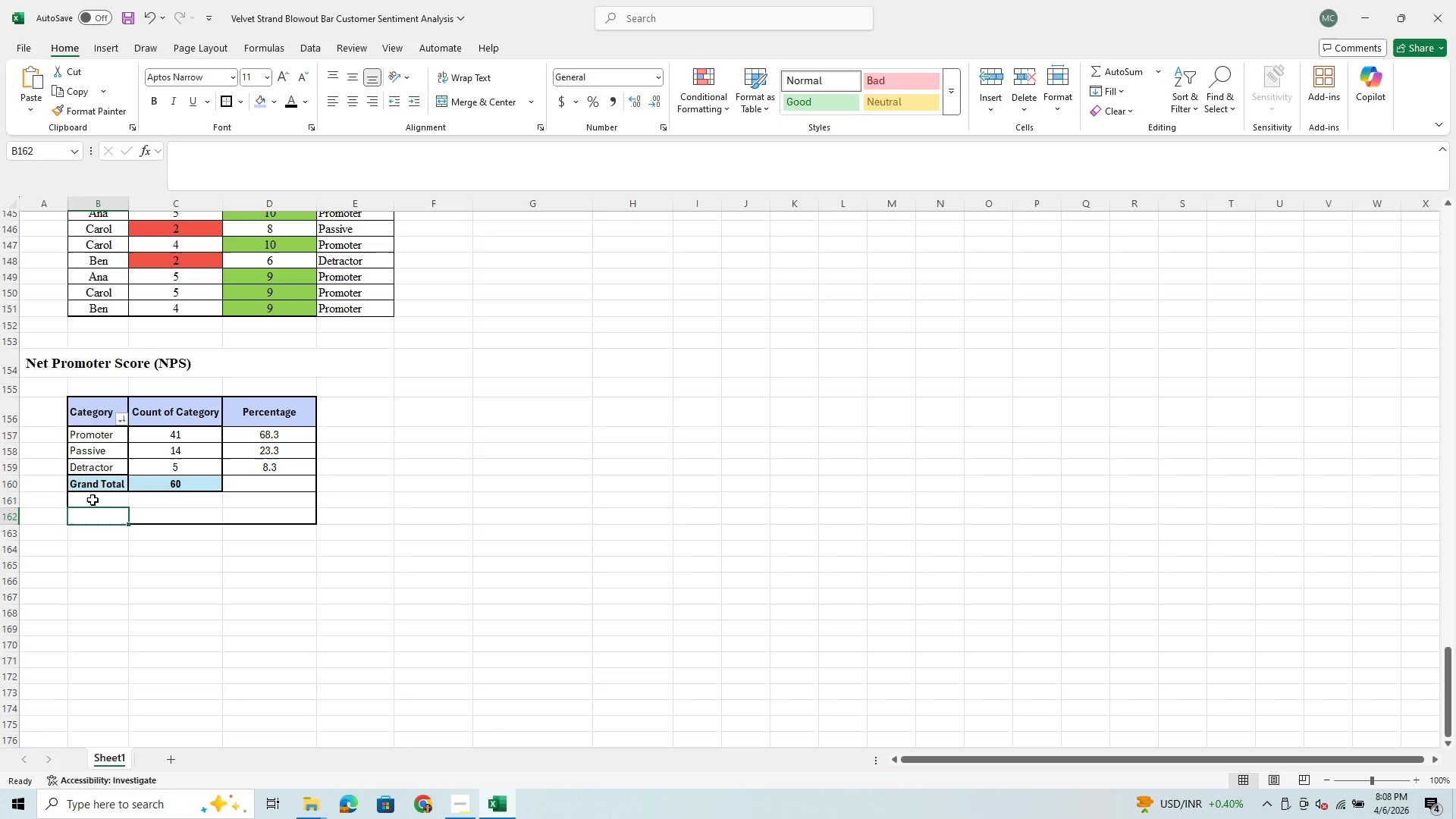 
left_click_drag(start_coordinate=[93, 500], to_coordinate=[179, 499])
 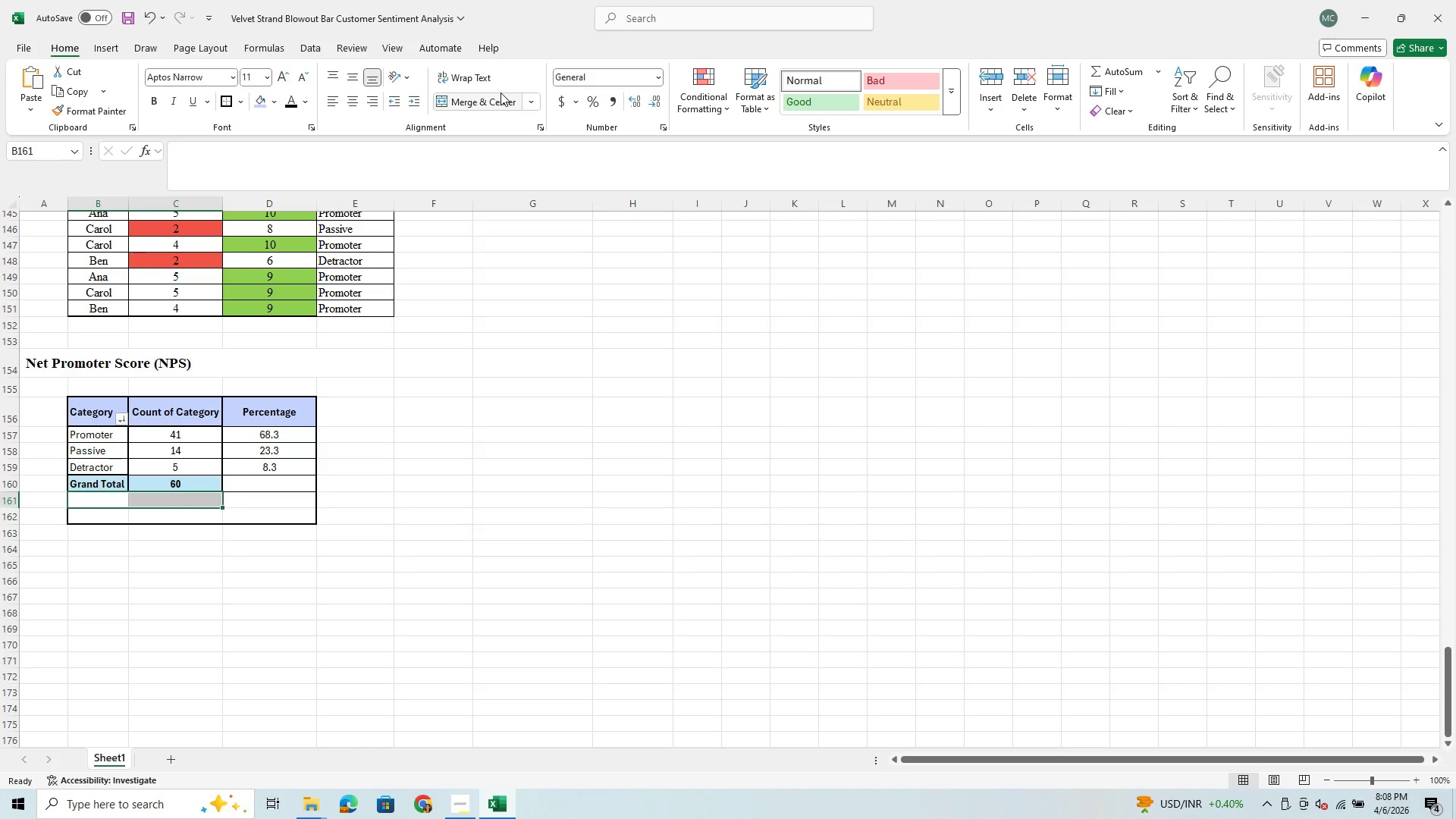 
left_click([488, 98])
 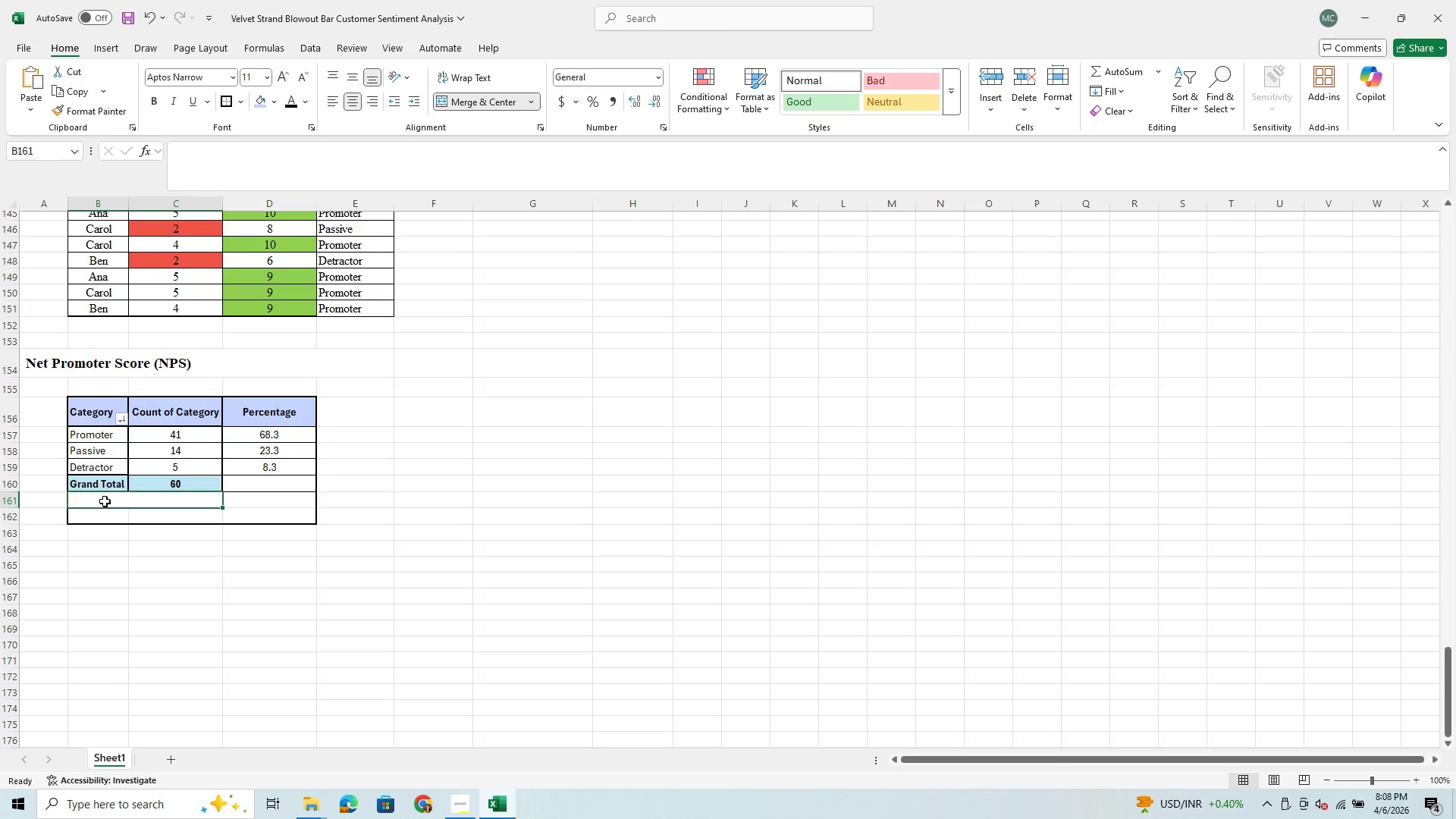 
left_click([105, 501])
 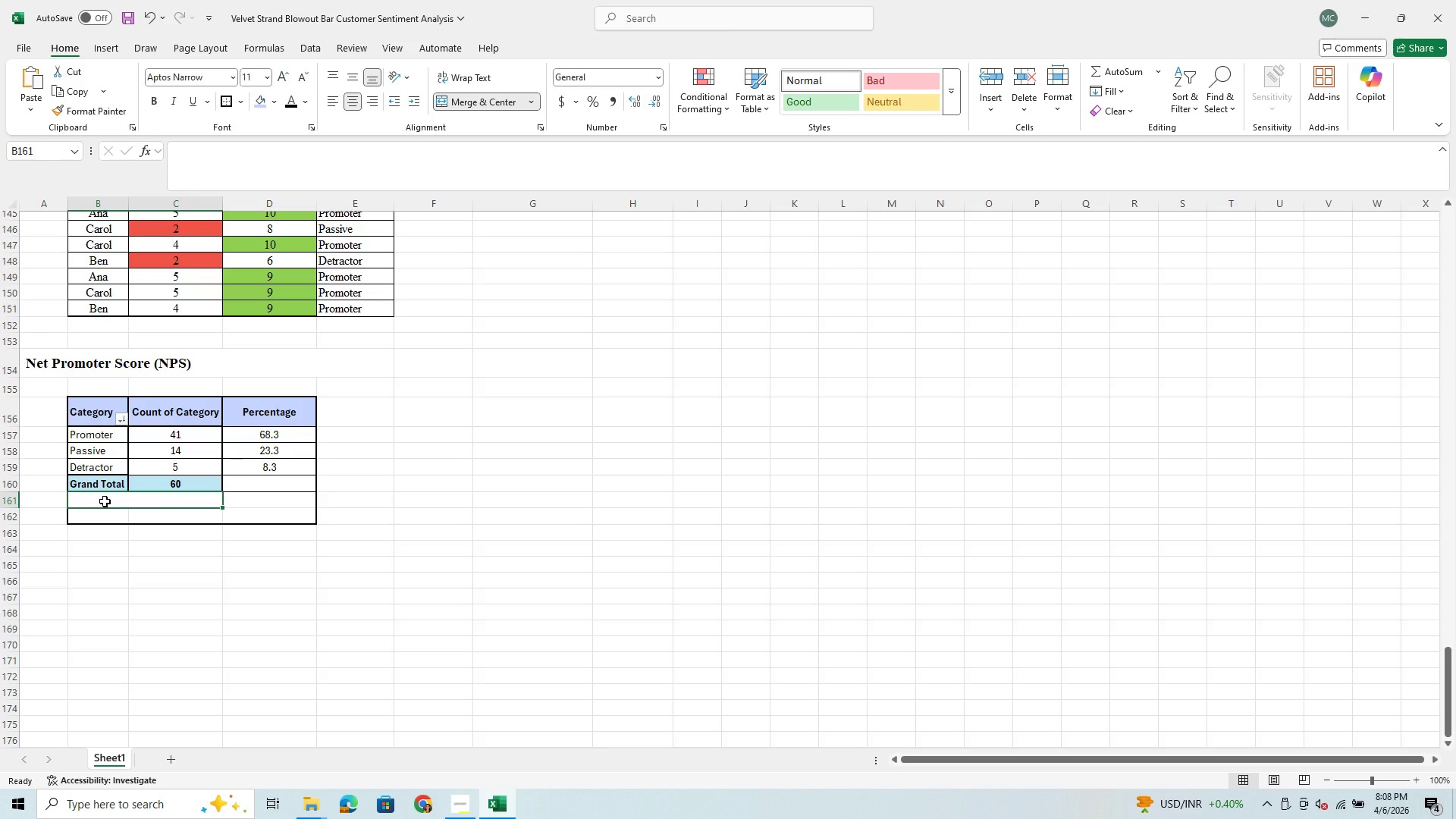 
key(Control+V)
 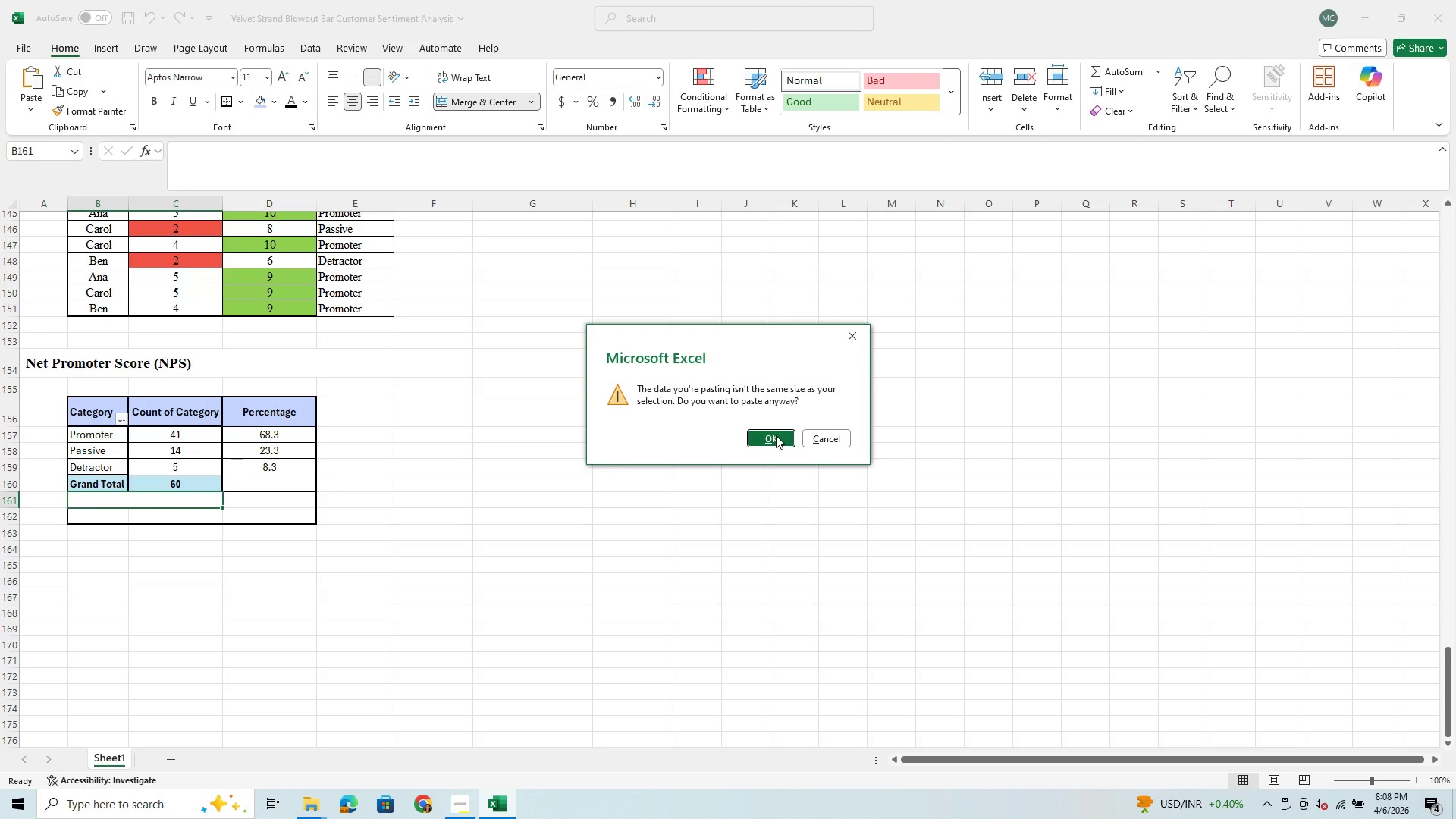 
left_click([776, 435])
 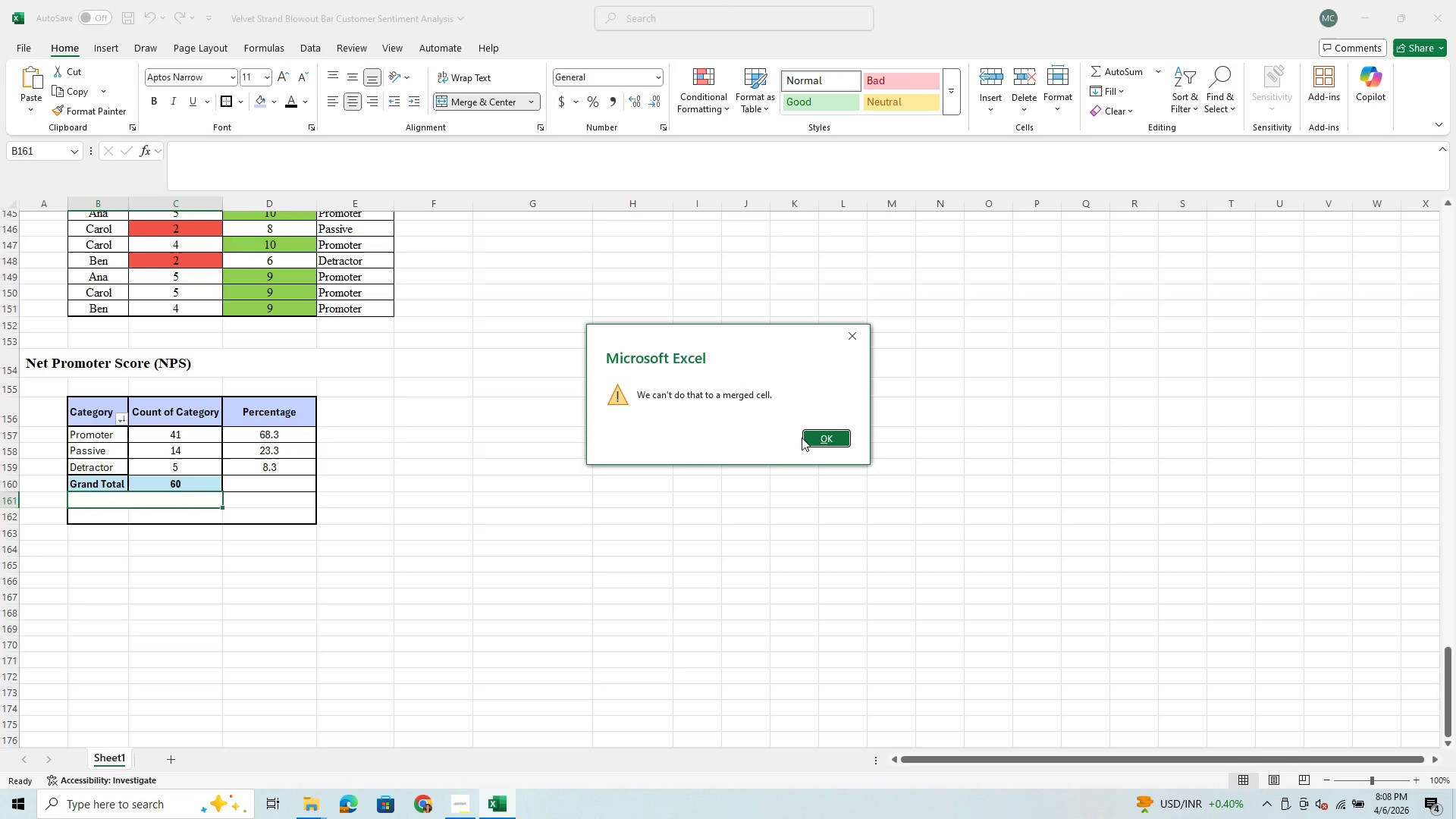 
left_click([803, 438])
 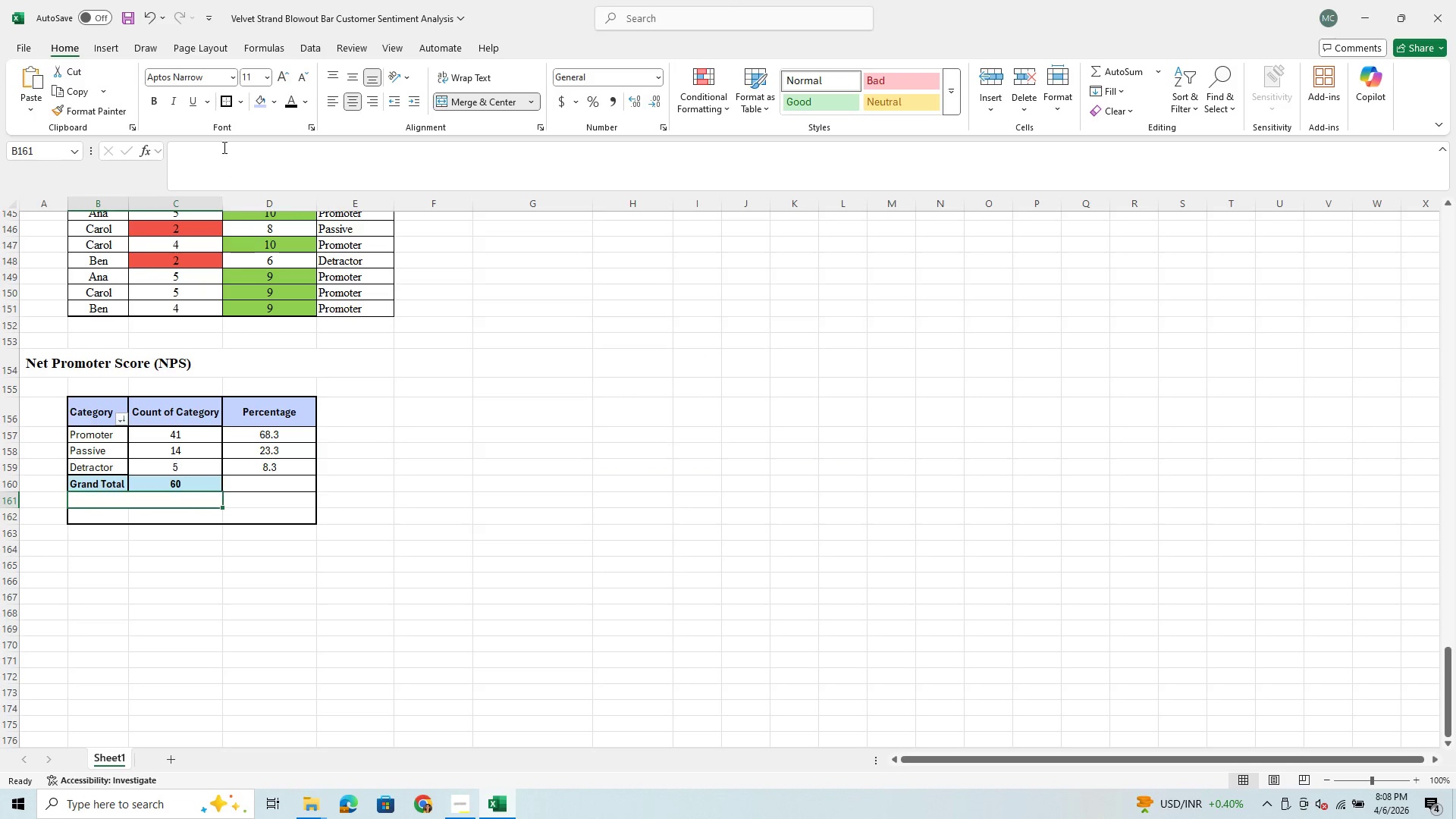 
left_click([222, 158])
 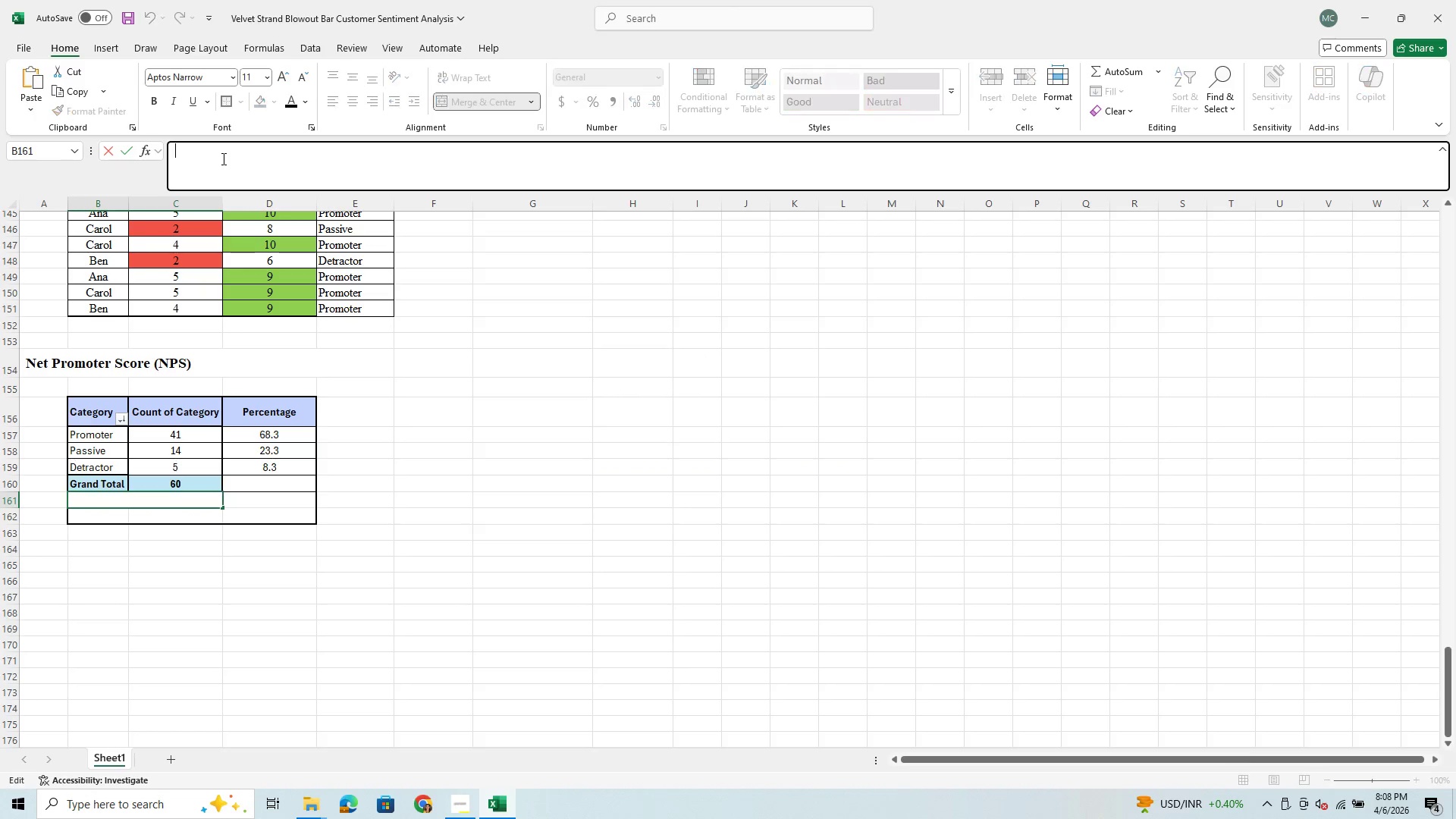 
key(Control+V)
 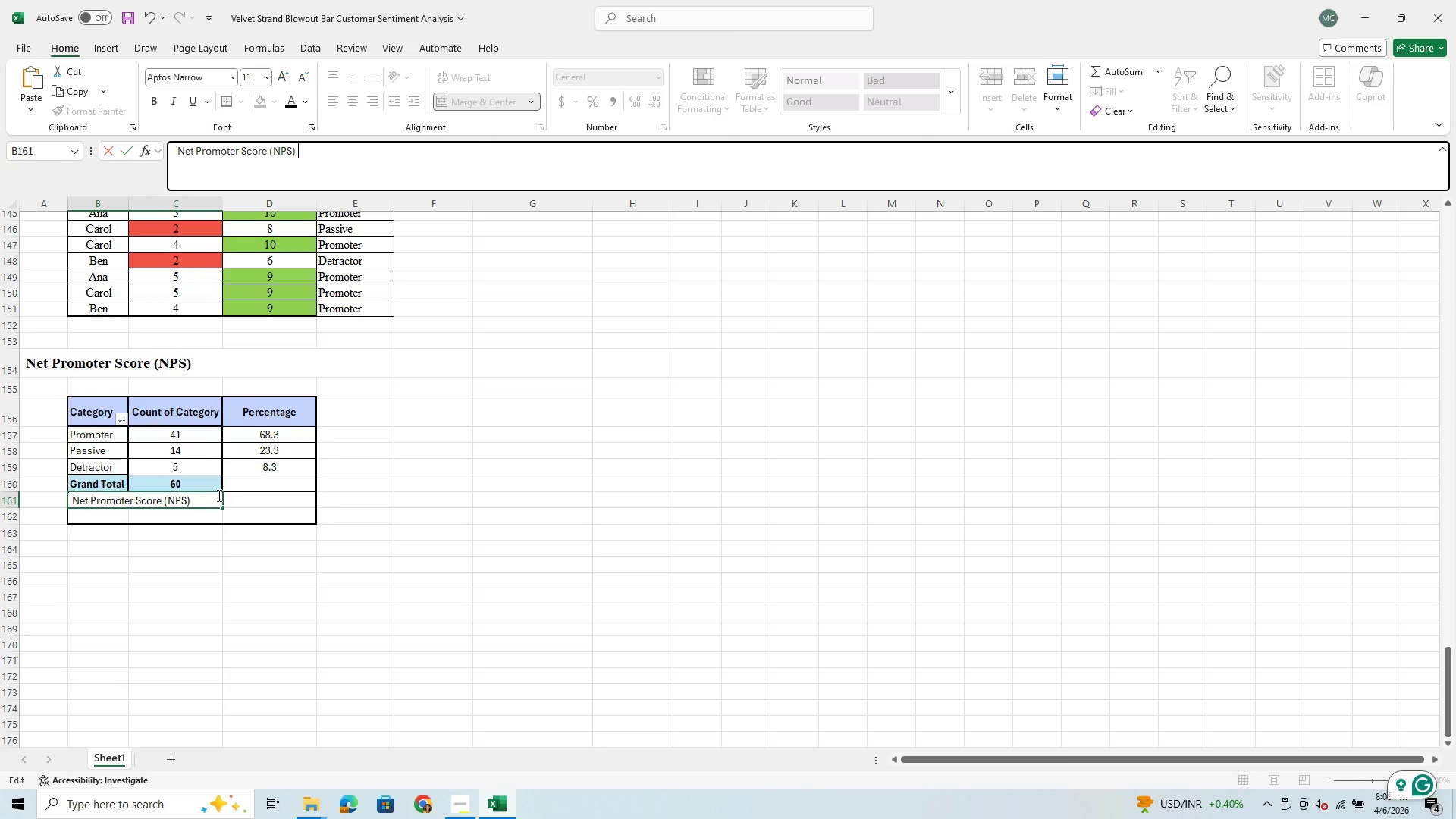 
left_click([201, 521])
 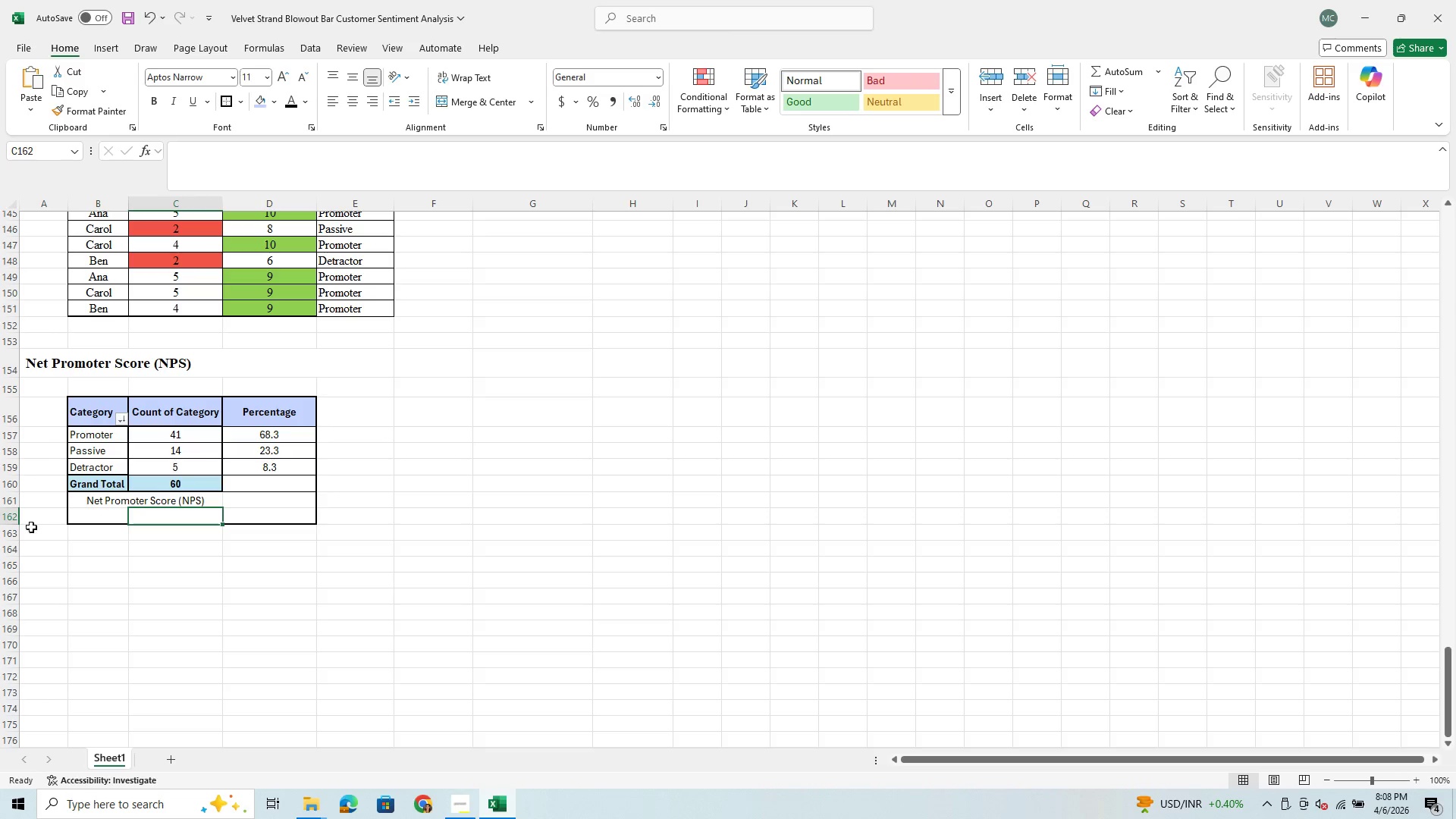 
left_click_drag(start_coordinate=[10, 507], to_coordinate=[13, 511])
 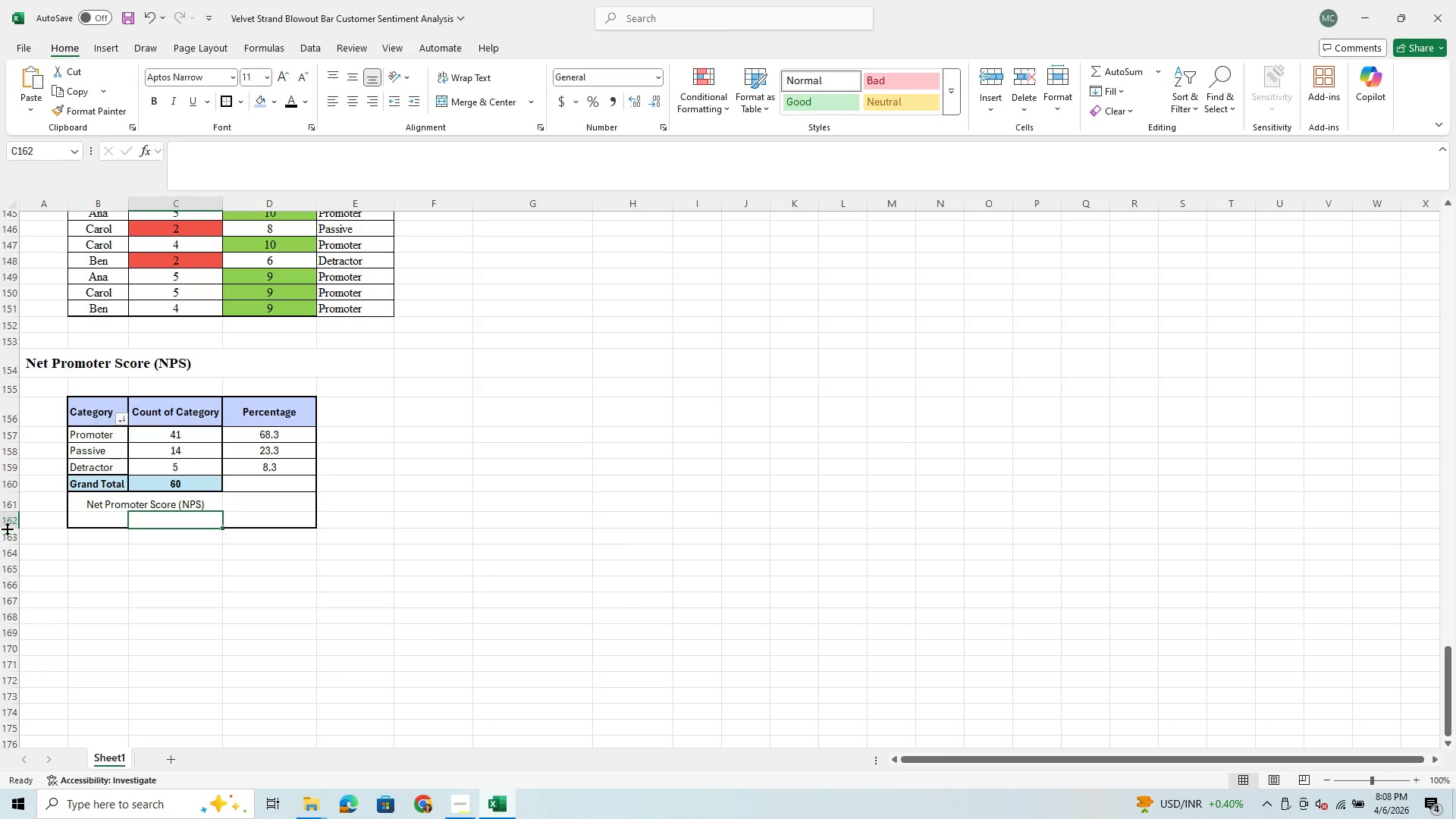 
left_click_drag(start_coordinate=[7, 528], to_coordinate=[7, 535])
 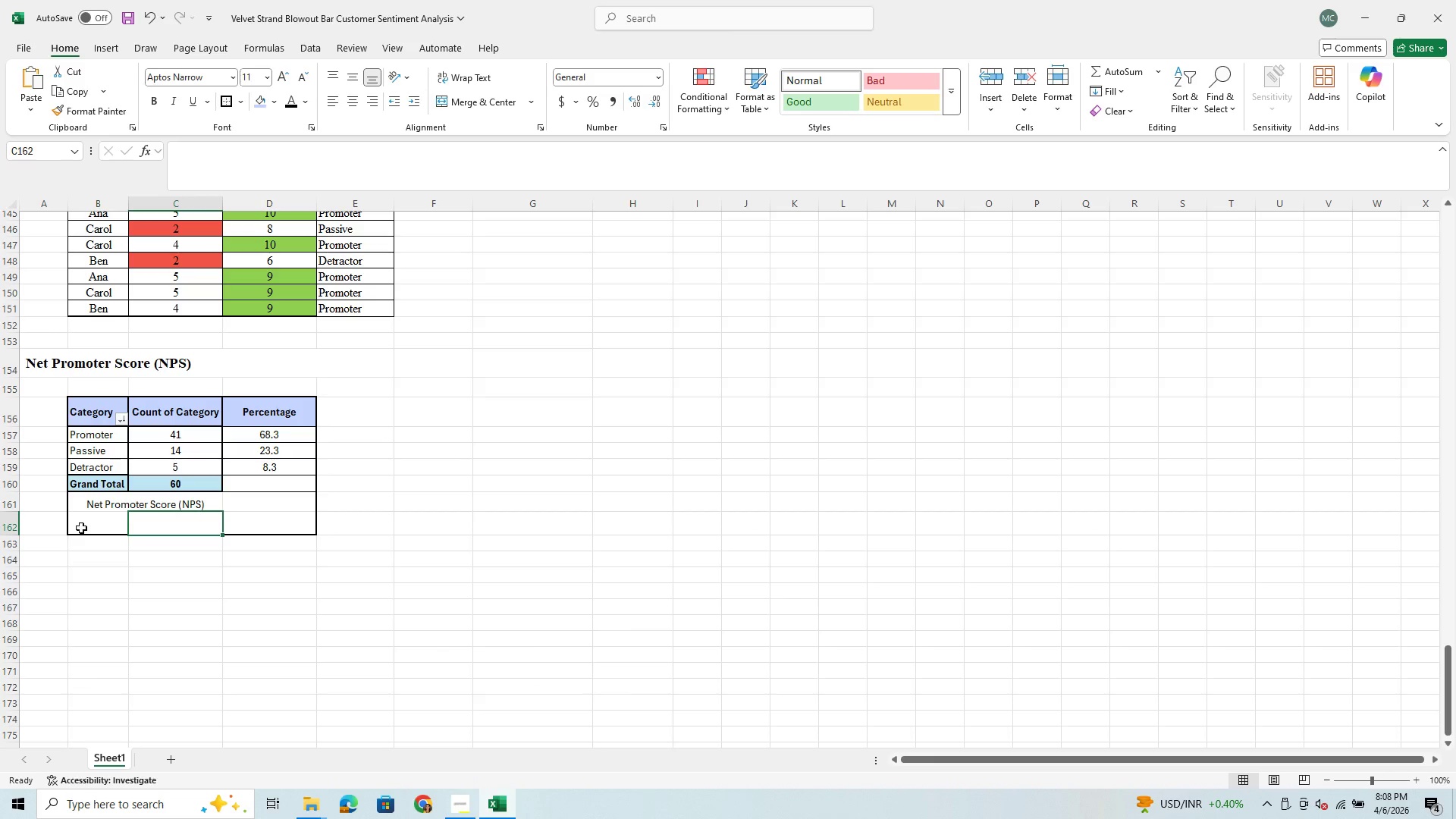 
left_click([88, 521])
 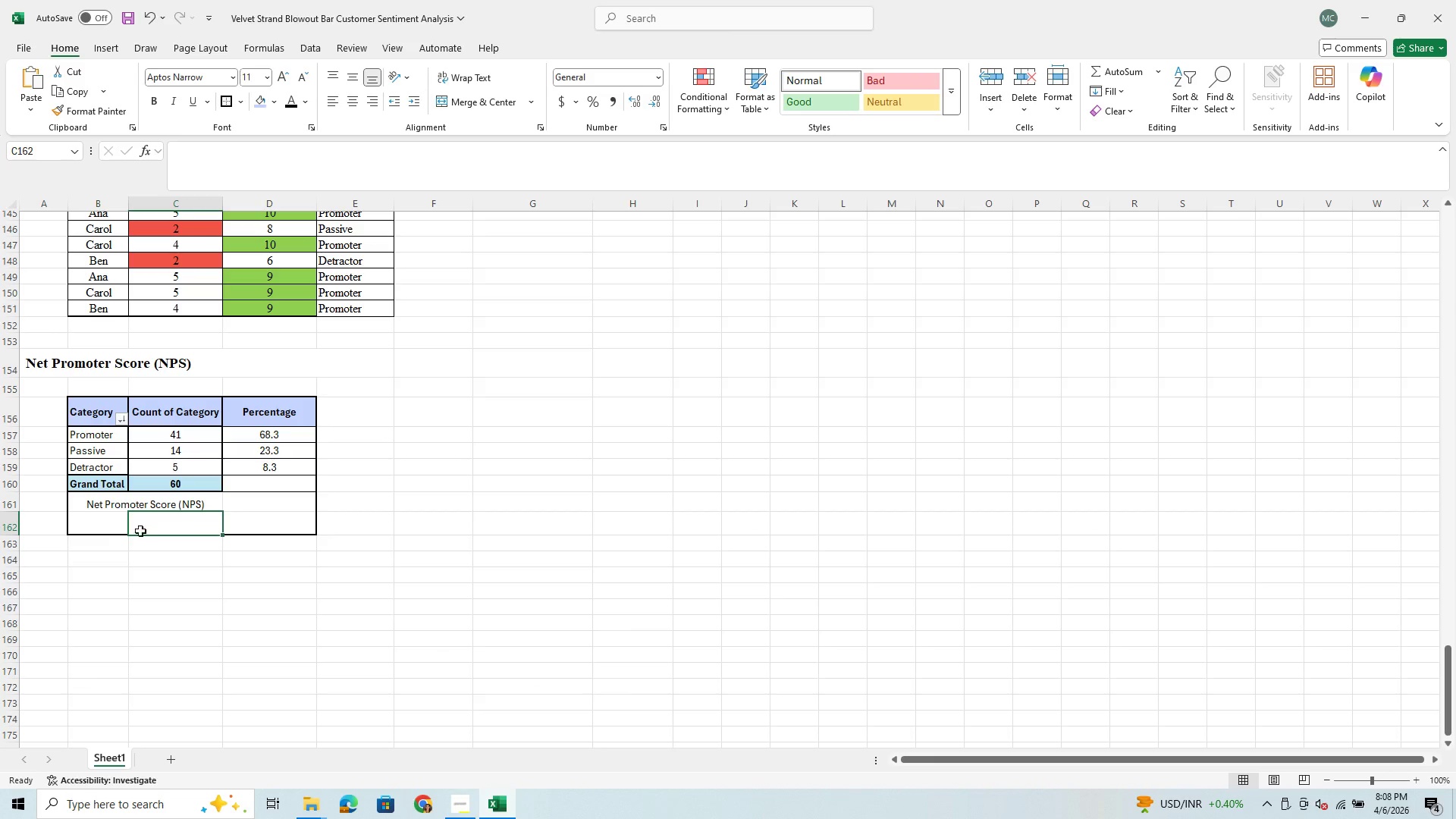 
left_click_drag(start_coordinate=[105, 531], to_coordinate=[155, 528])
 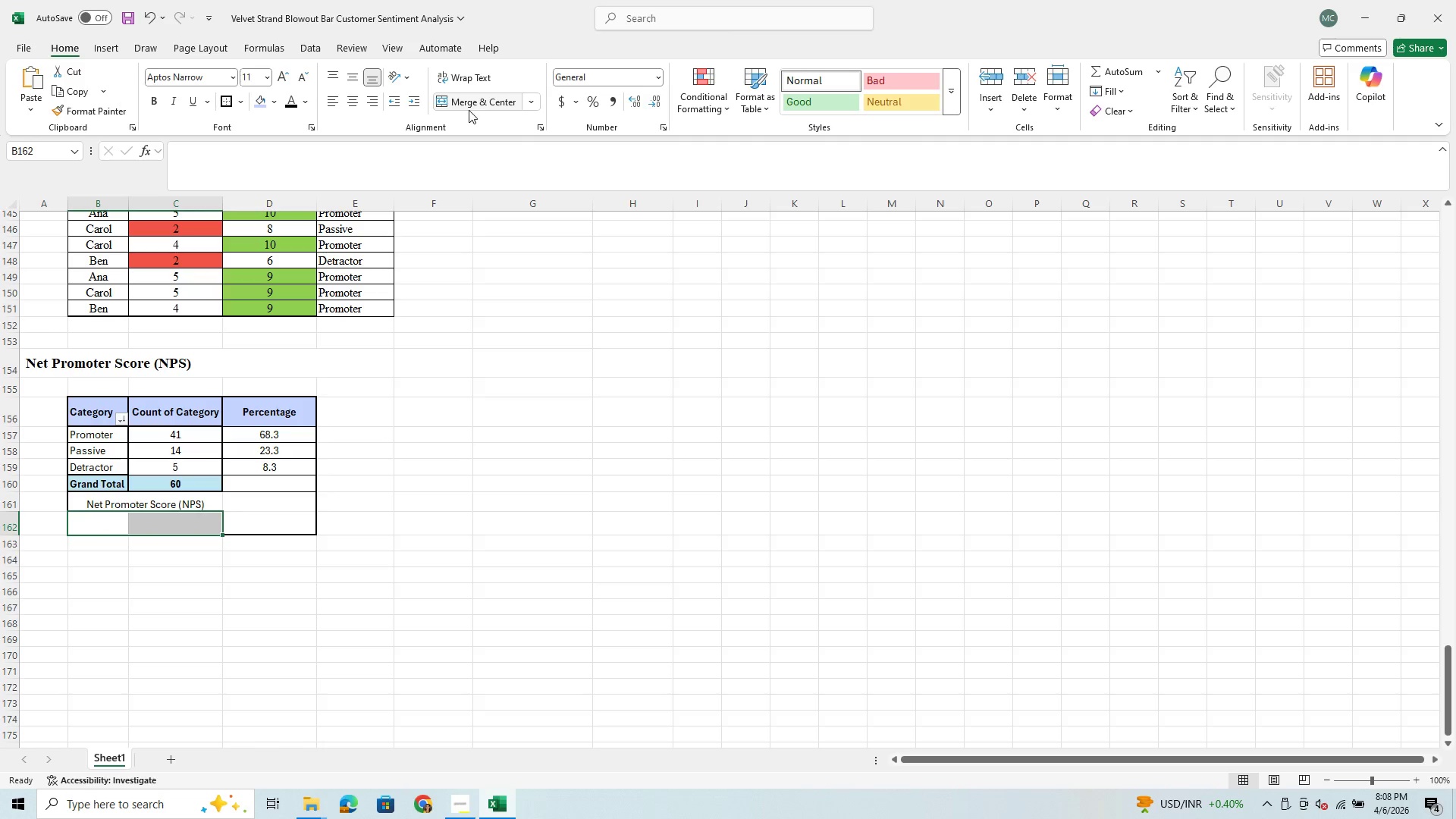 
left_click([472, 98])
 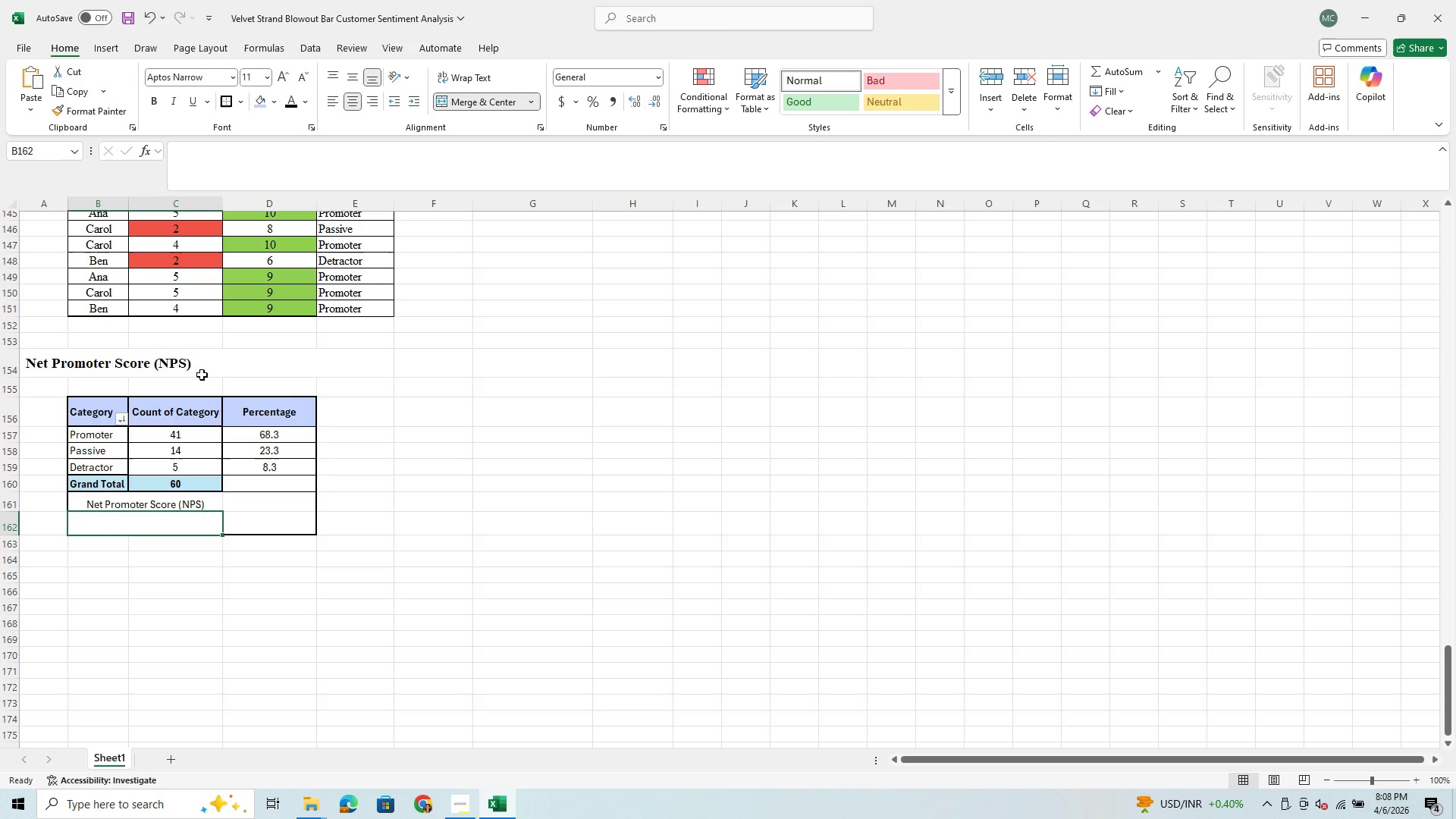 
left_click([170, 532])
 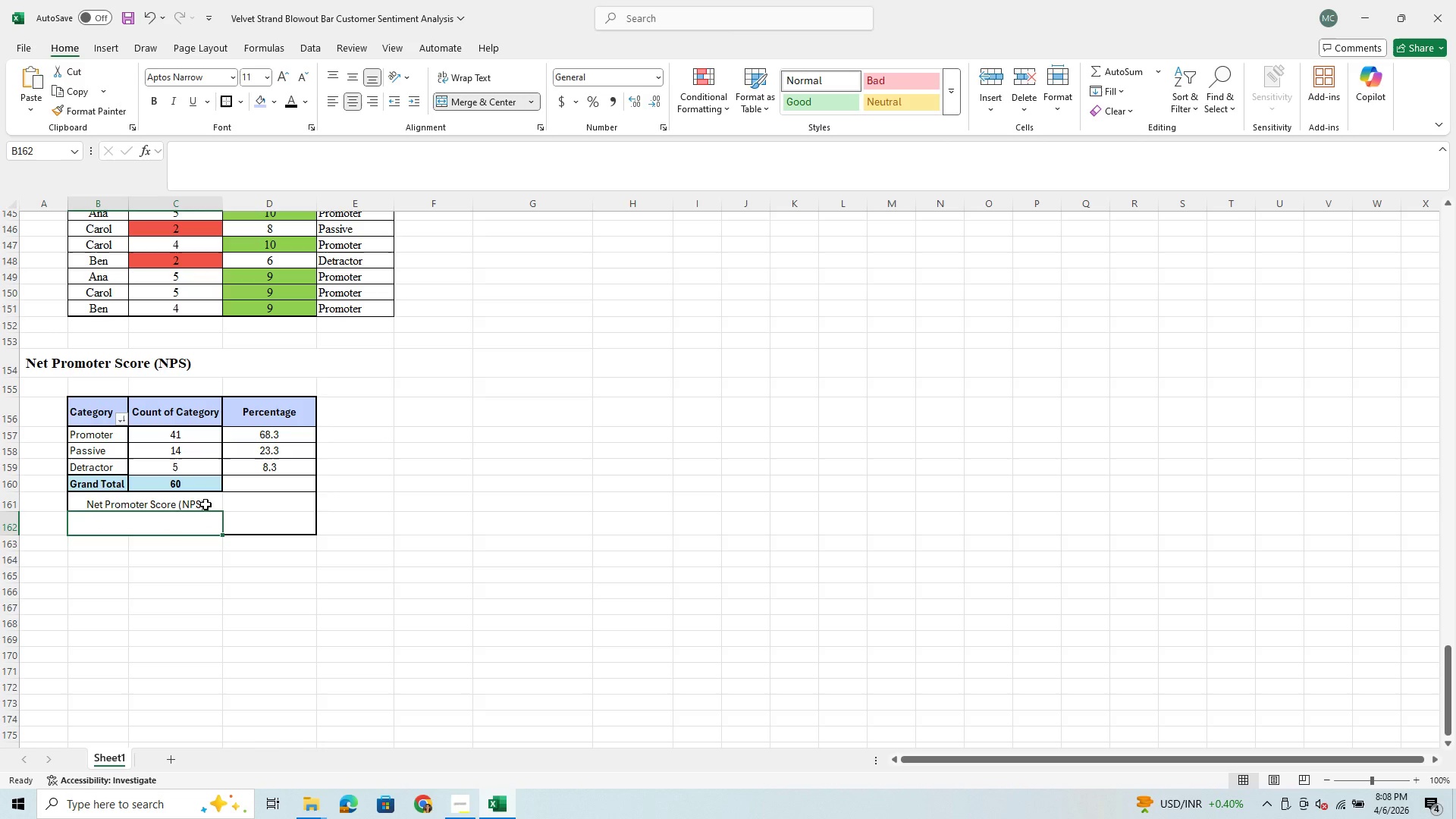 
left_click([206, 504])
 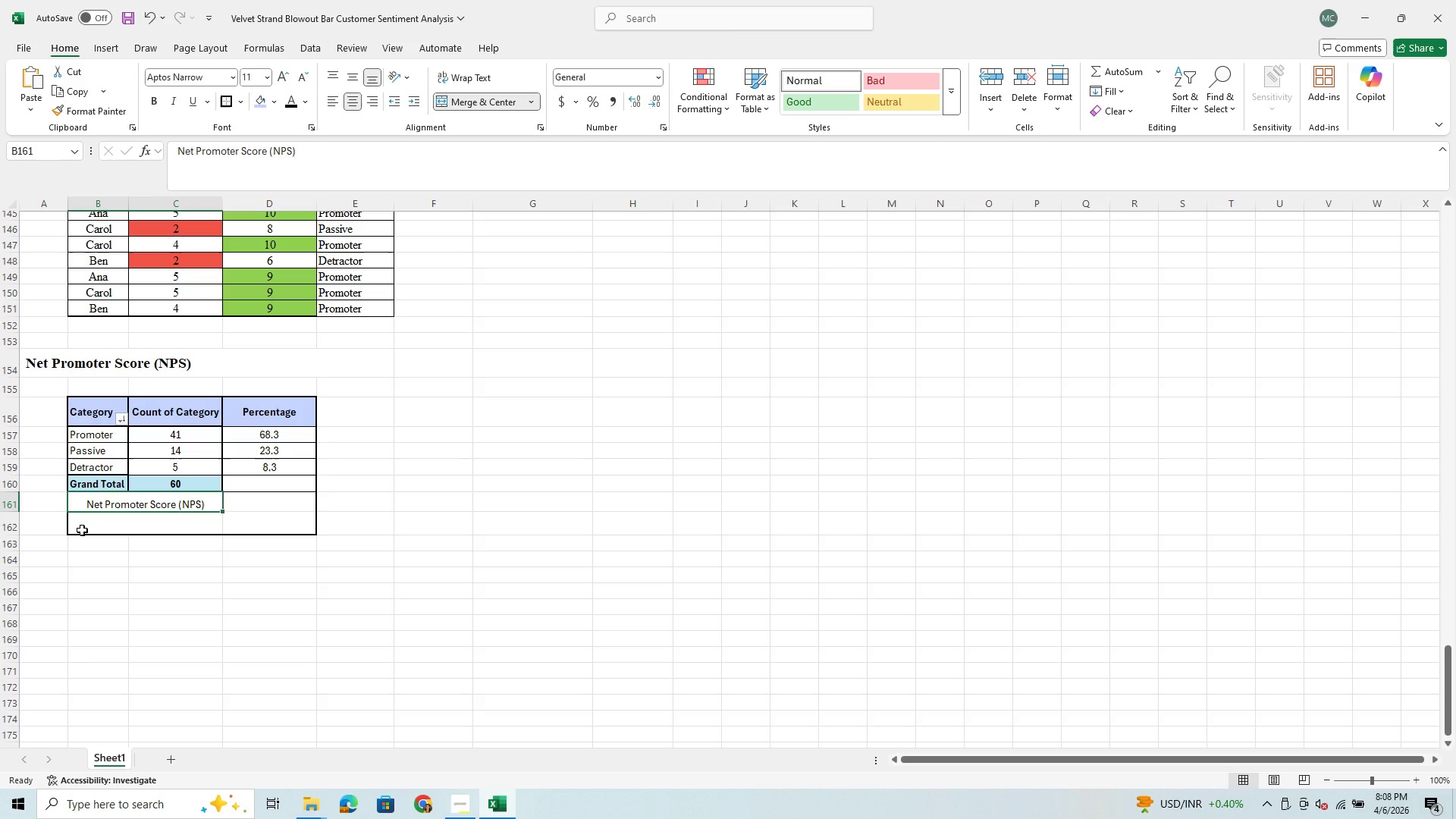 
left_click([84, 528])
 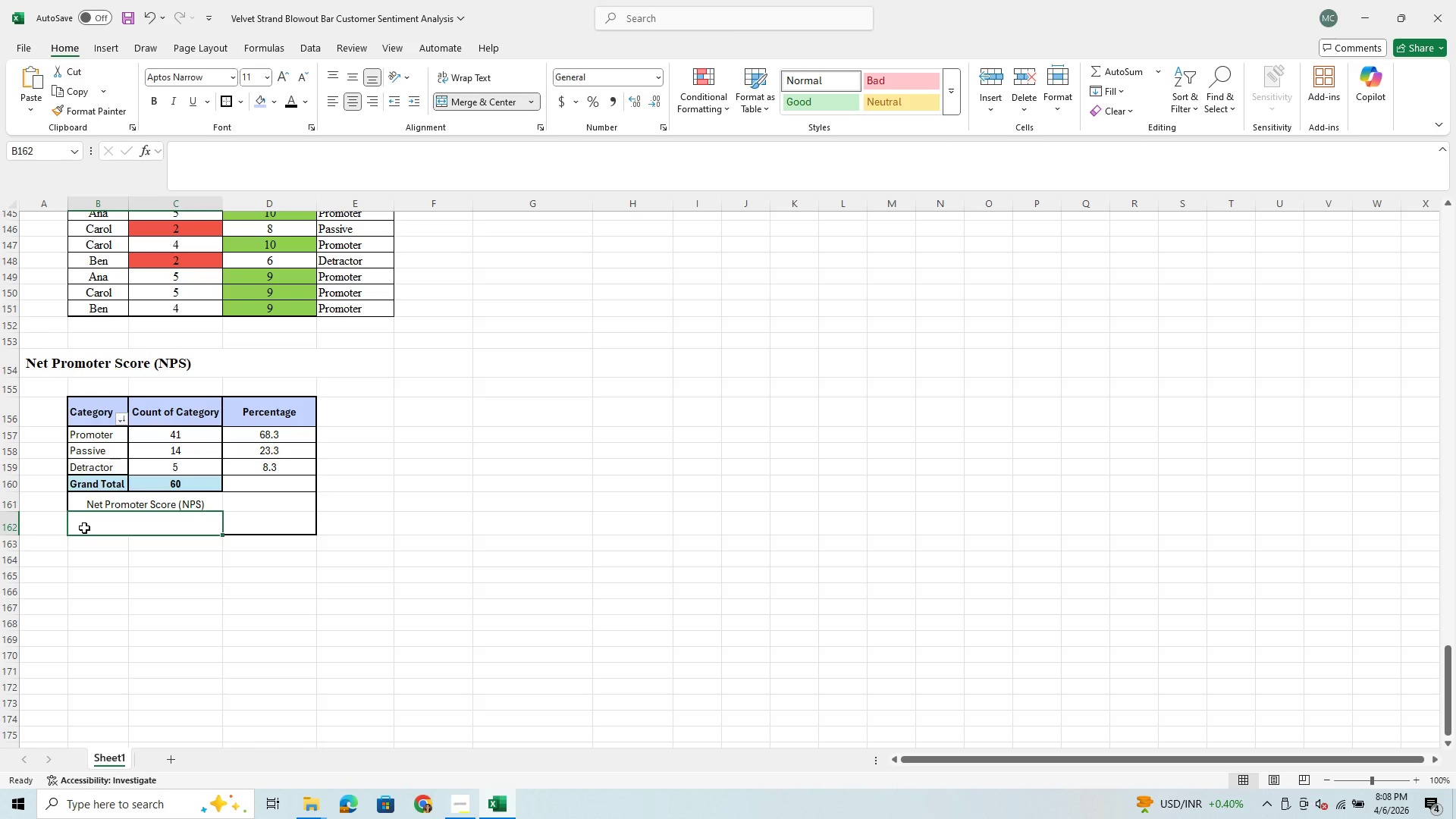 
key(Equal)
 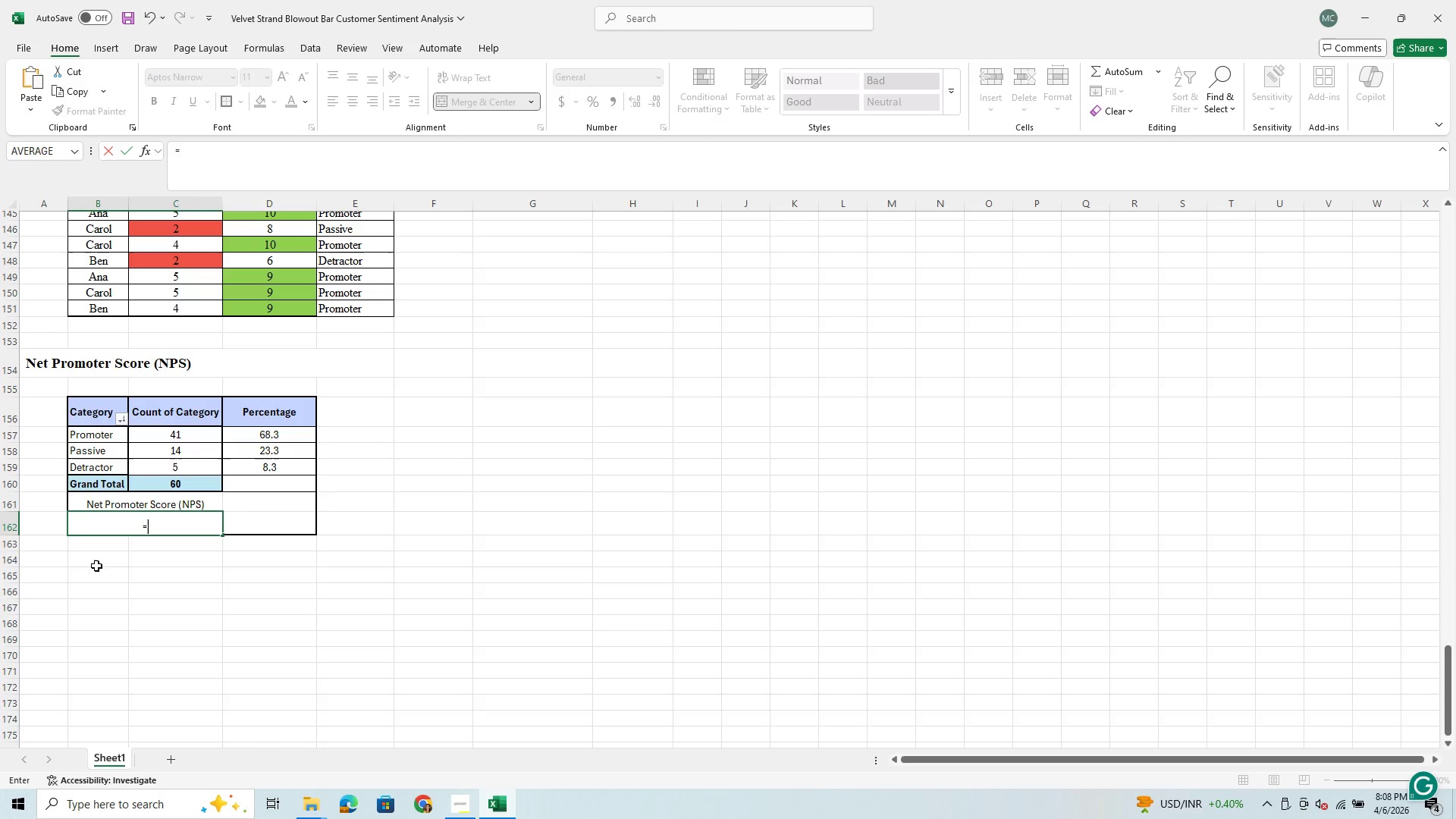 
type( ( %p)
key(Backspace)
type(Promoter)
 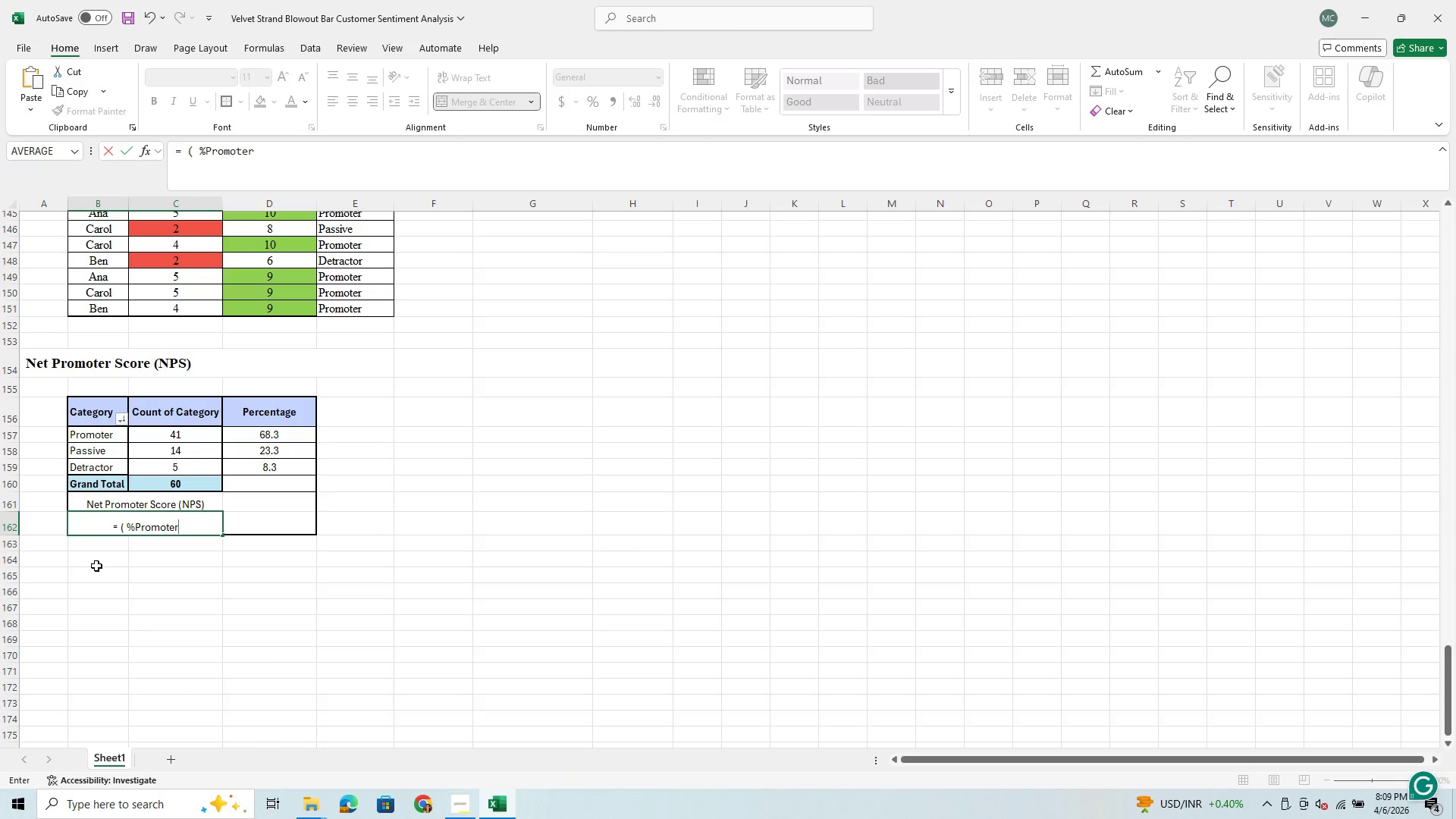 
type(- -)
key(Backspace)
key(Backspace)
key(Backspace)
type( - Detractor))
 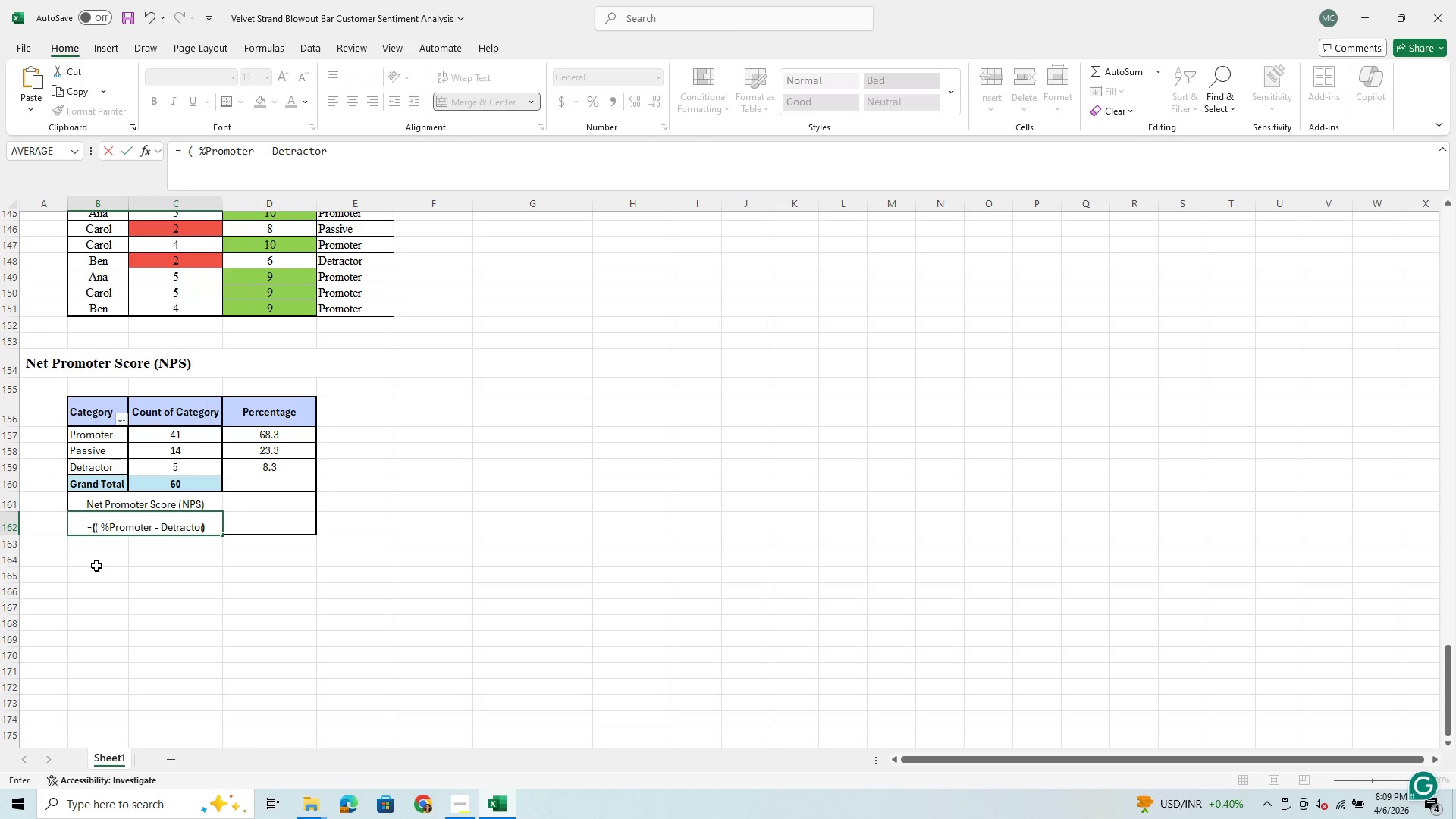 
key(ArrowLeft)
 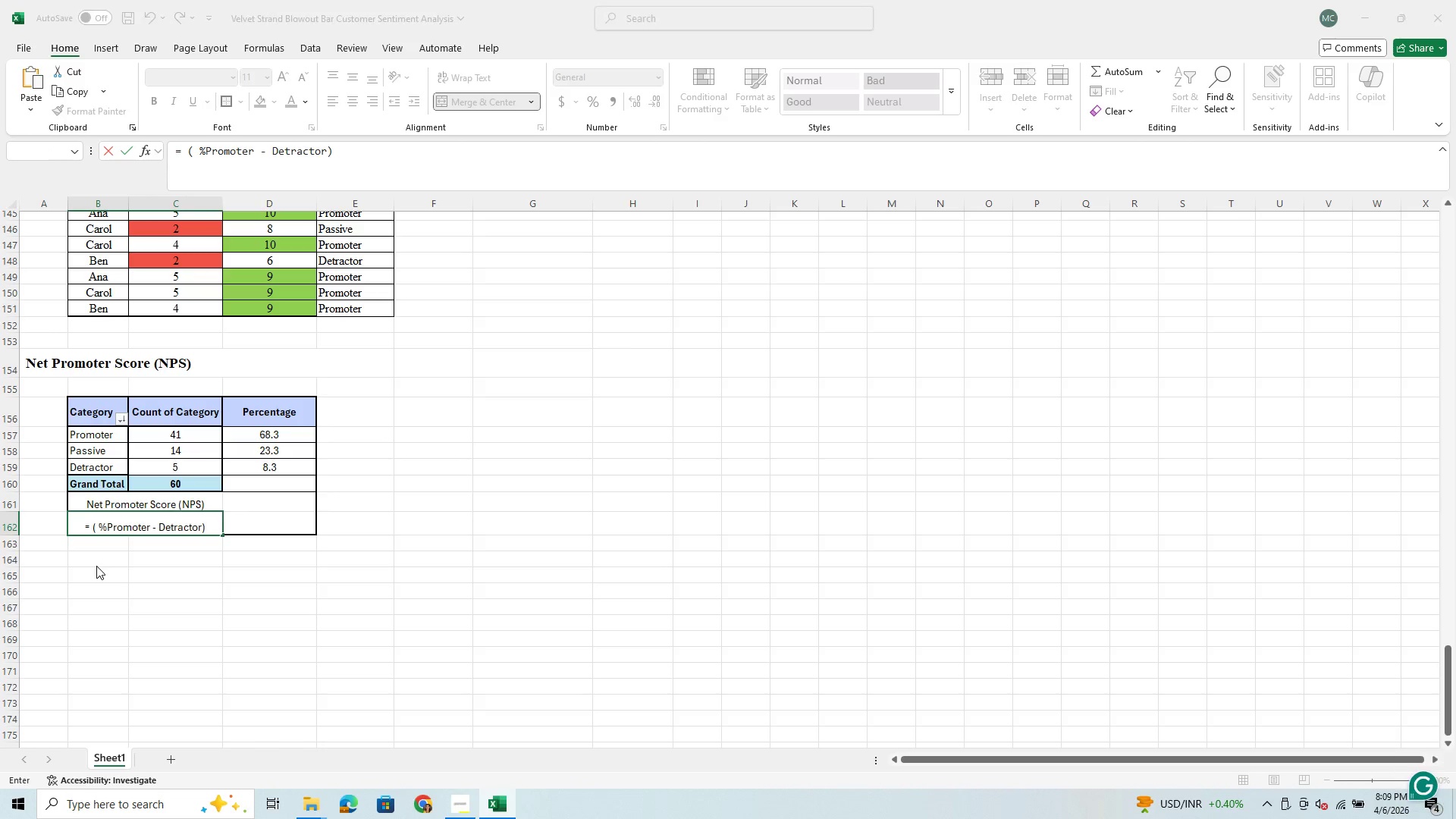 
key(ArrowLeft)
 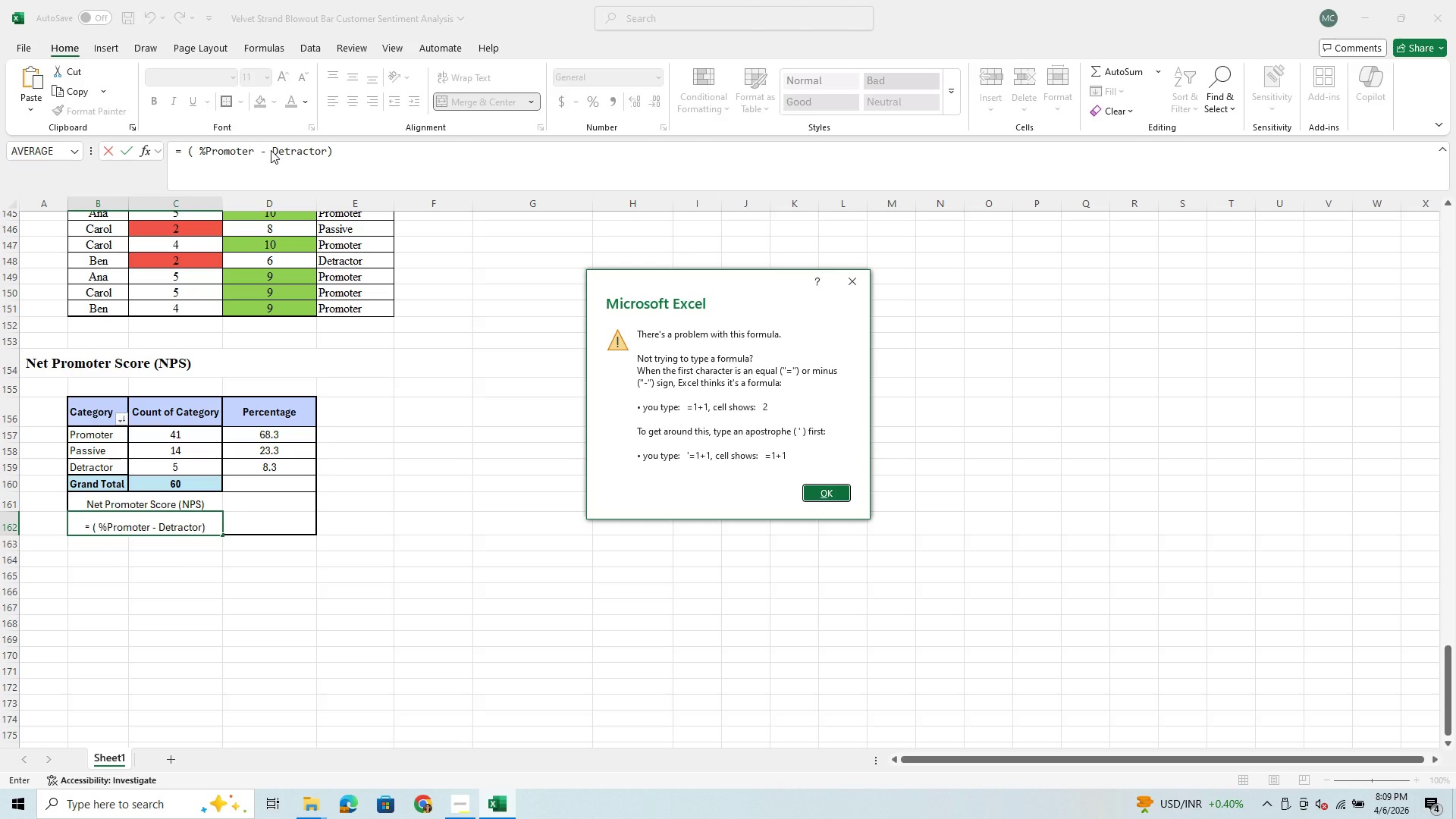 
left_click([275, 149])
 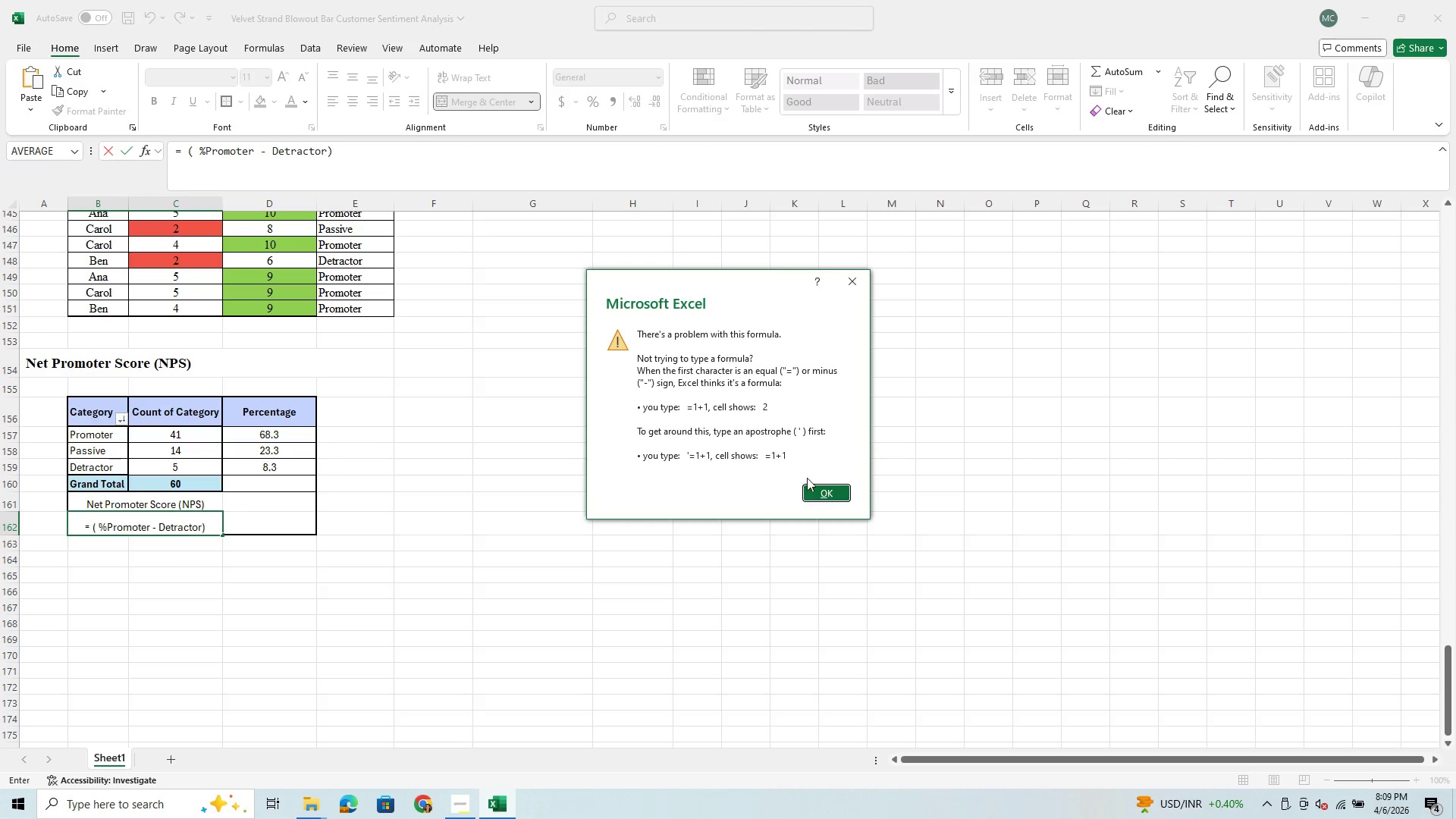 
left_click([811, 494])
 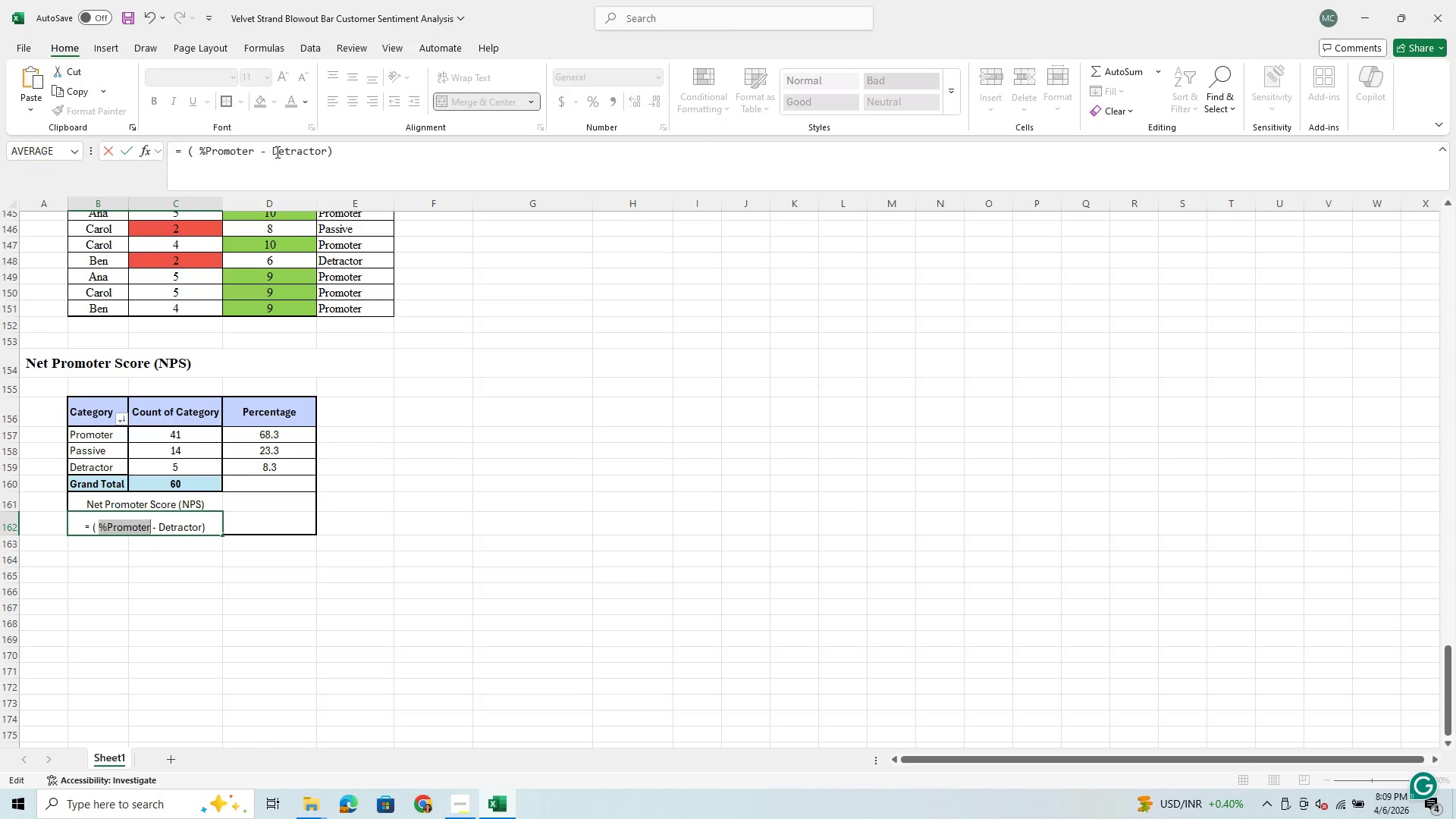 
left_click([269, 155])
 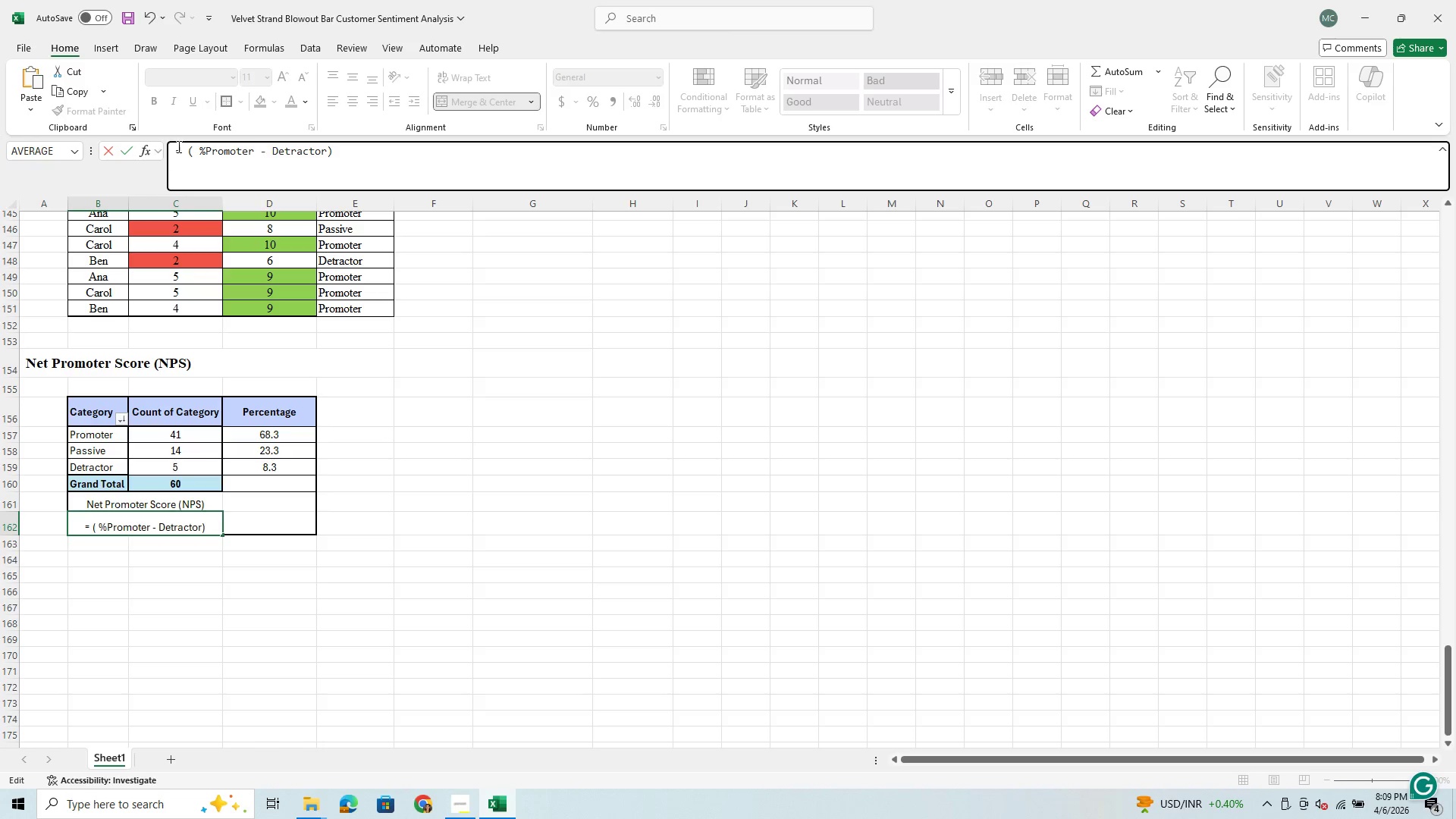 
left_click([186, 149])
 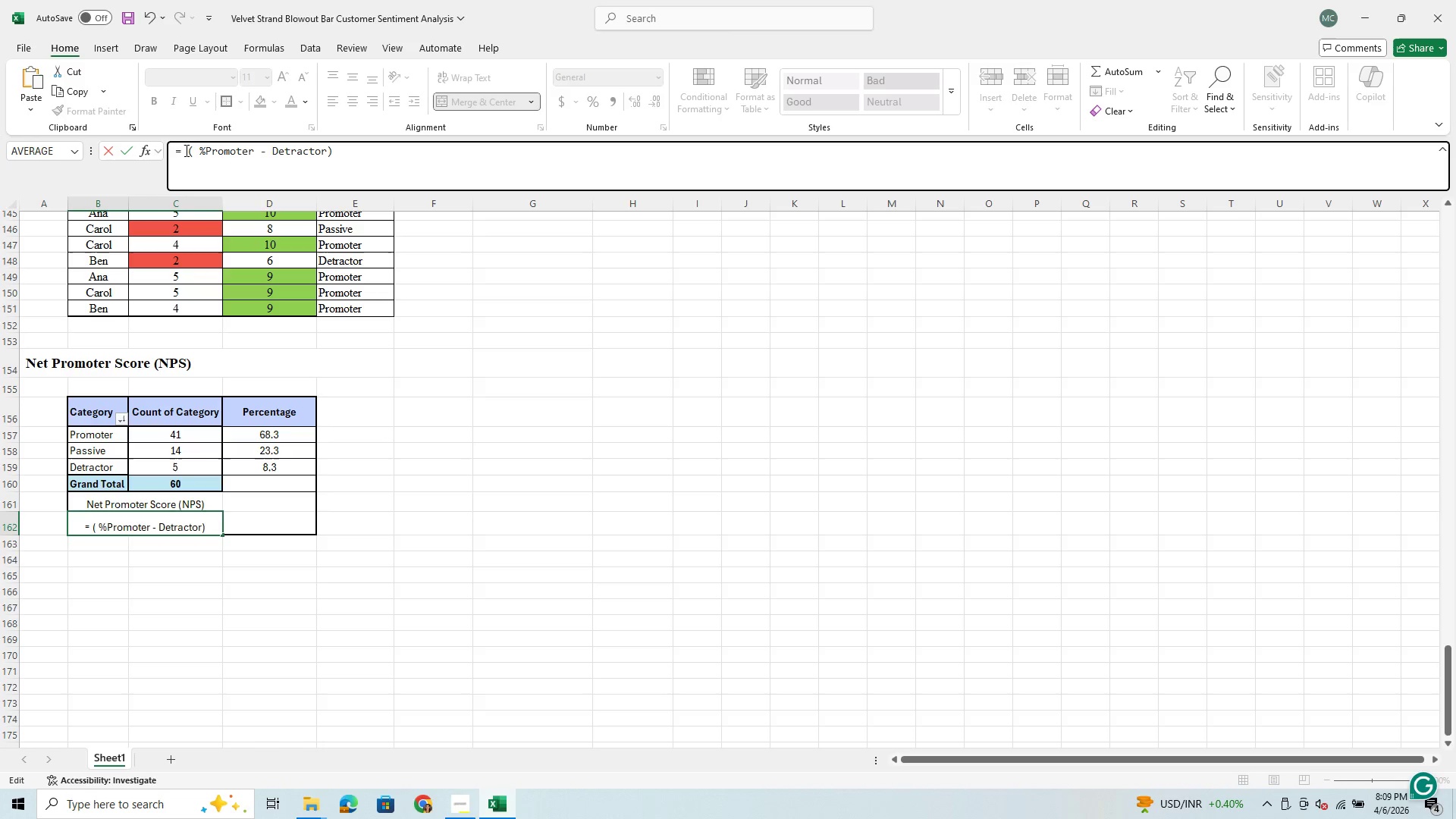 
key(Backspace)
 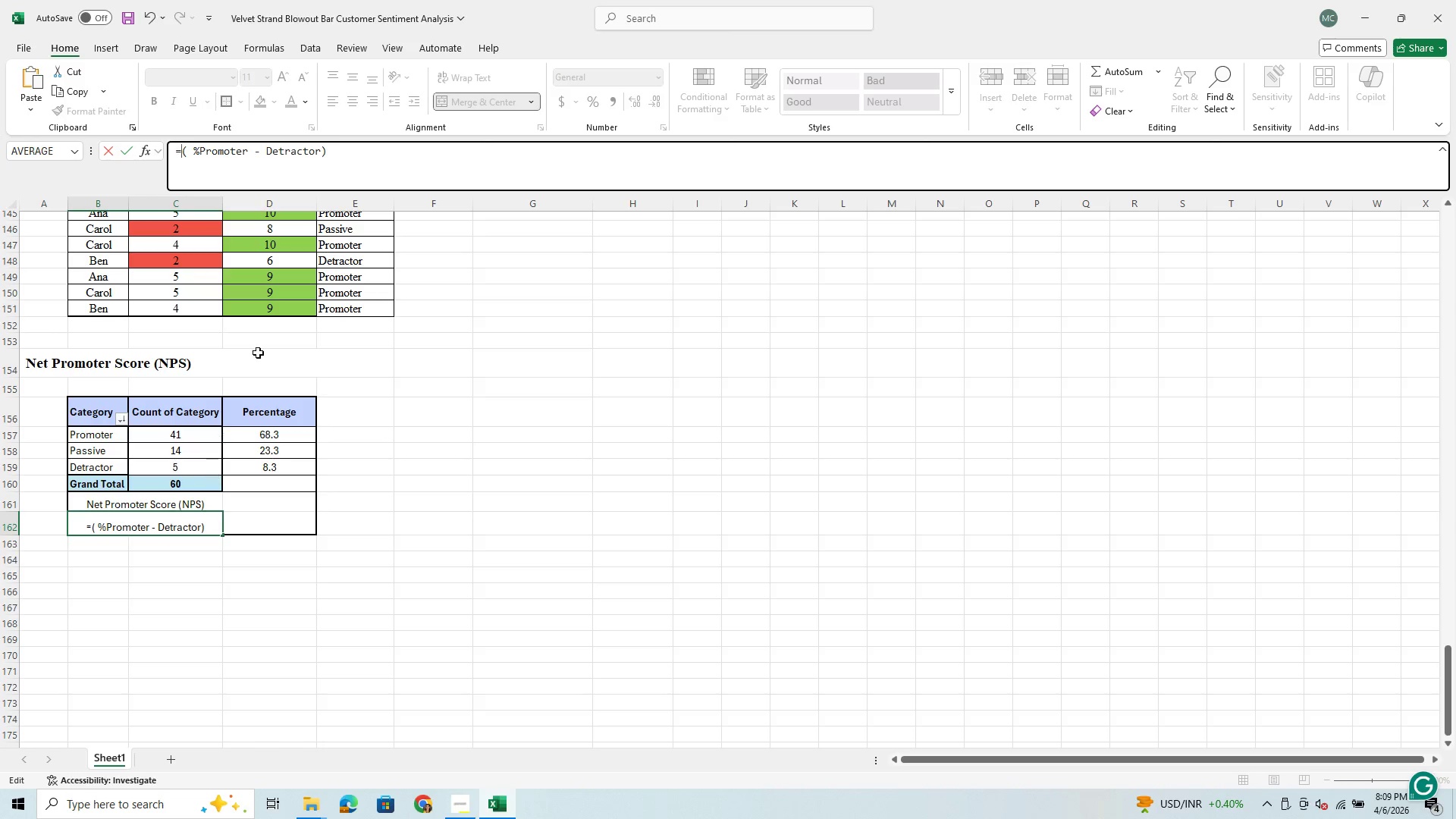 
wait(5.67)
 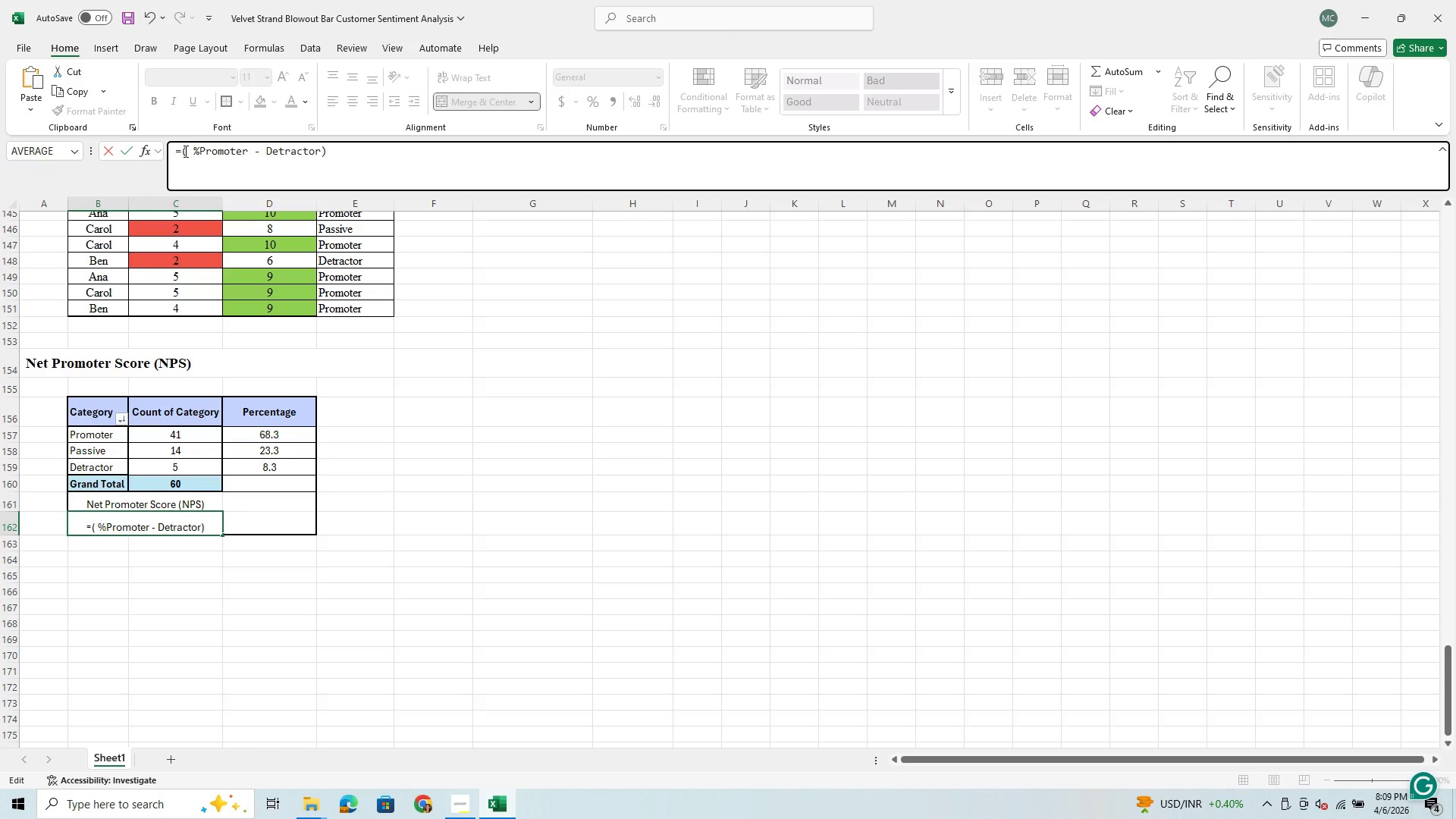 
left_click([267, 154])
 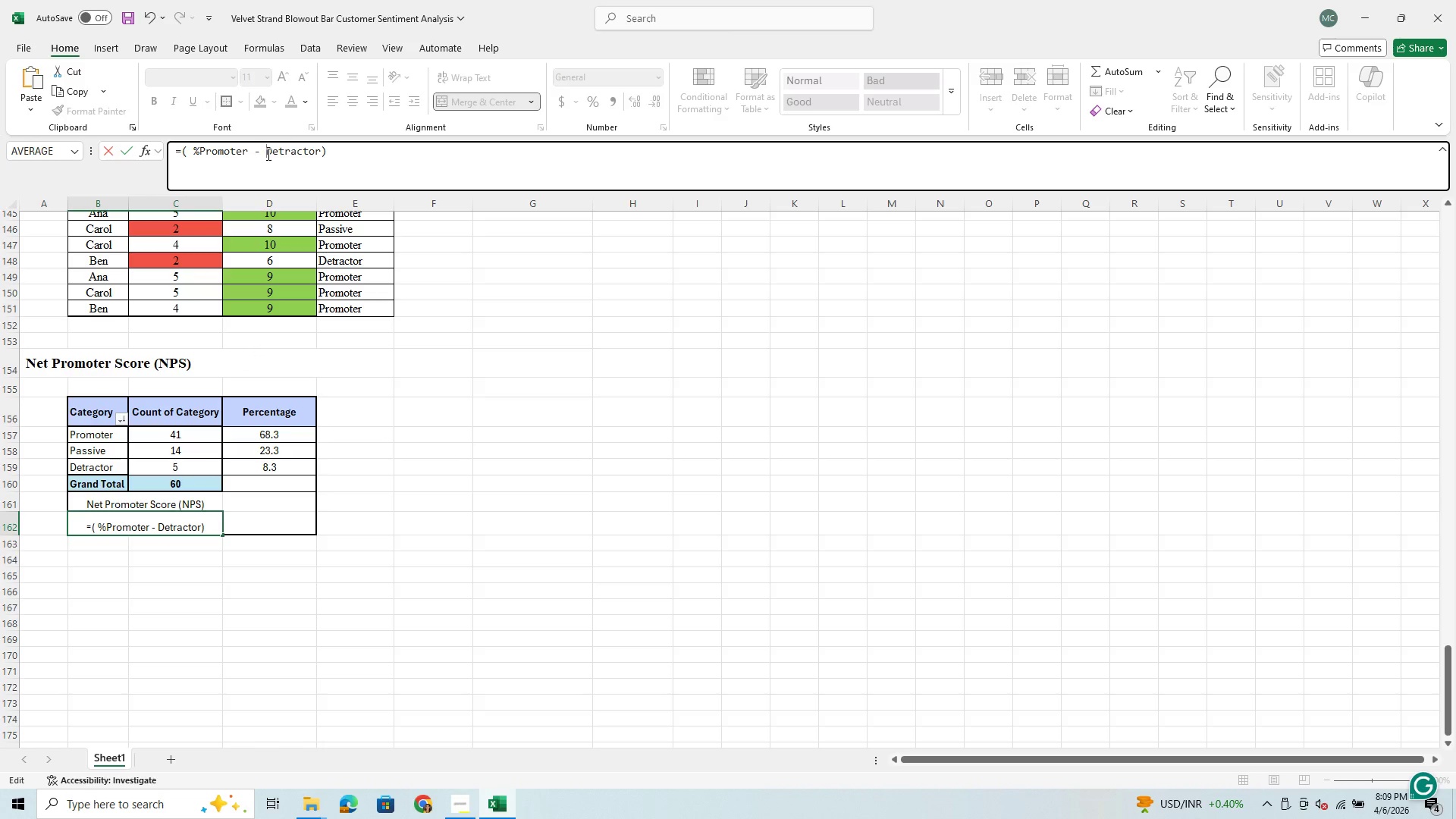 
key(Control+5)
 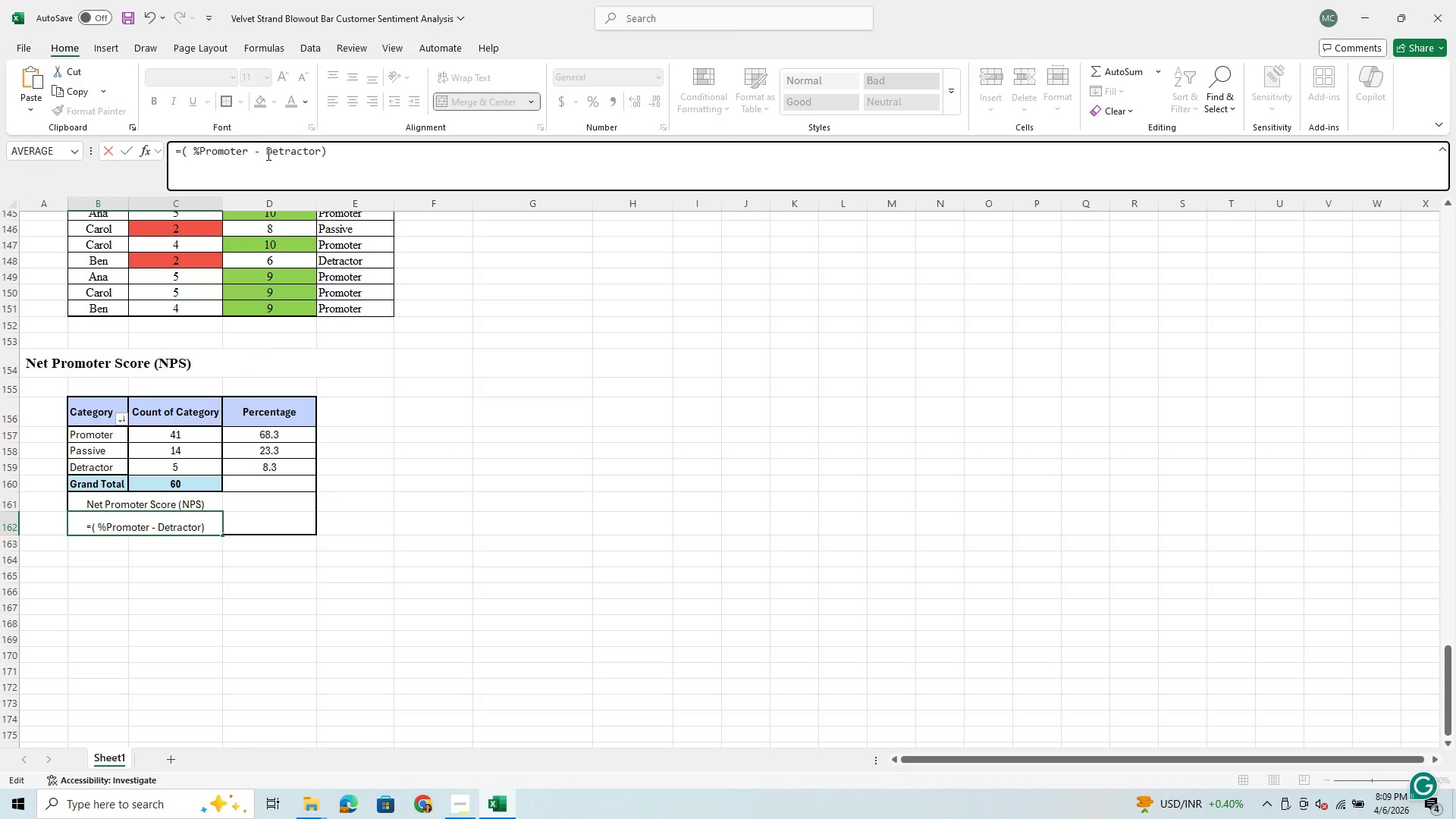 
key(Shift+5)
 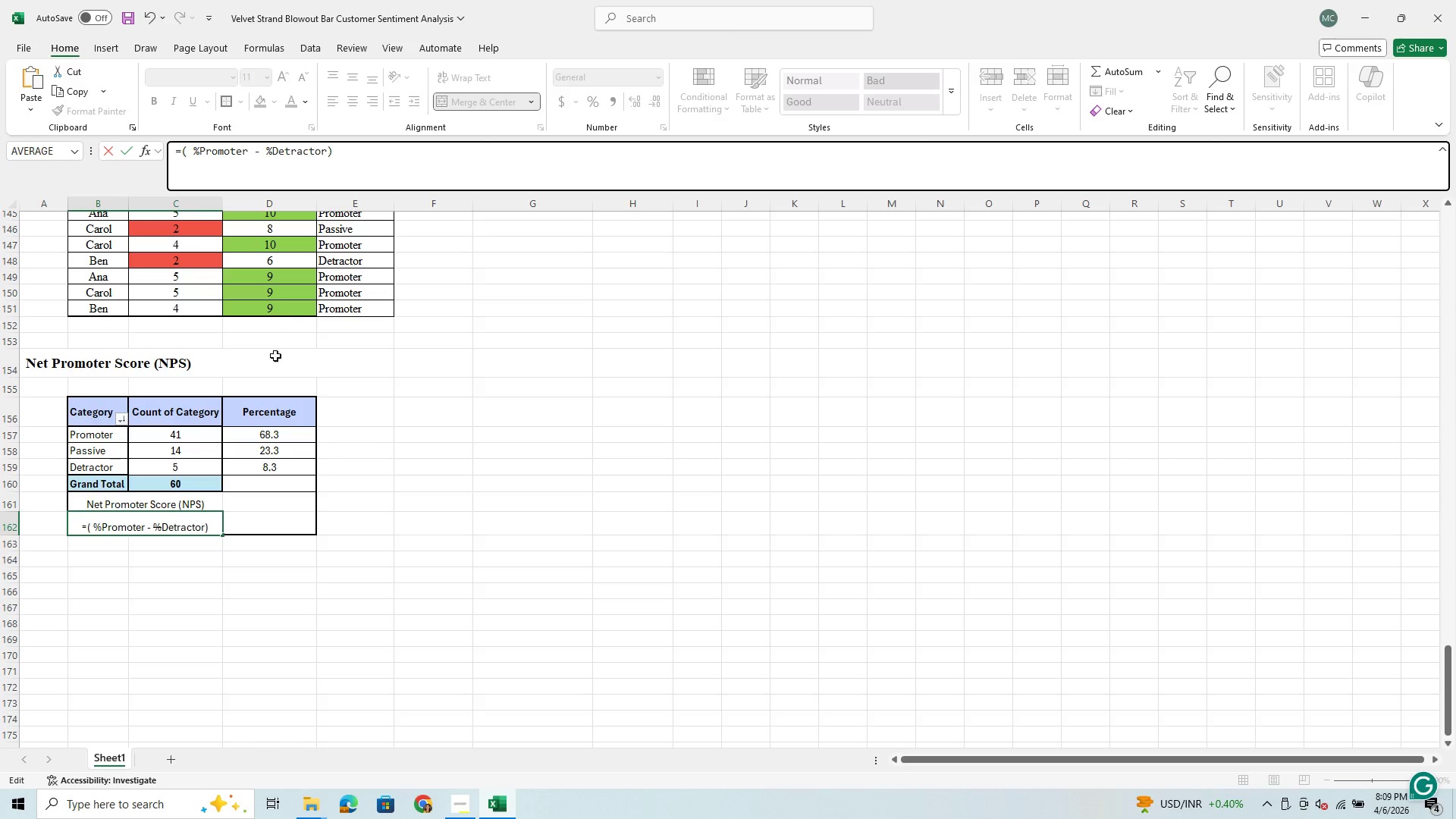 
left_click([265, 561])
 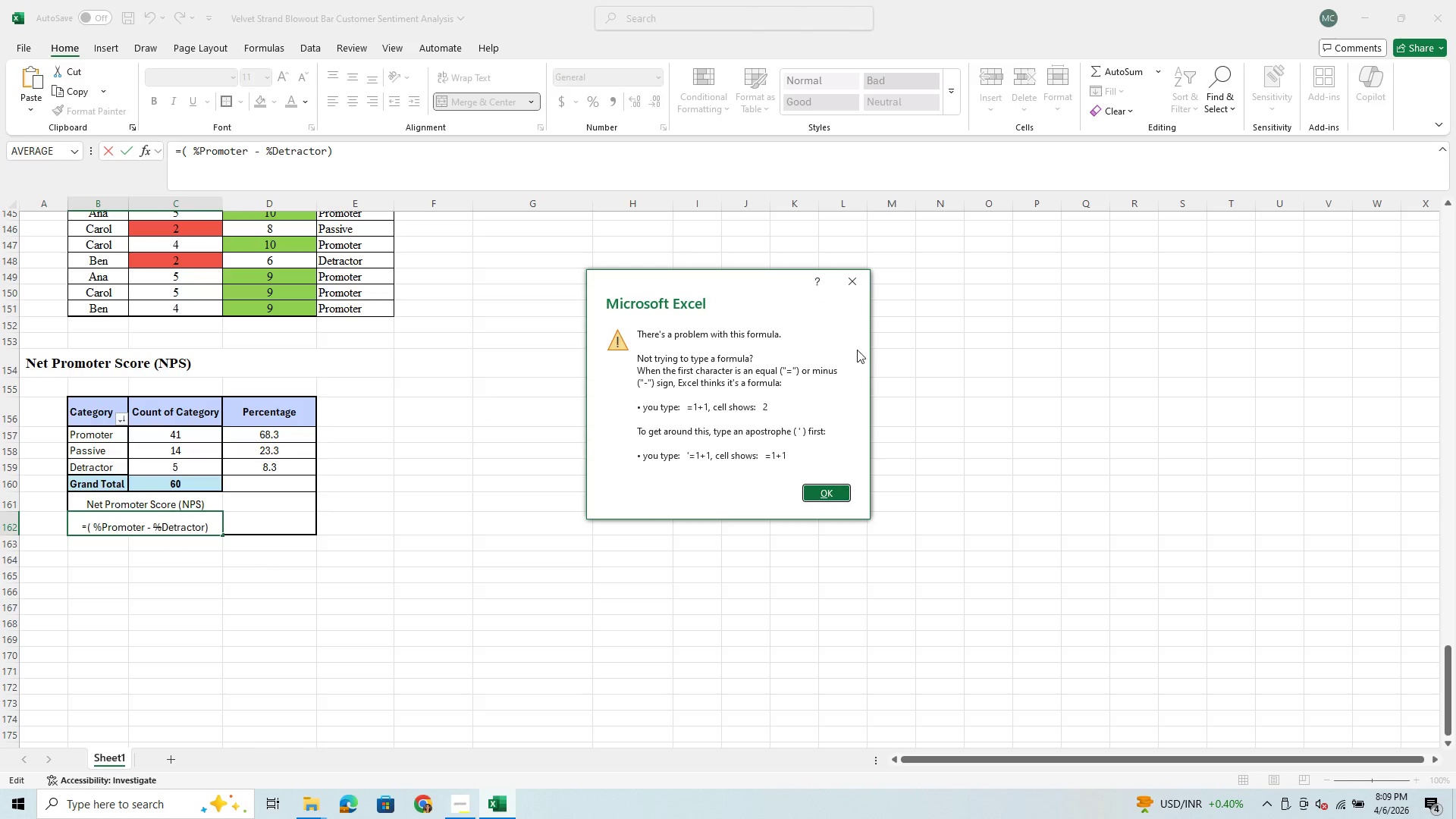 
left_click([856, 281])
 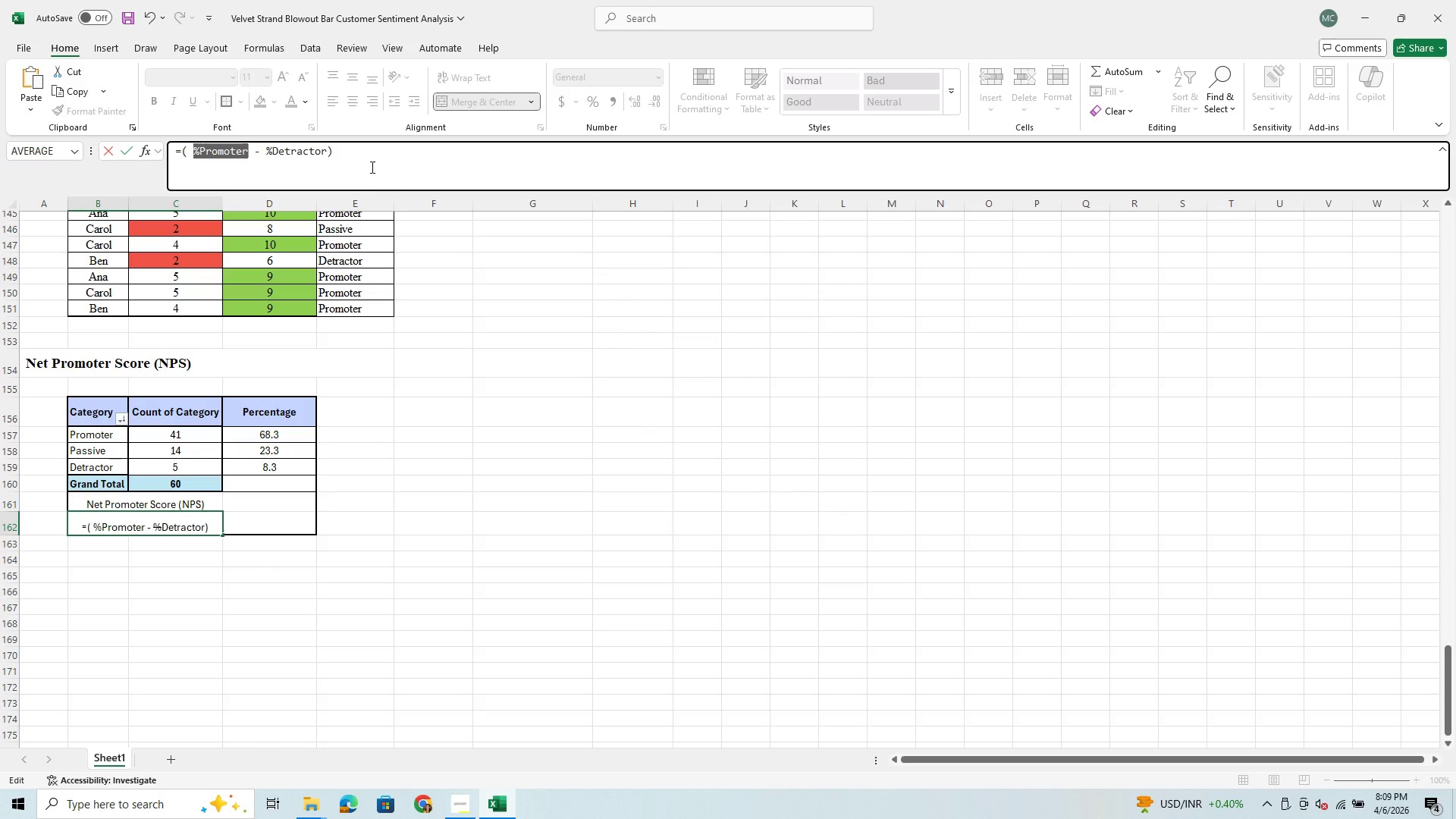 
left_click([367, 163])
 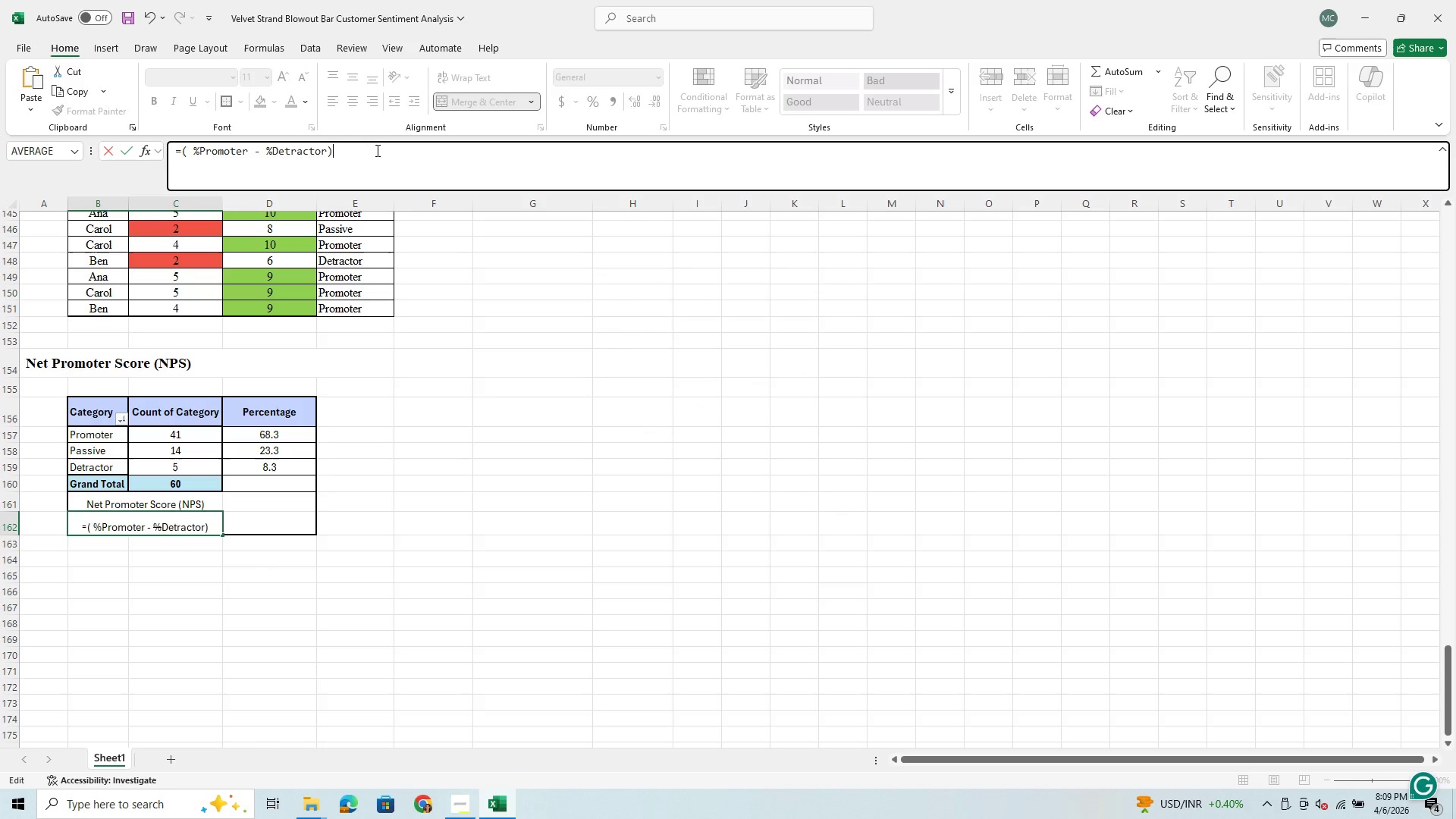 
left_click_drag(start_coordinate=[377, 149], to_coordinate=[156, 153])
 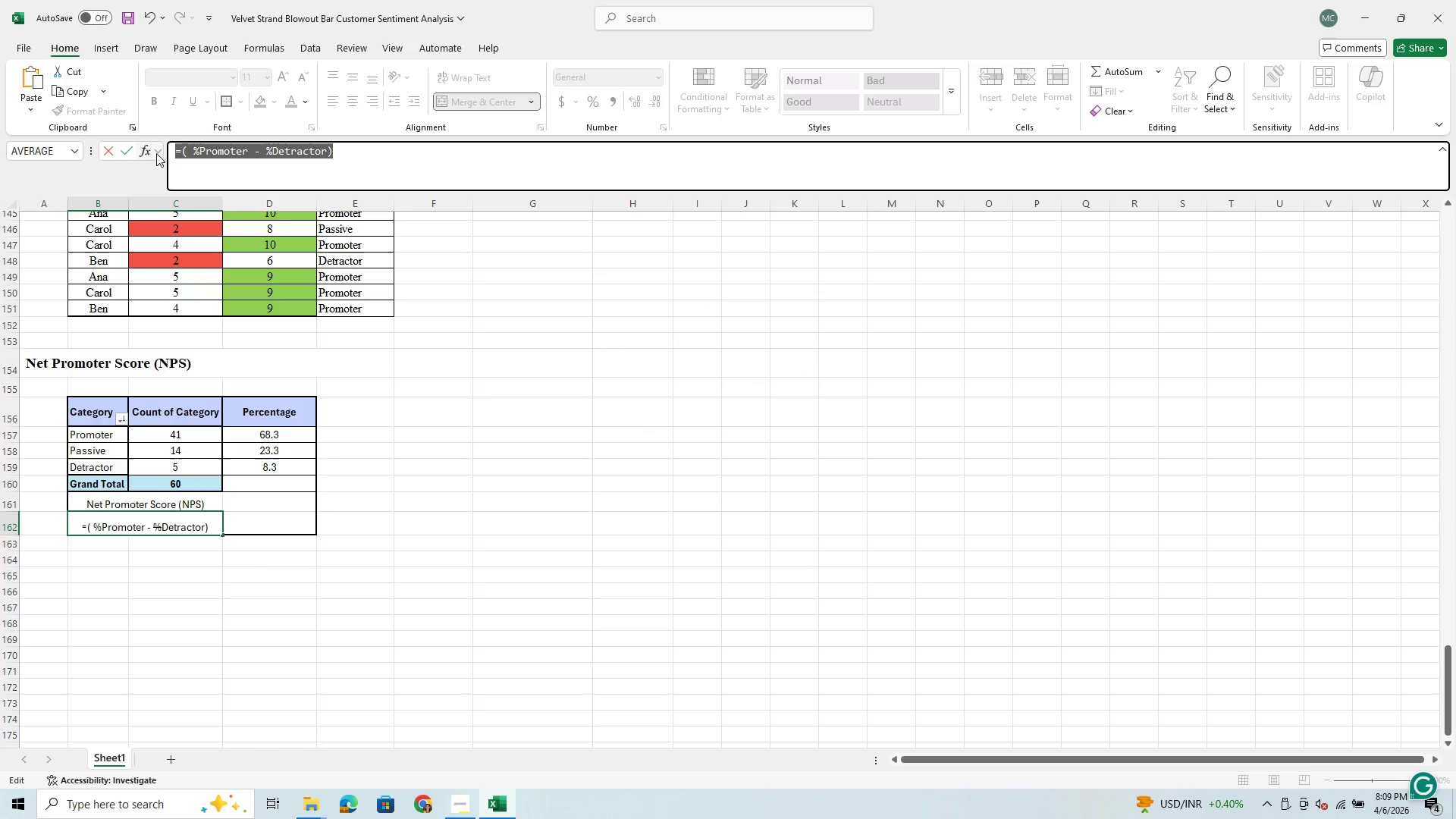 
key(Control+C)
 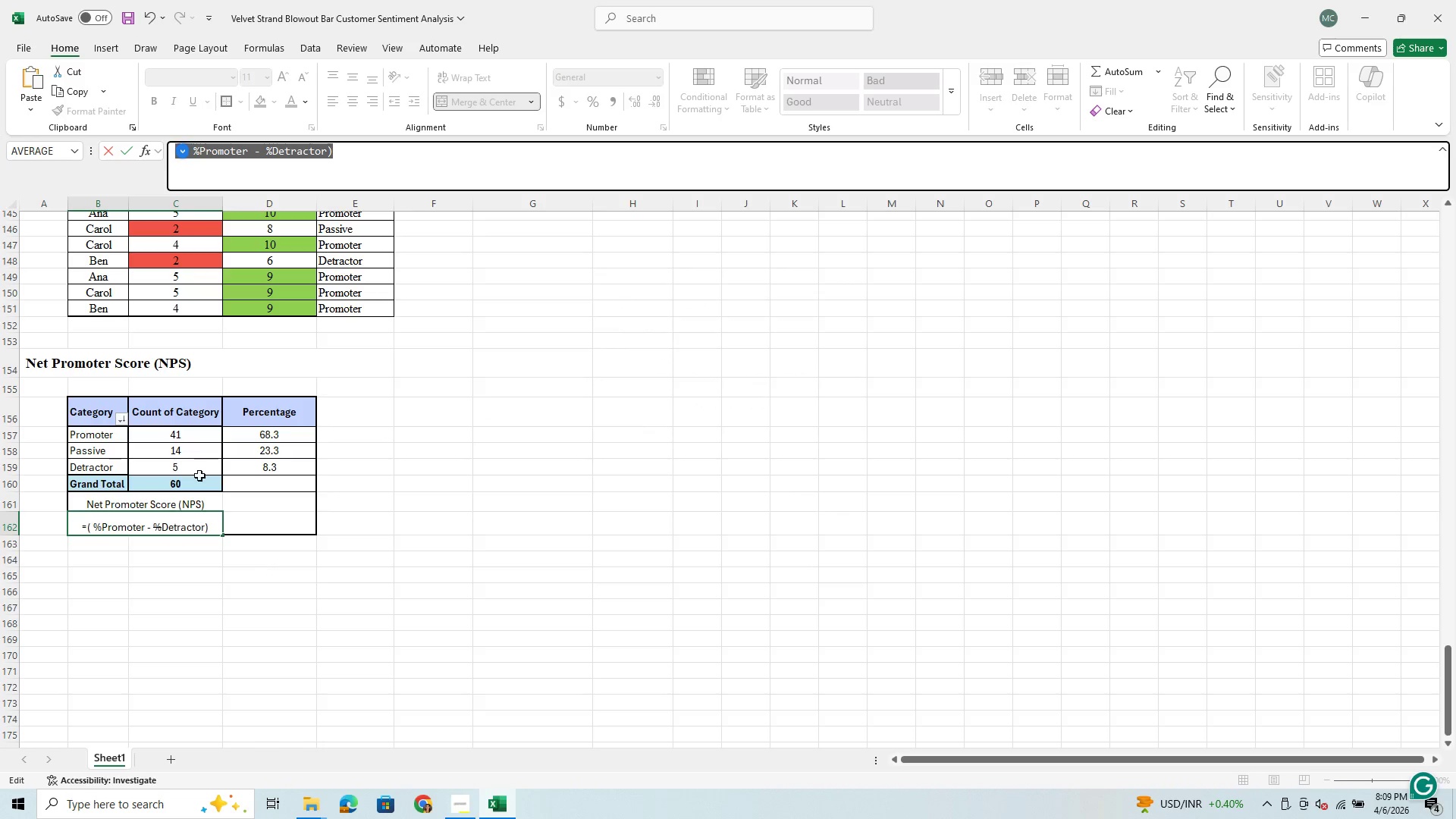 
left_click([175, 515])
 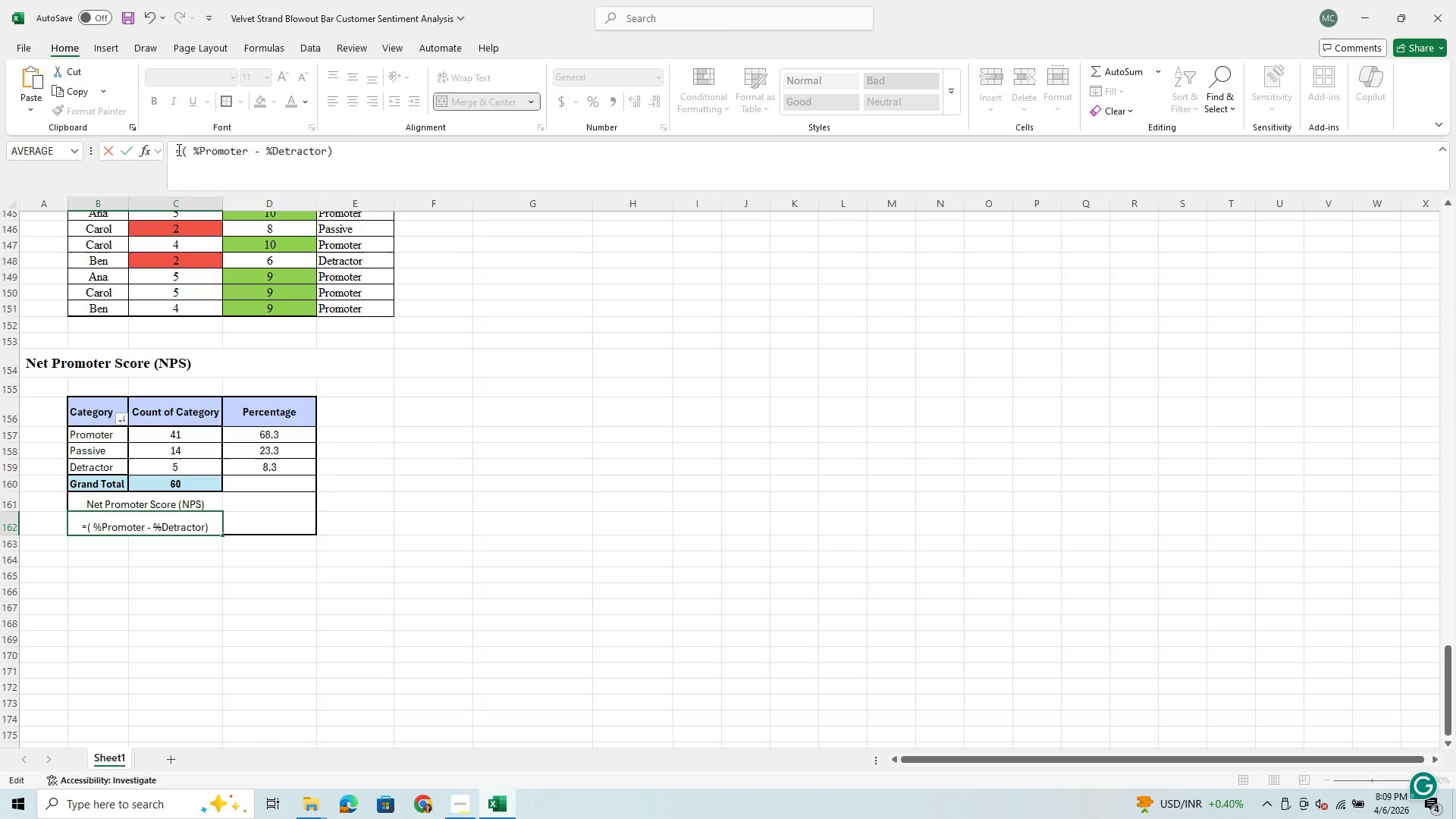 
left_click([180, 153])
 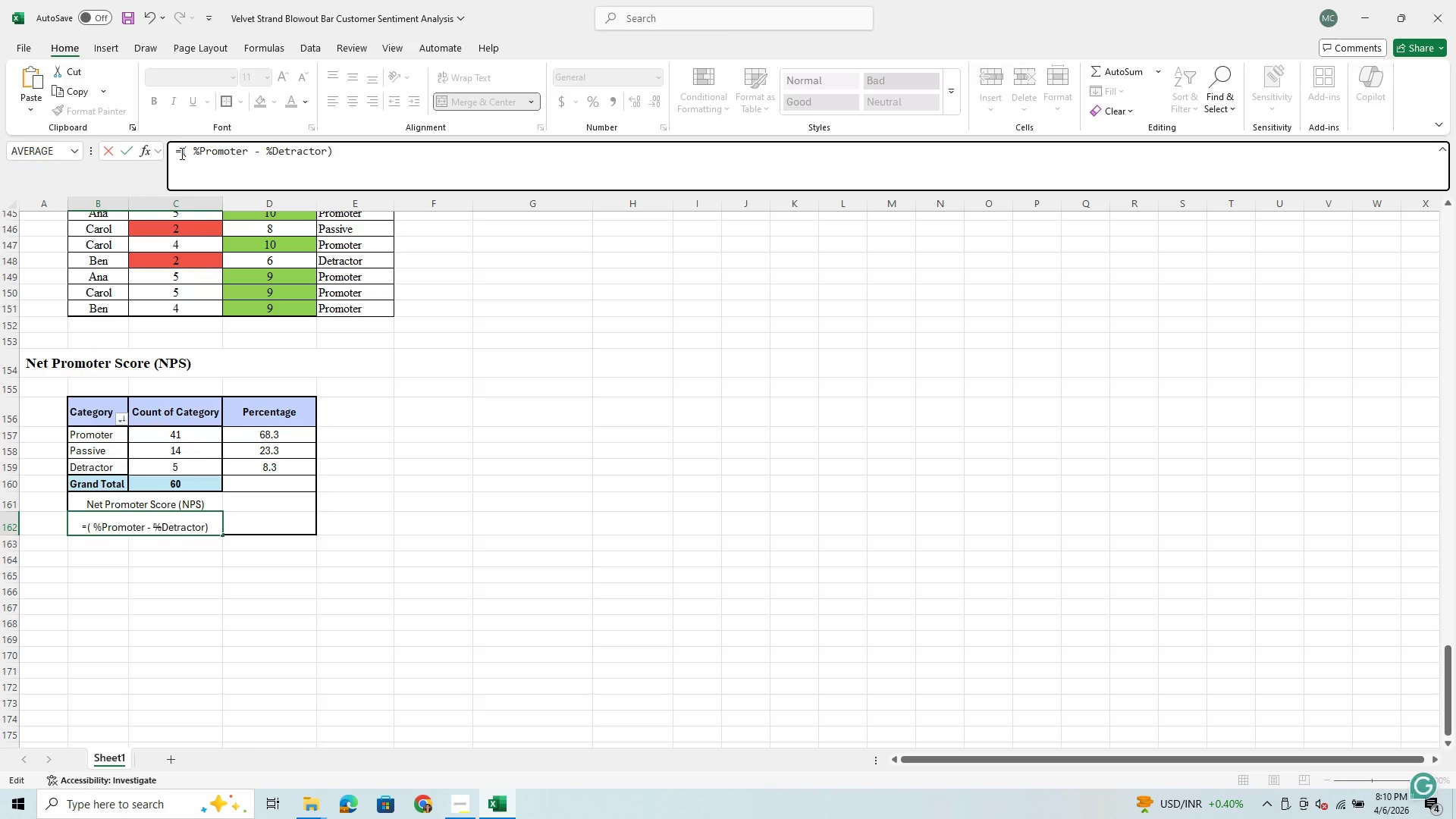 
key(Backspace)
 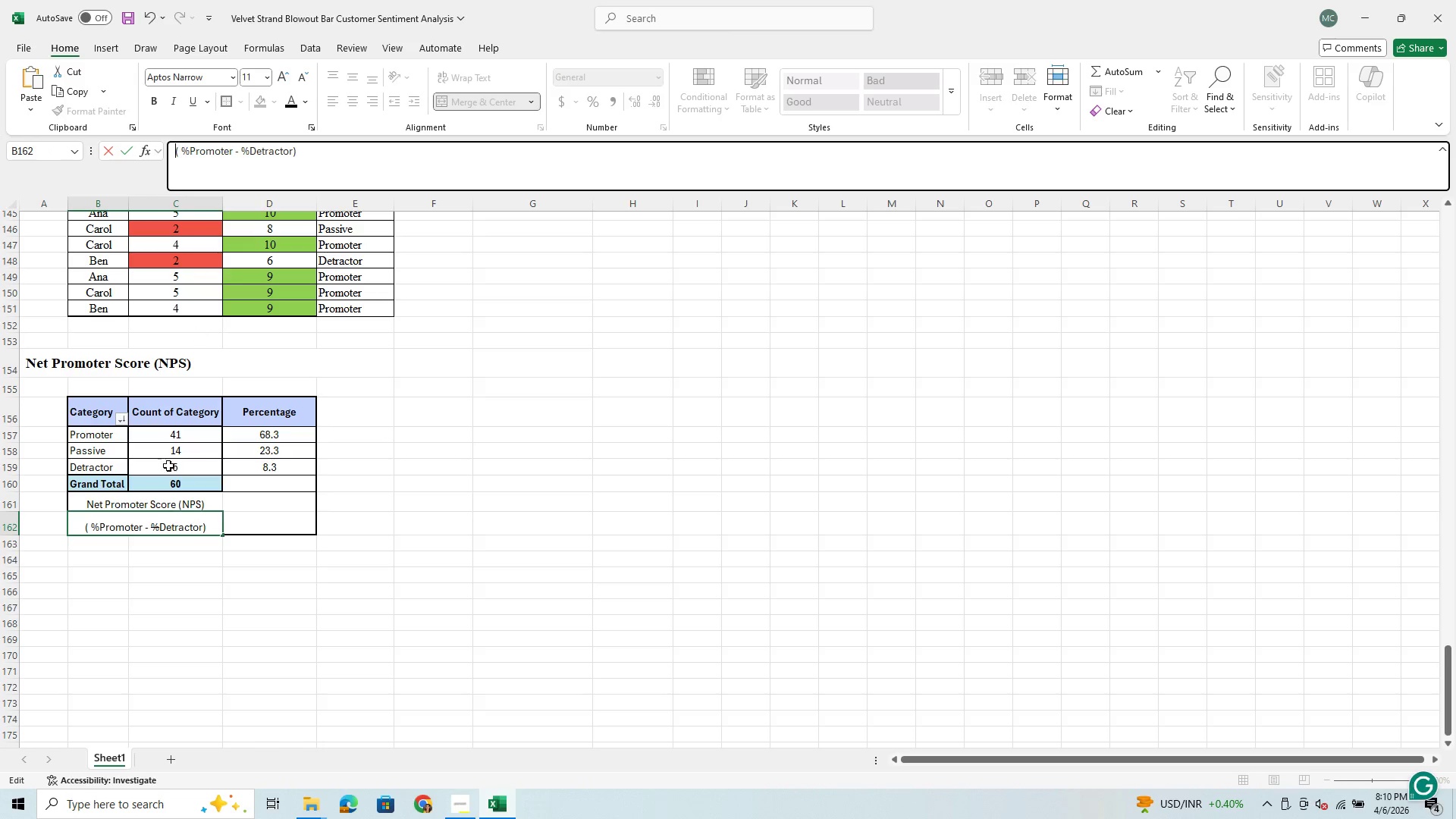 
left_click([143, 563])
 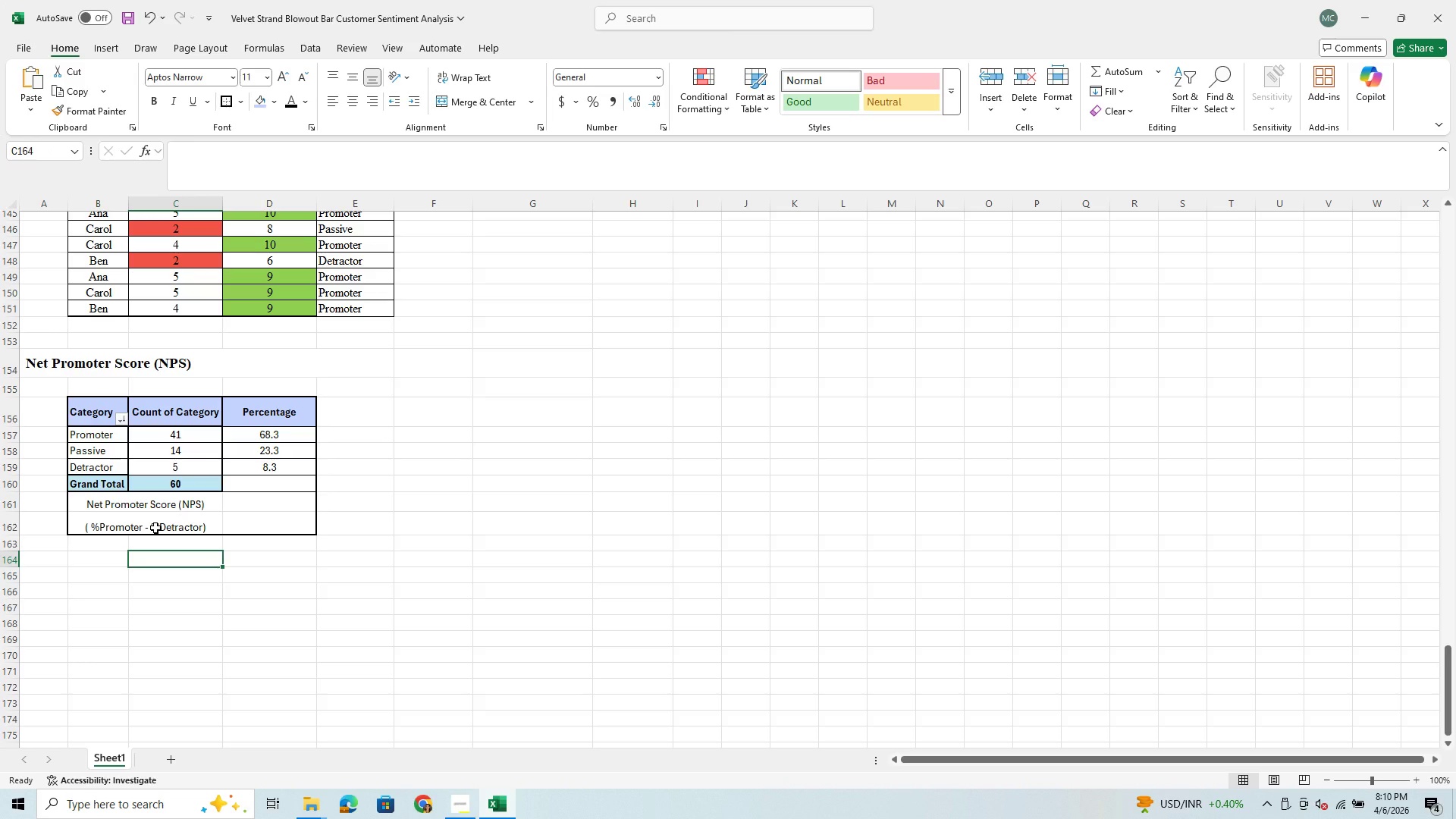 
left_click([155, 528])
 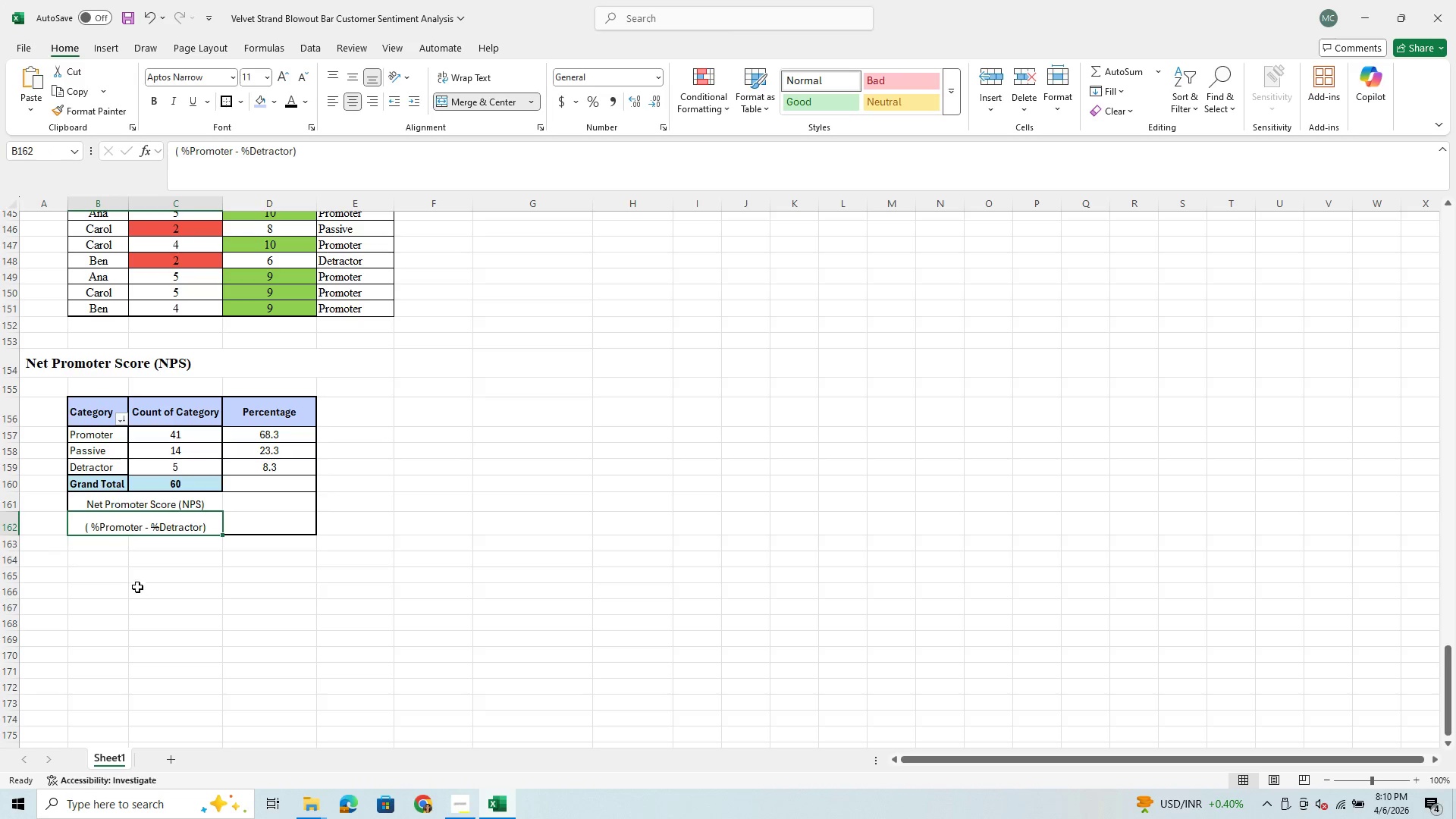 
left_click([138, 523])
 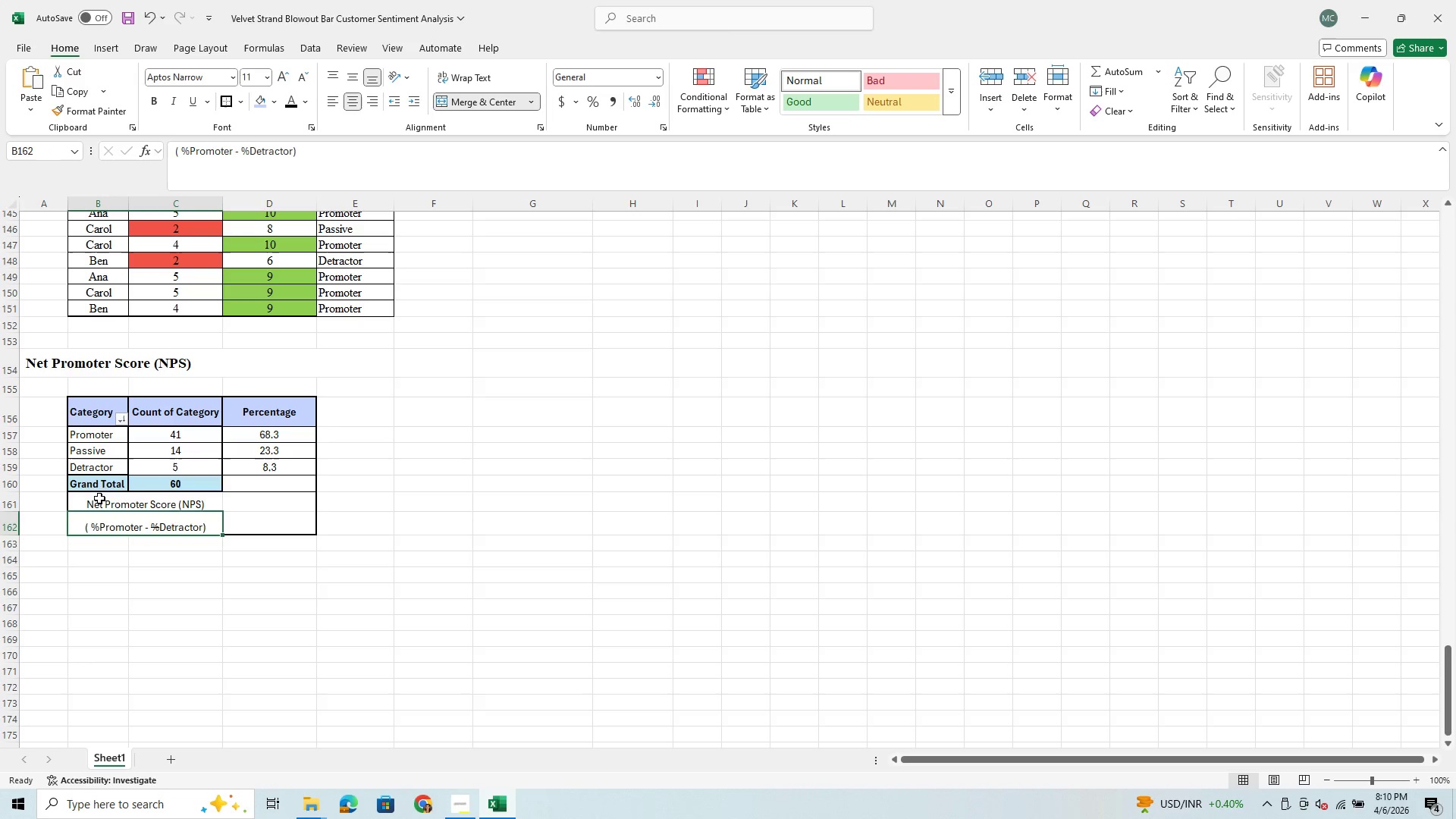 
left_click_drag(start_coordinate=[96, 498], to_coordinate=[174, 518])
 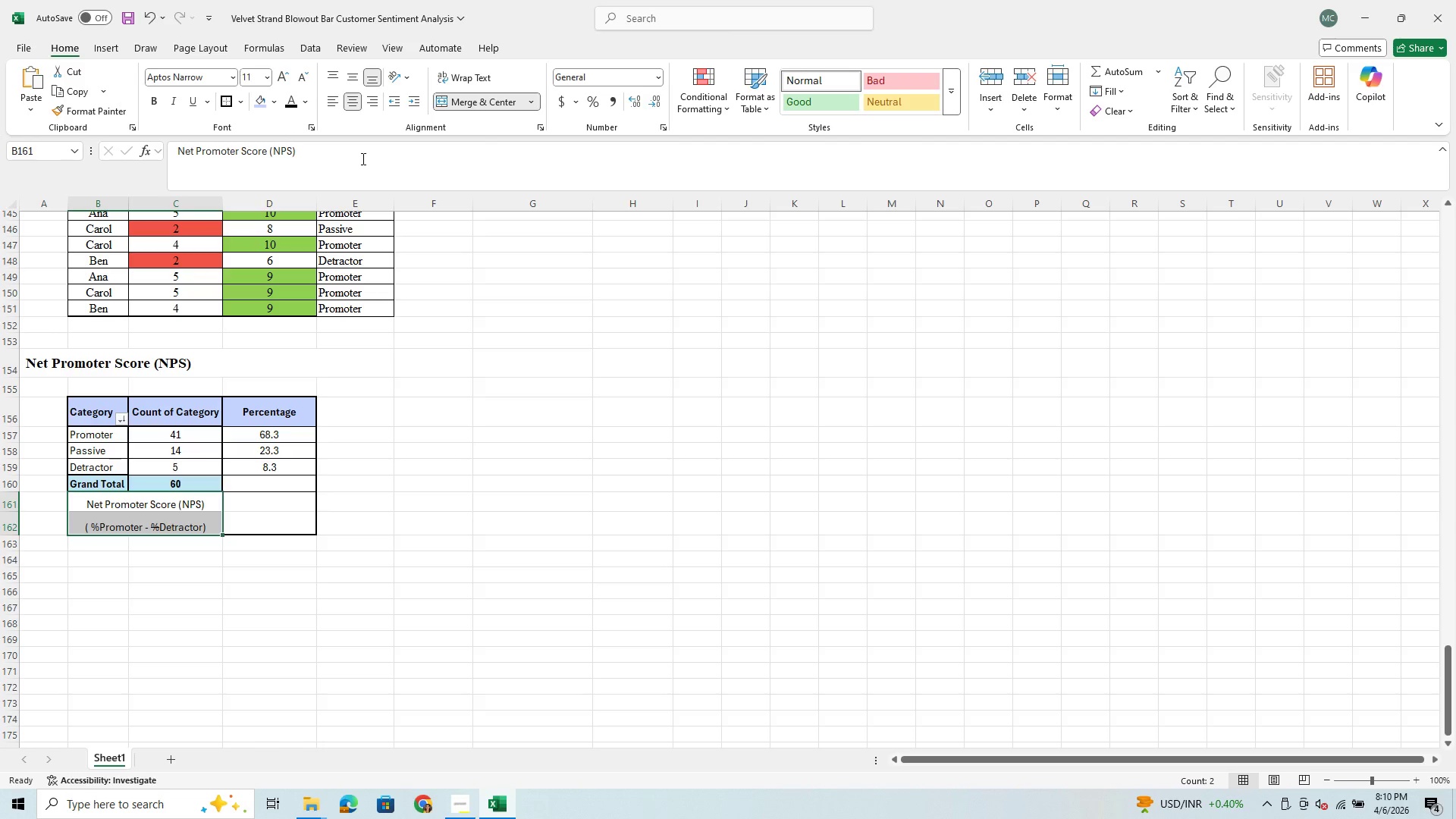 
wait(5.5)
 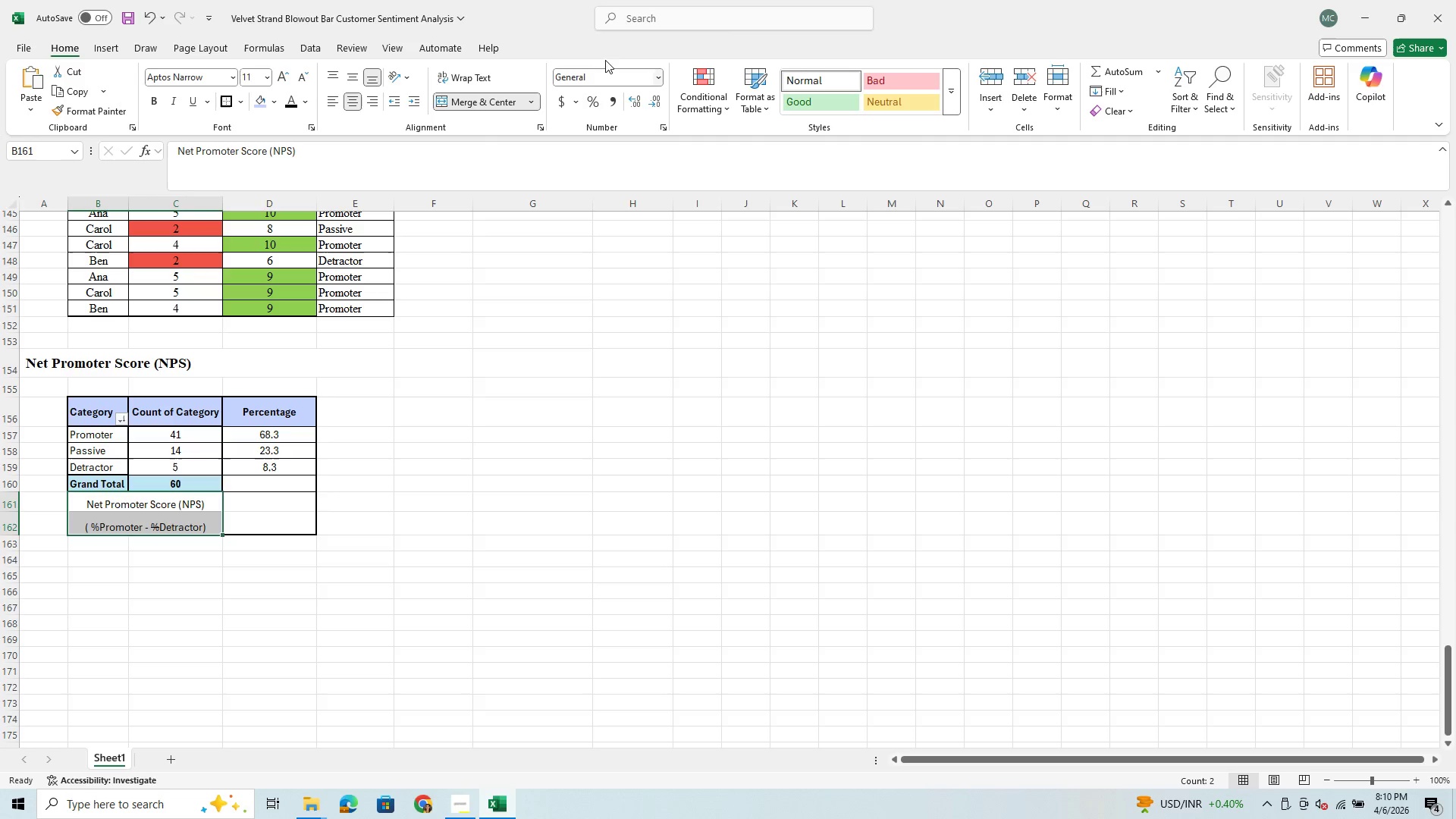 
left_click([234, 74])
 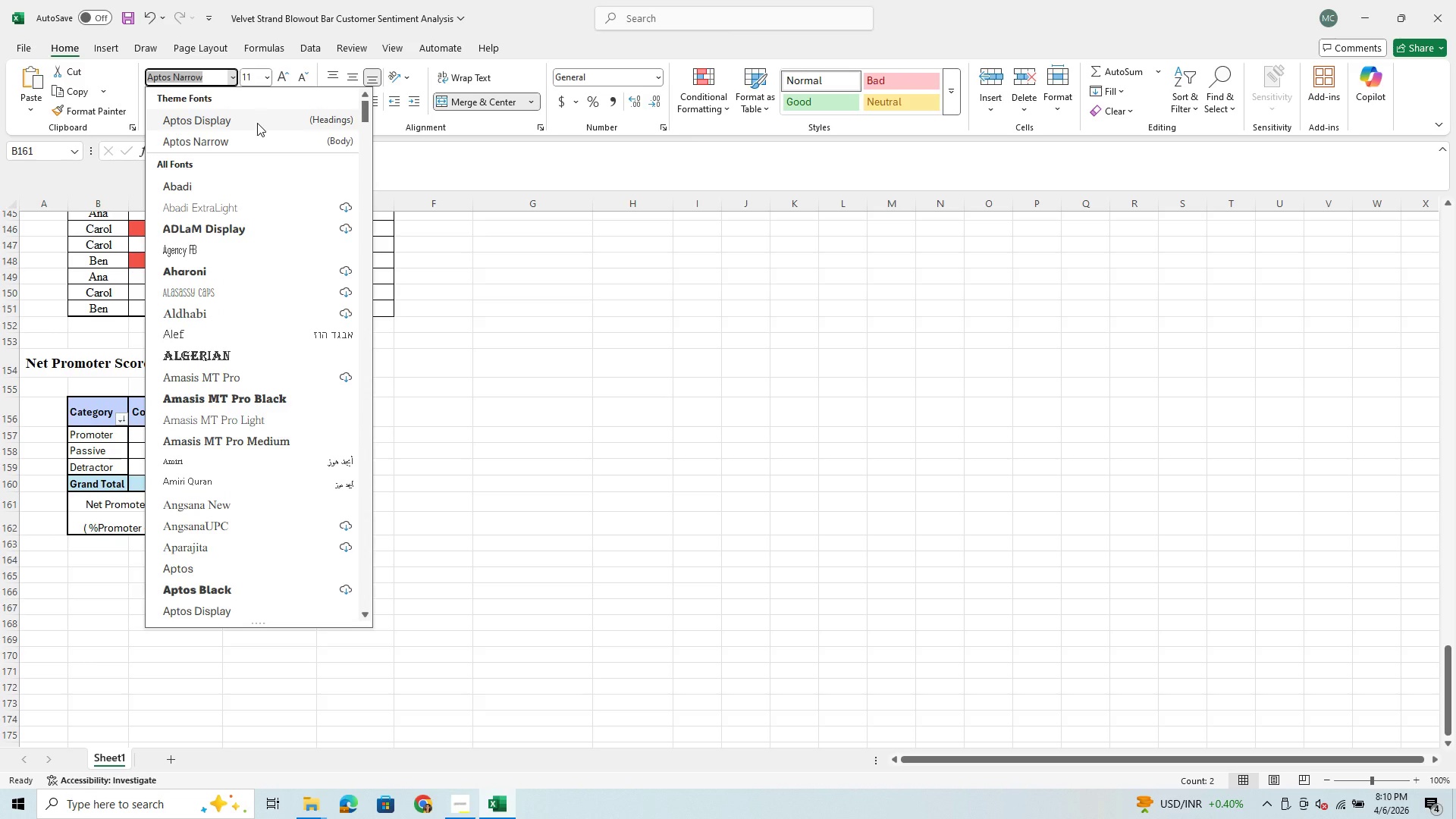 
type(ti)
 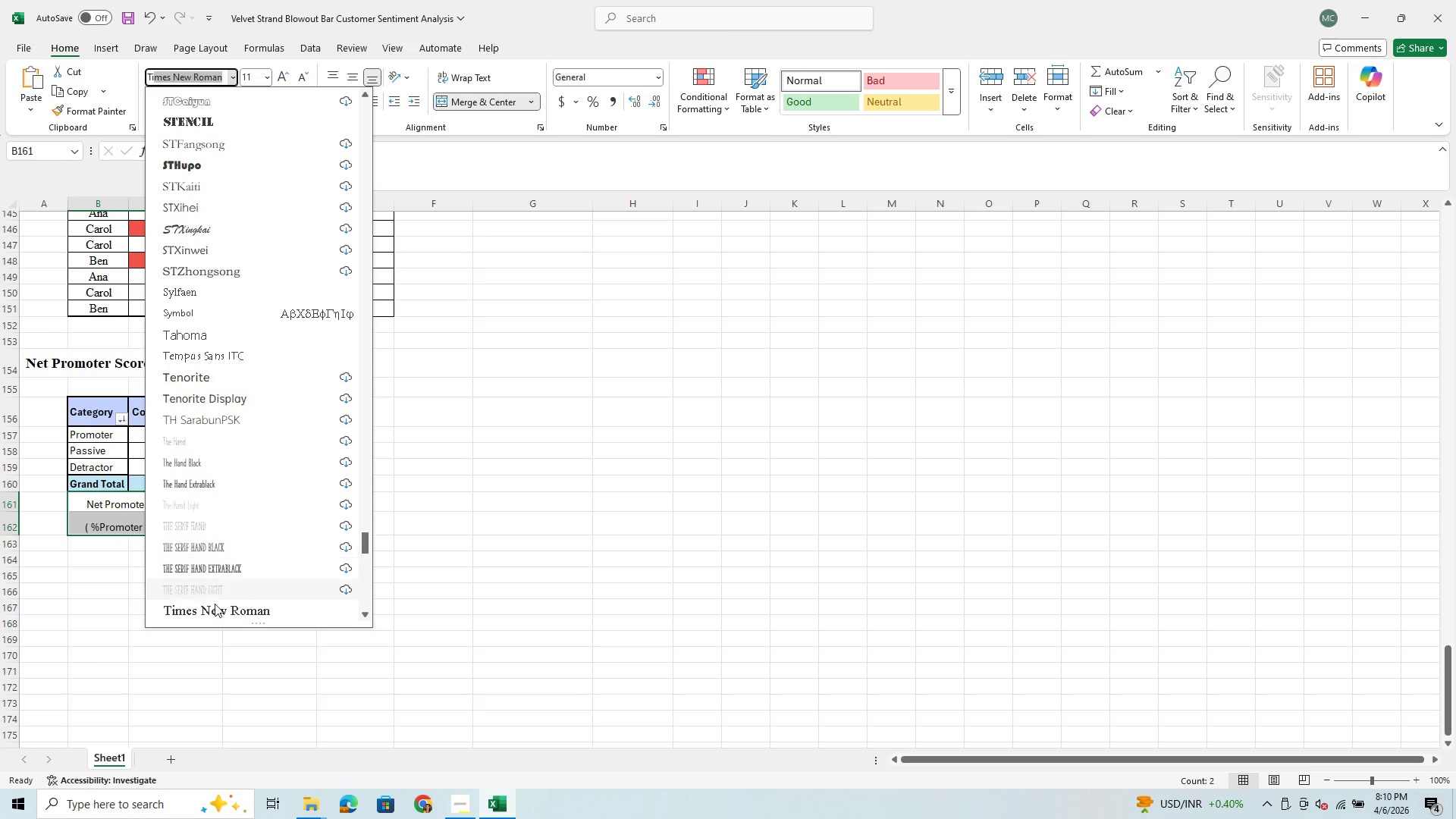 
left_click([221, 612])
 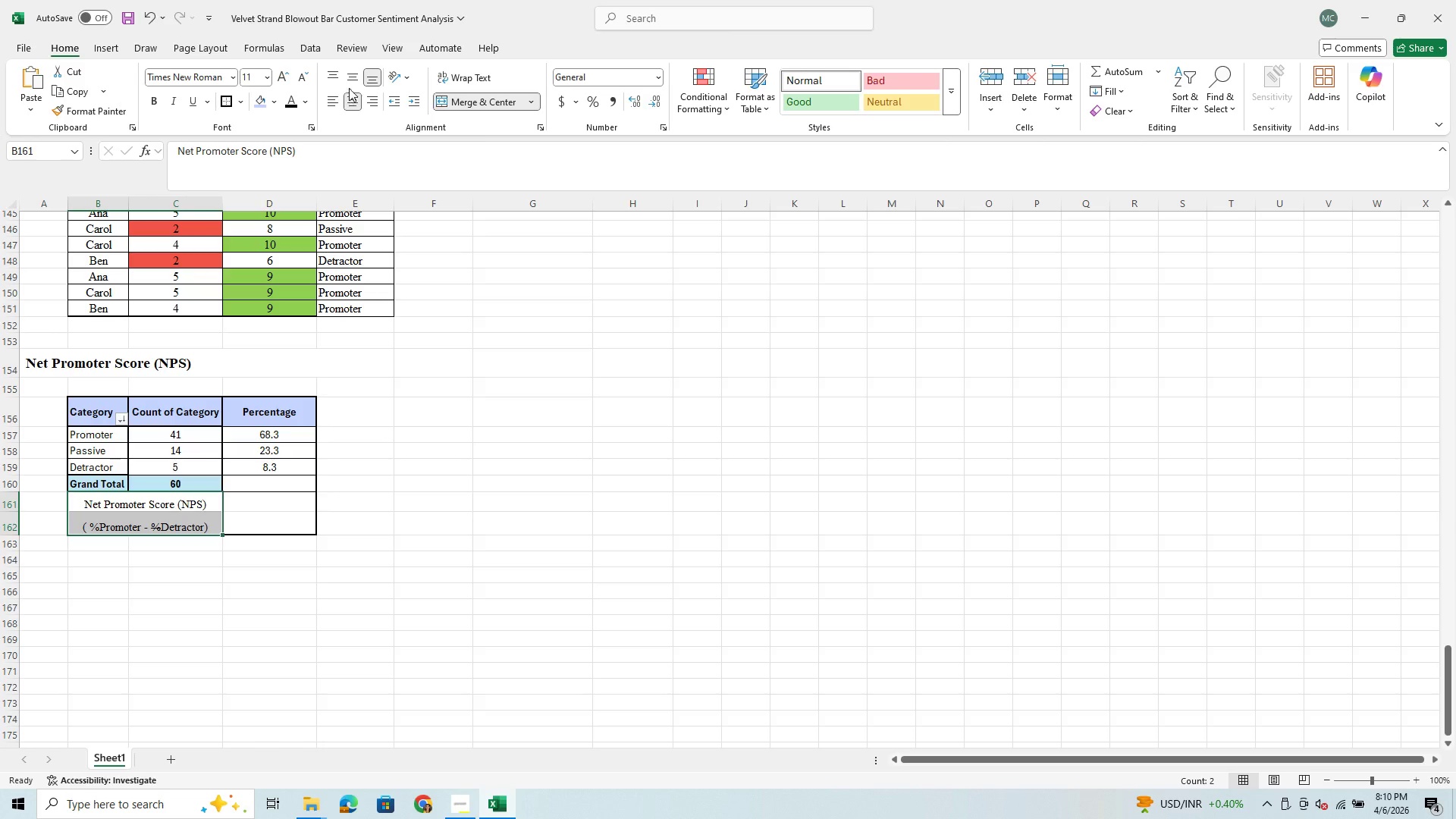 
left_click([353, 72])
 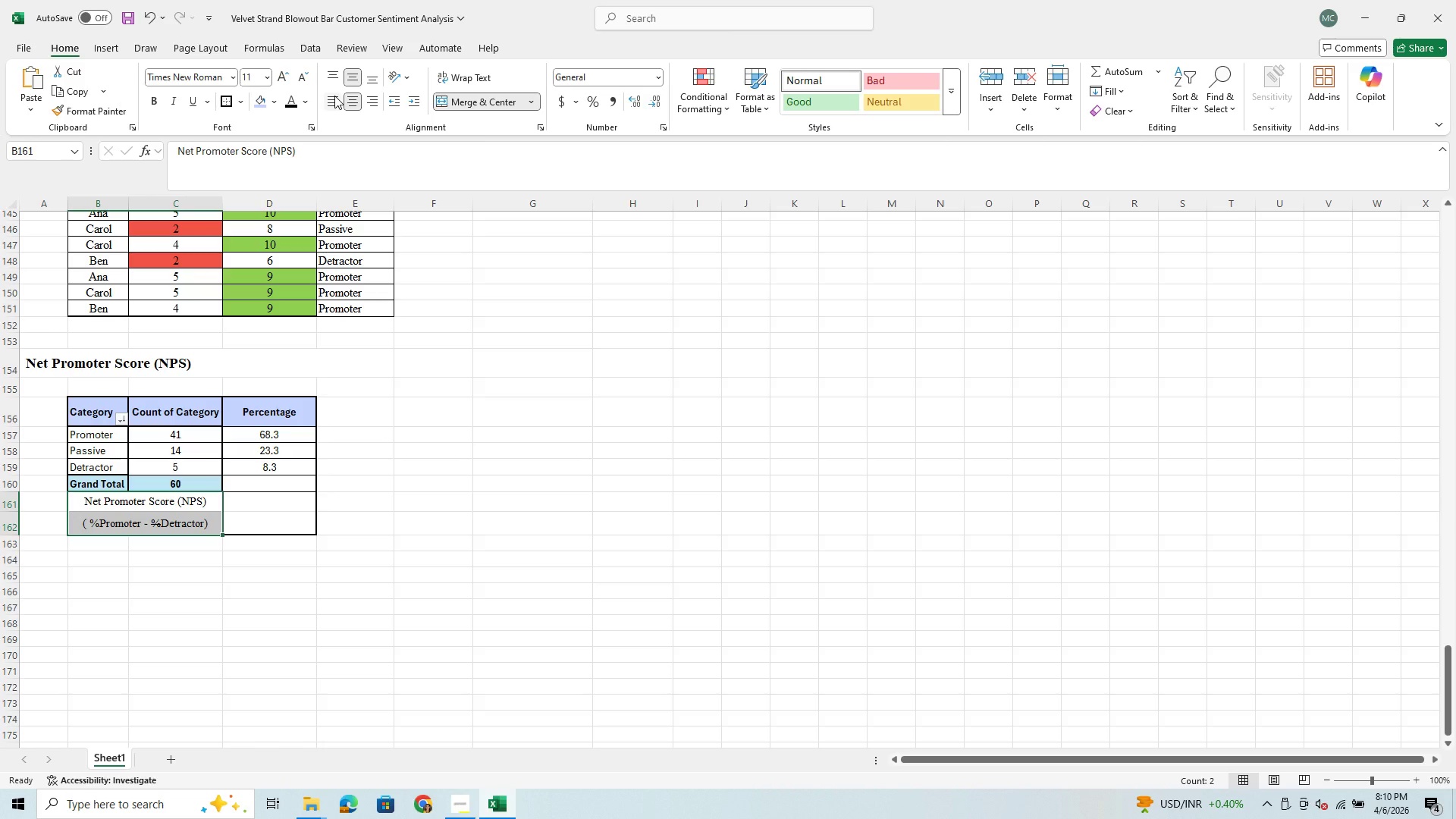 
left_click([334, 96])
 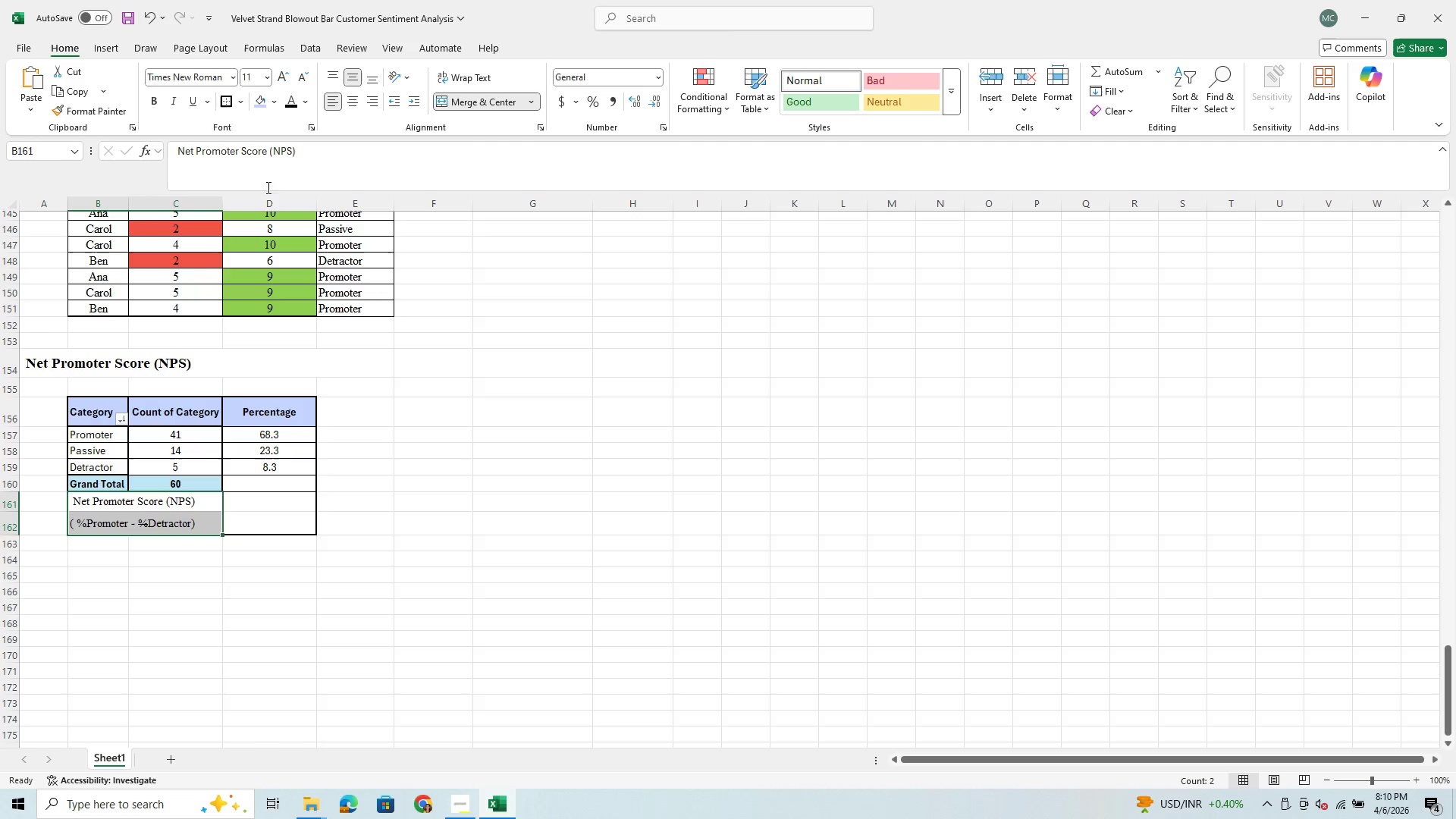 
left_click_drag(start_coordinate=[112, 527], to_coordinate=[108, 531])
 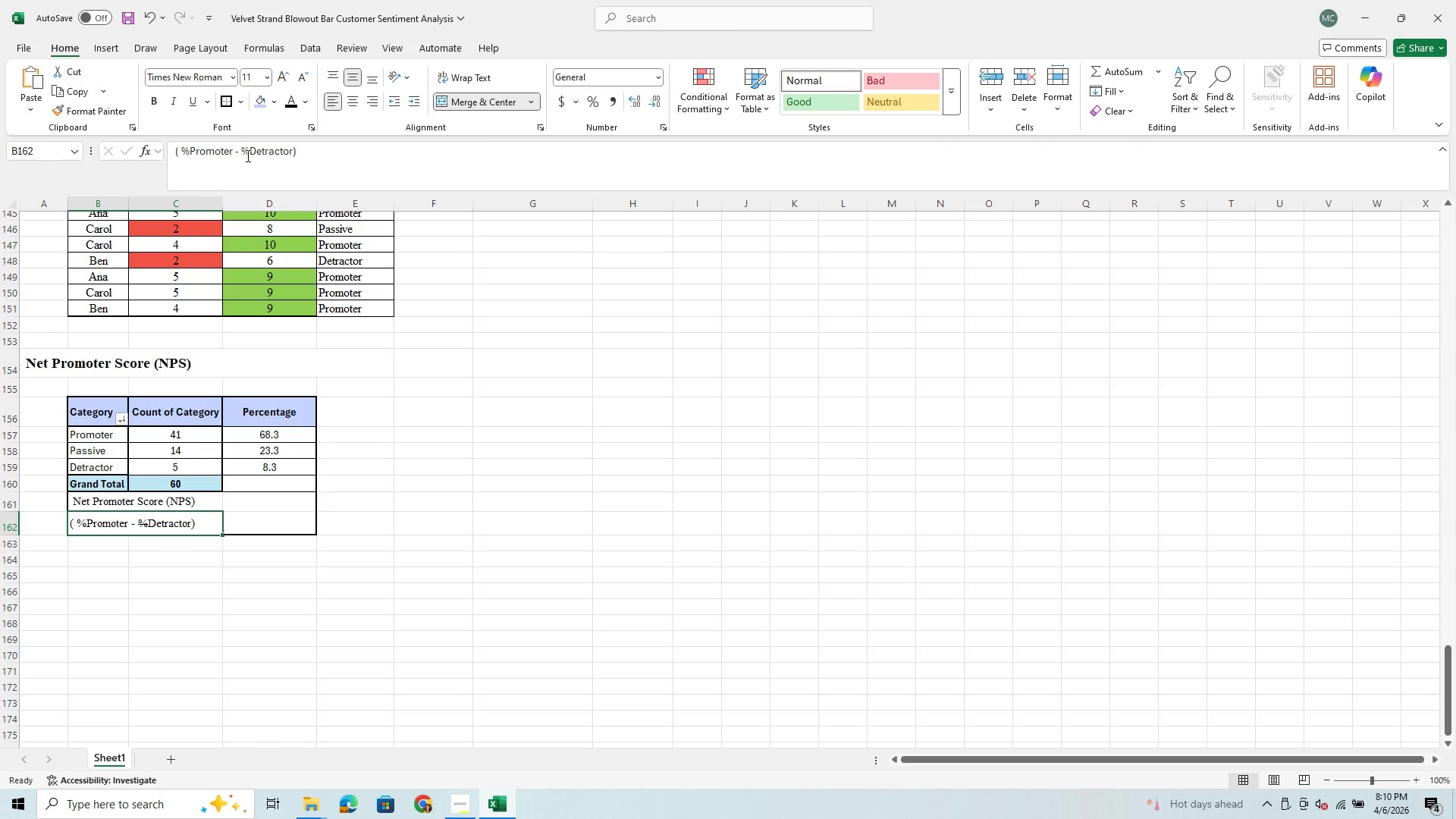 
left_click([249, 151])
 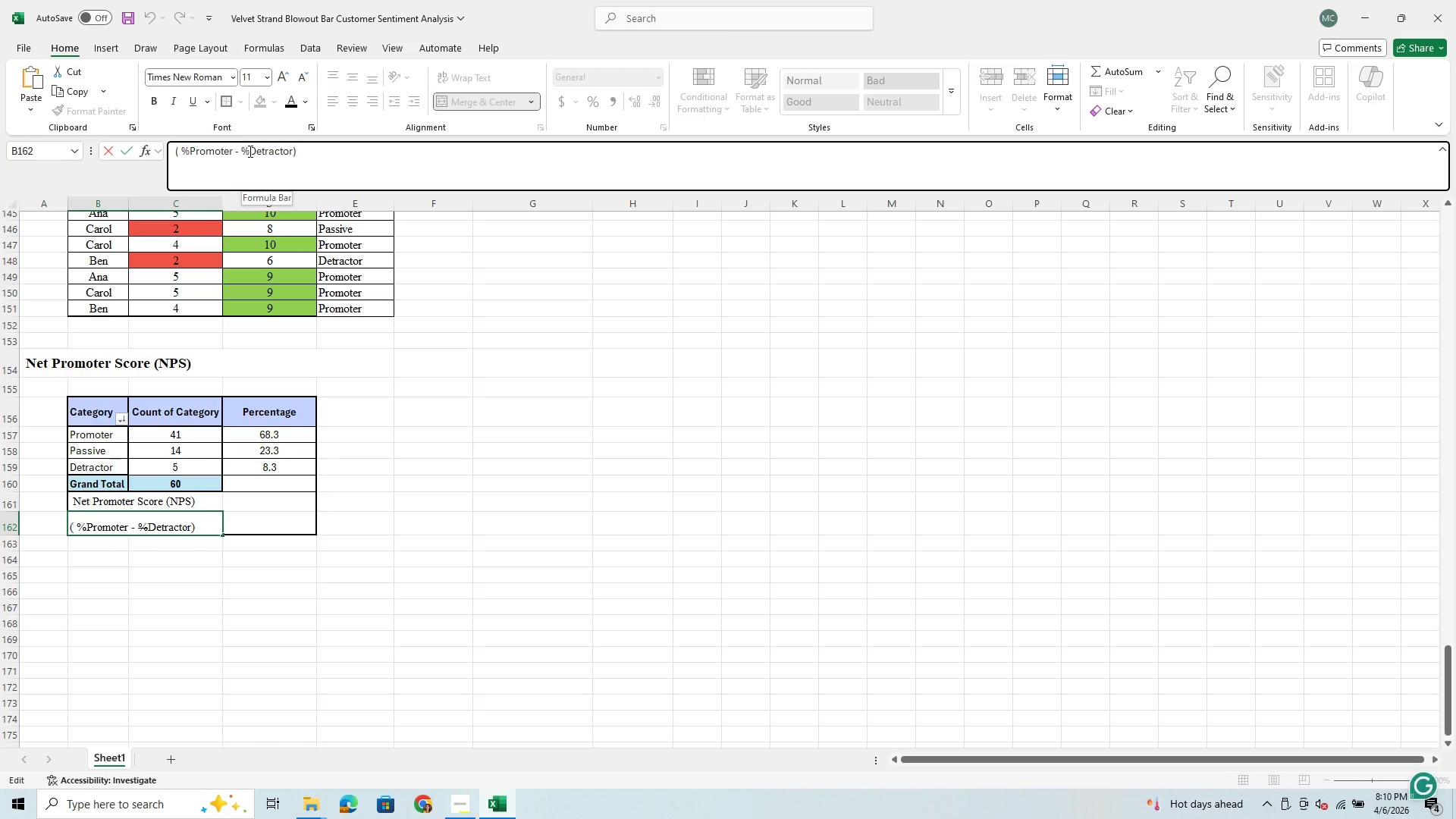 
key(Space)
 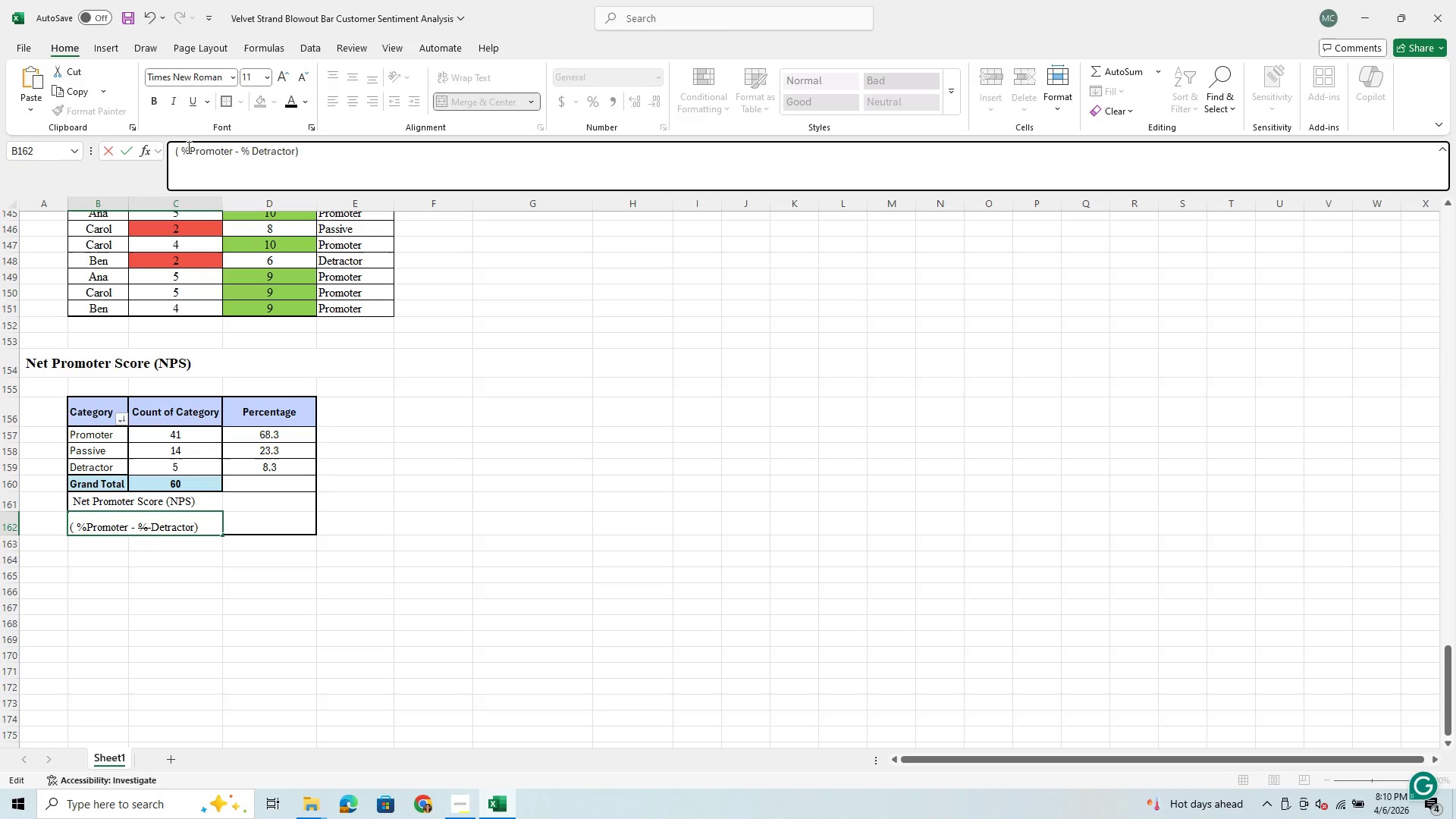 
left_click([192, 151])
 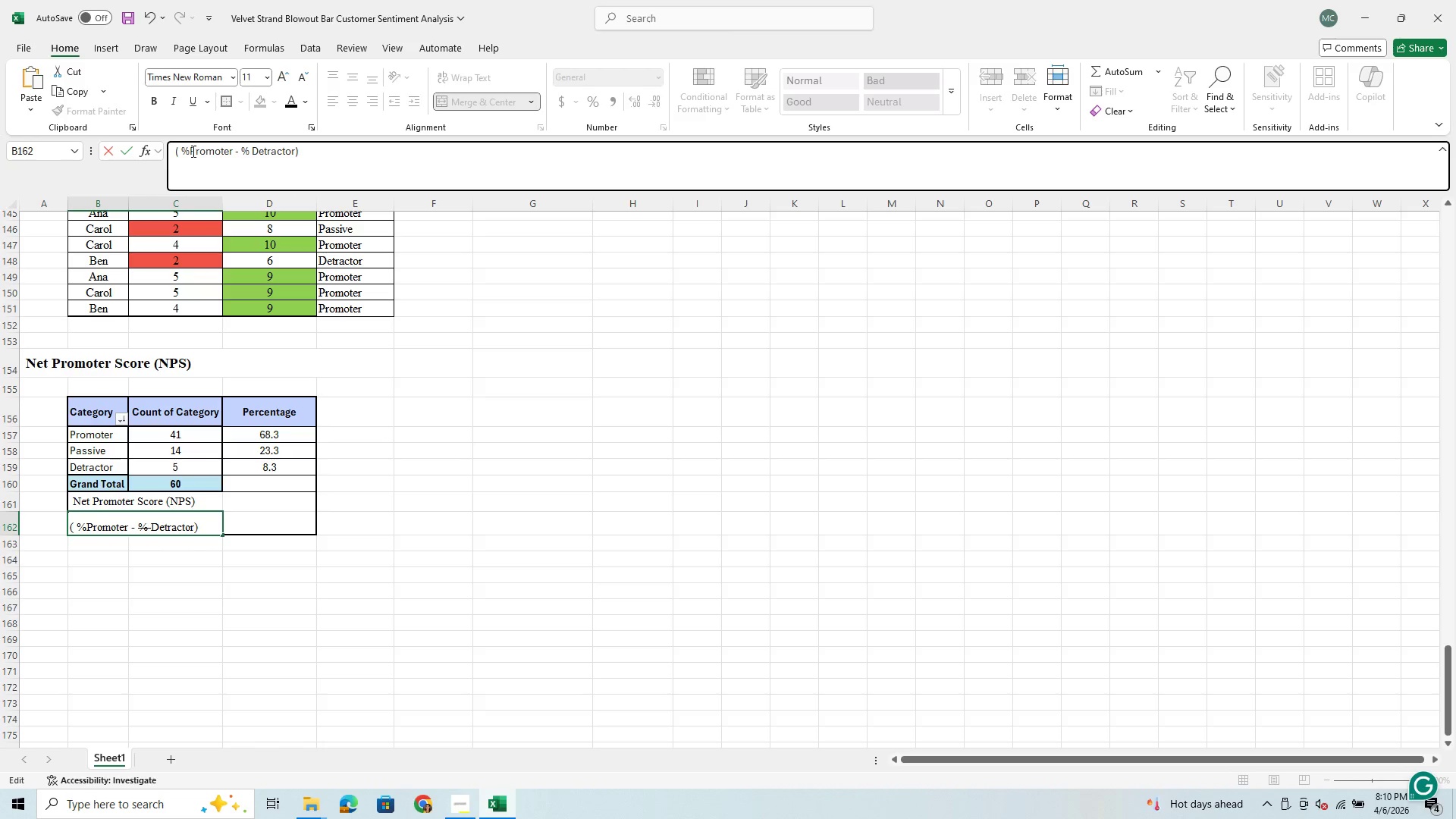 
key(Space)
 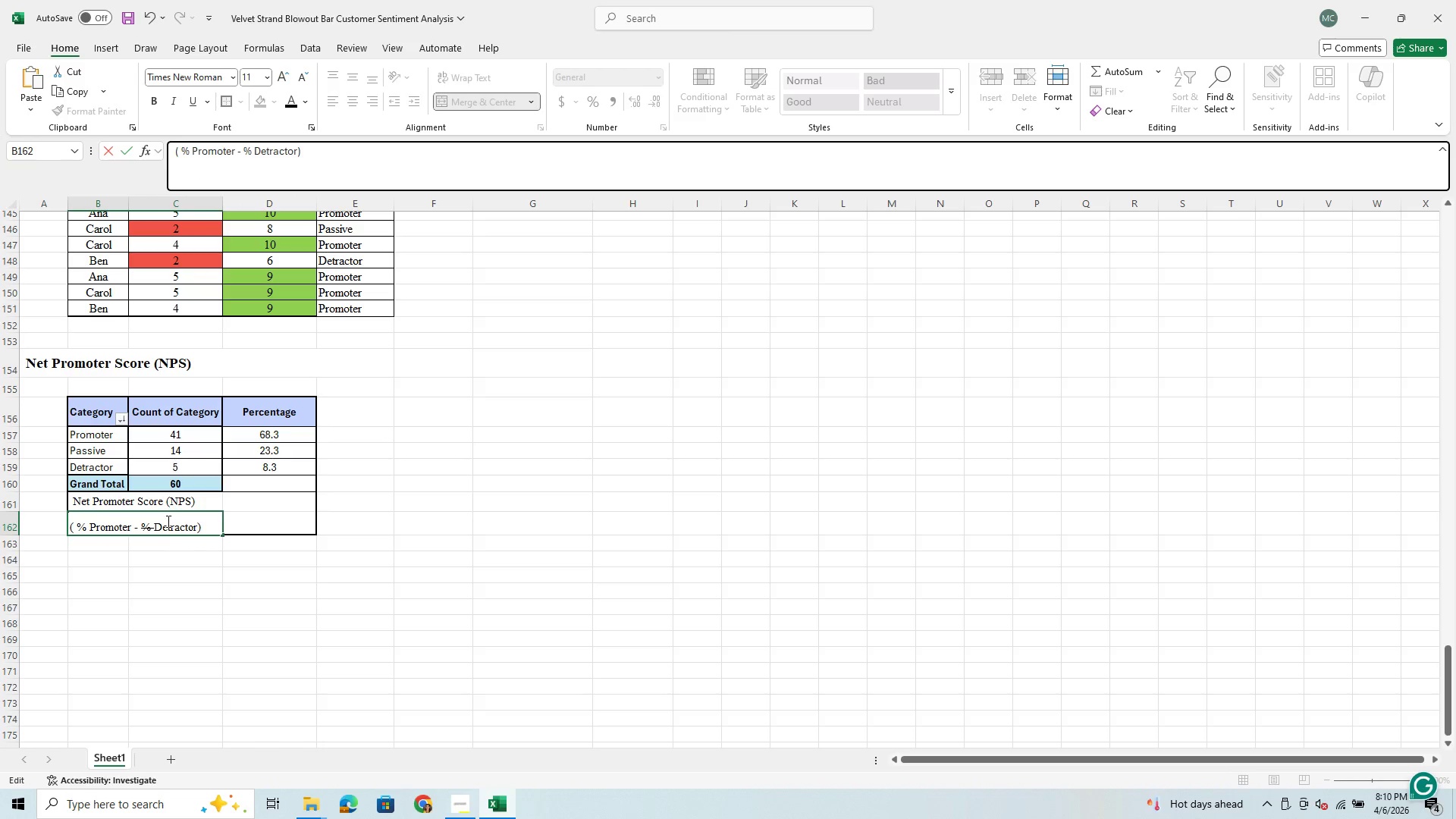 
scroll: coordinate [161, 552], scroll_direction: down, amount: 1.0
 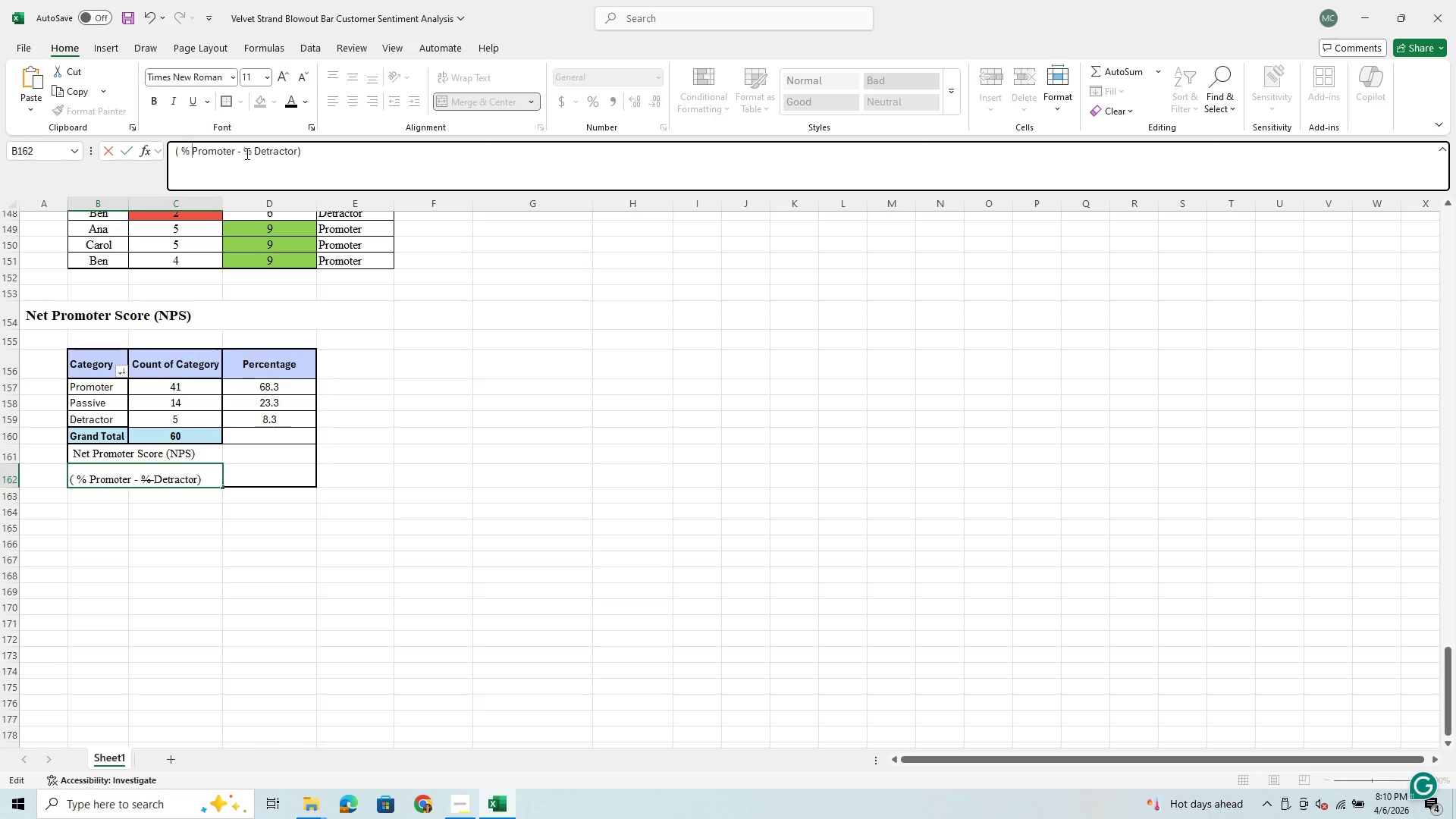 
left_click([244, 153])
 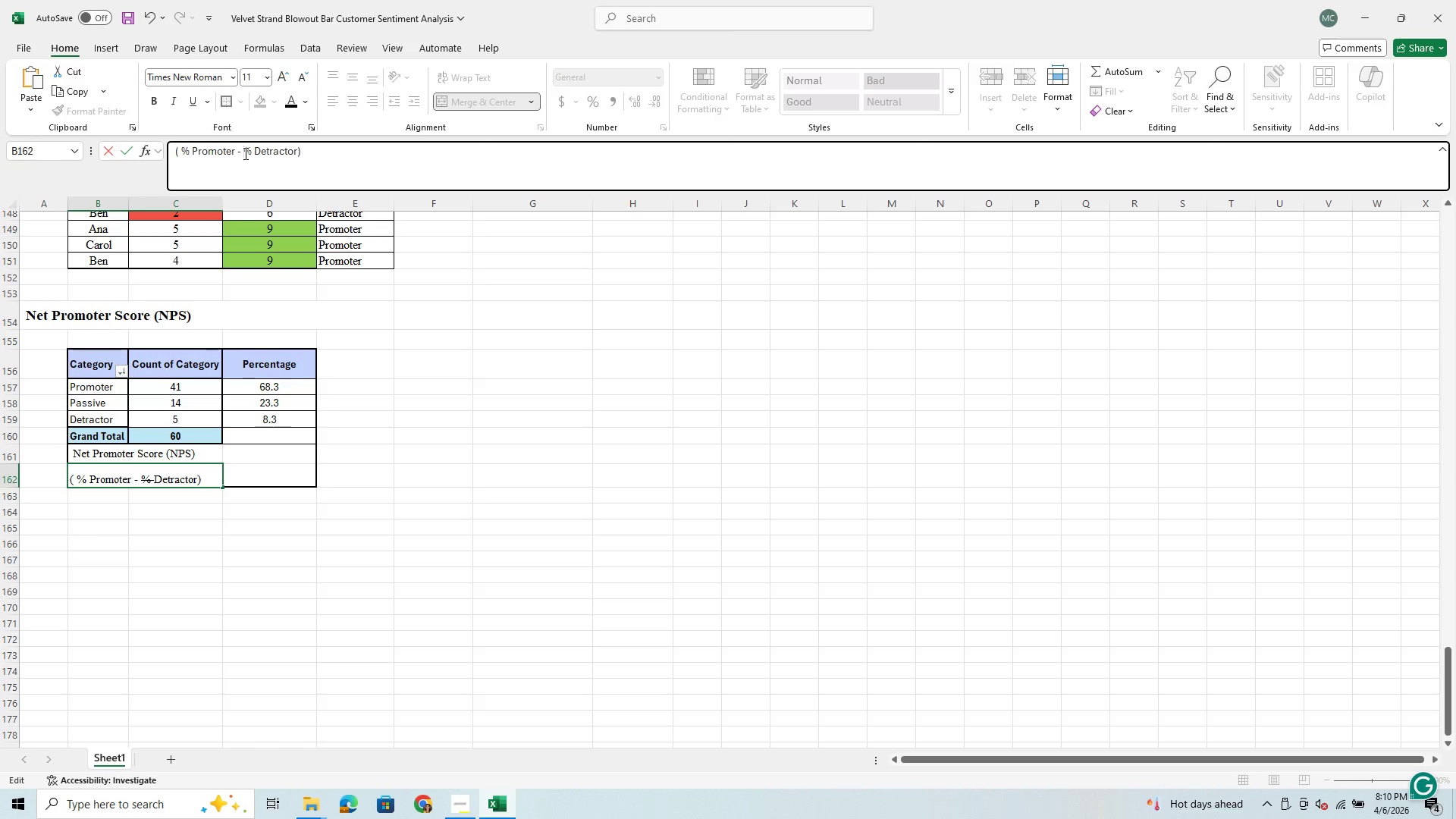 
key(Space)
 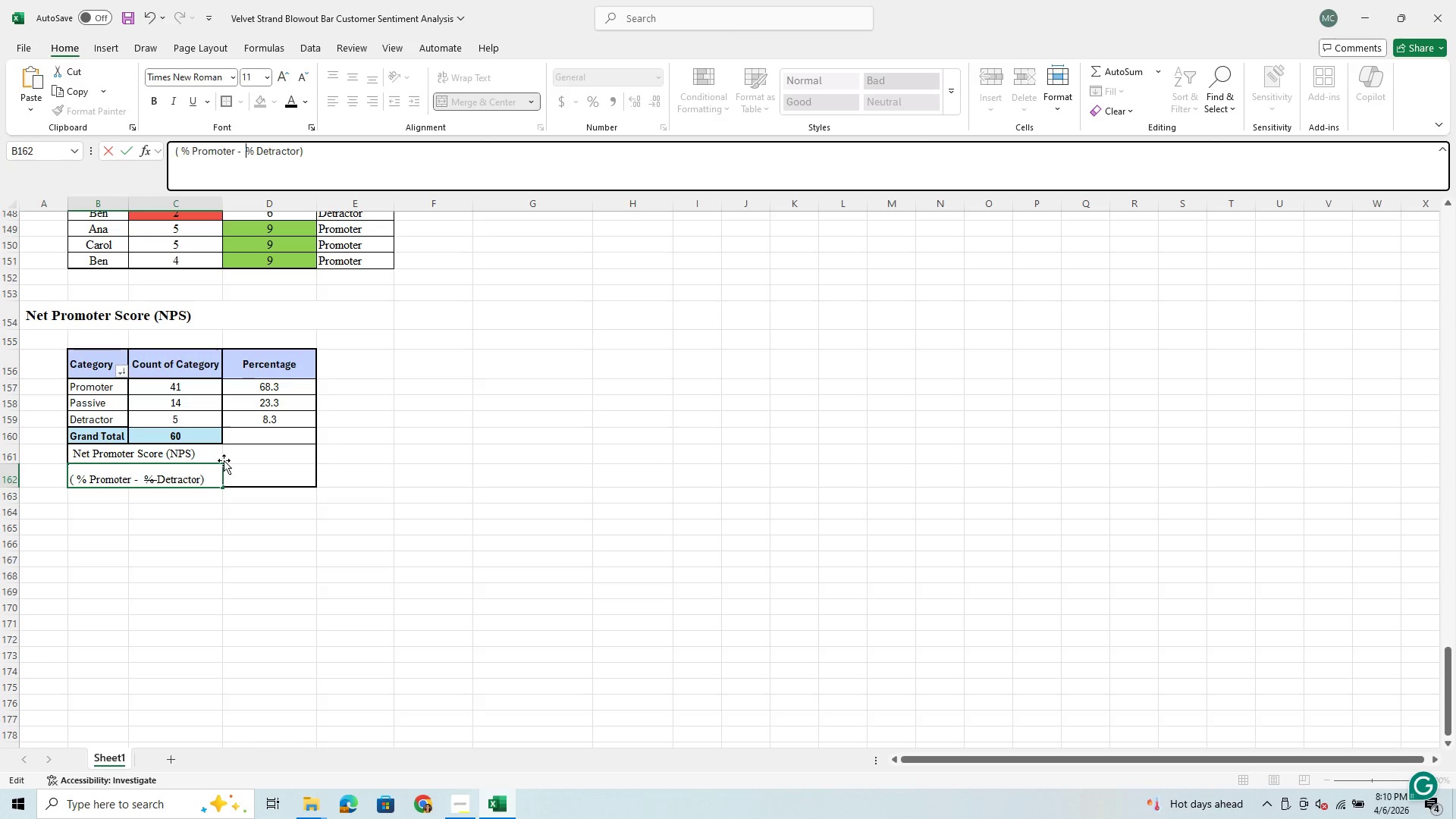 
left_click([214, 488])
 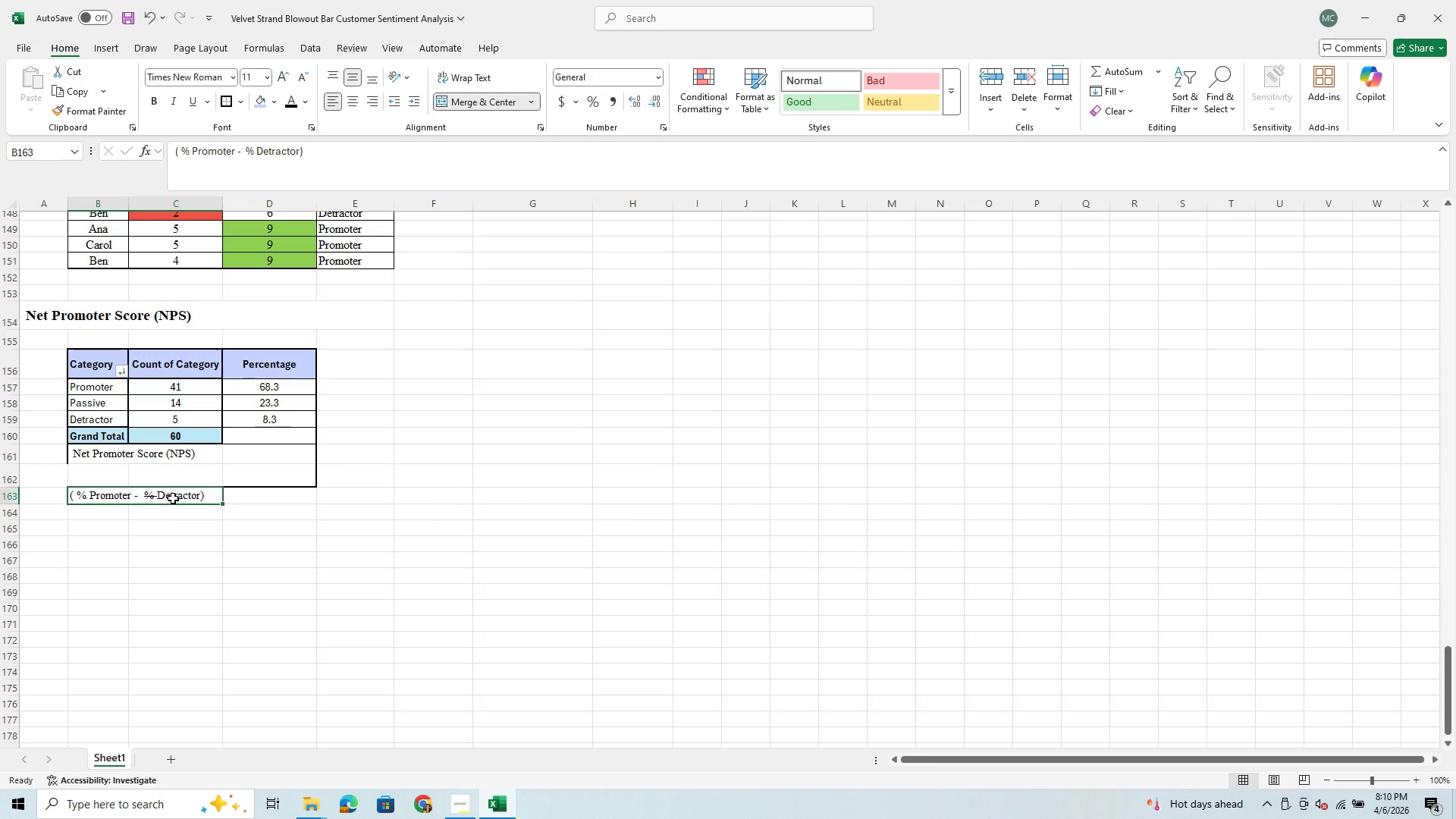 
left_click([173, 495])
 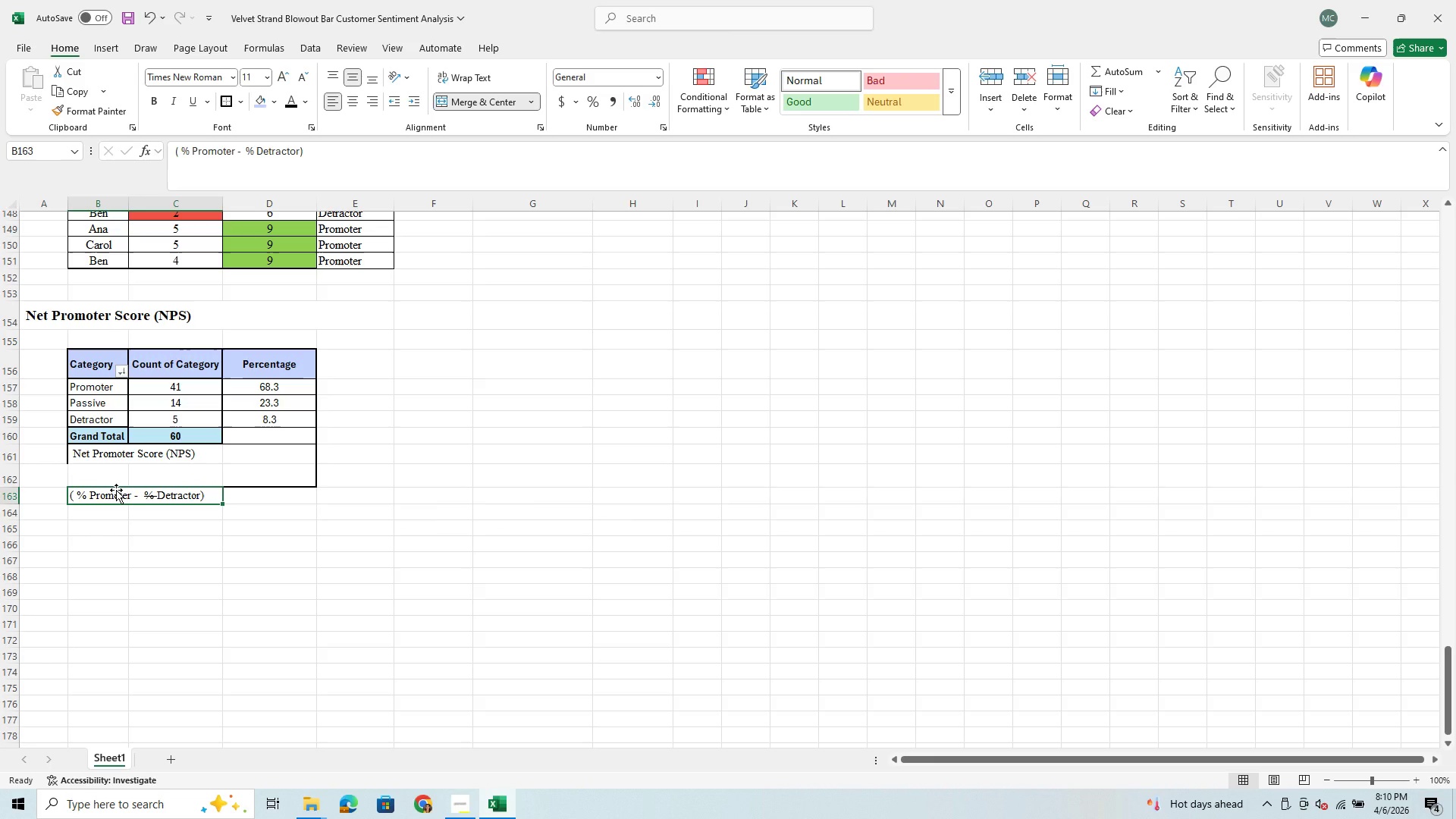 
left_click([116, 490])
 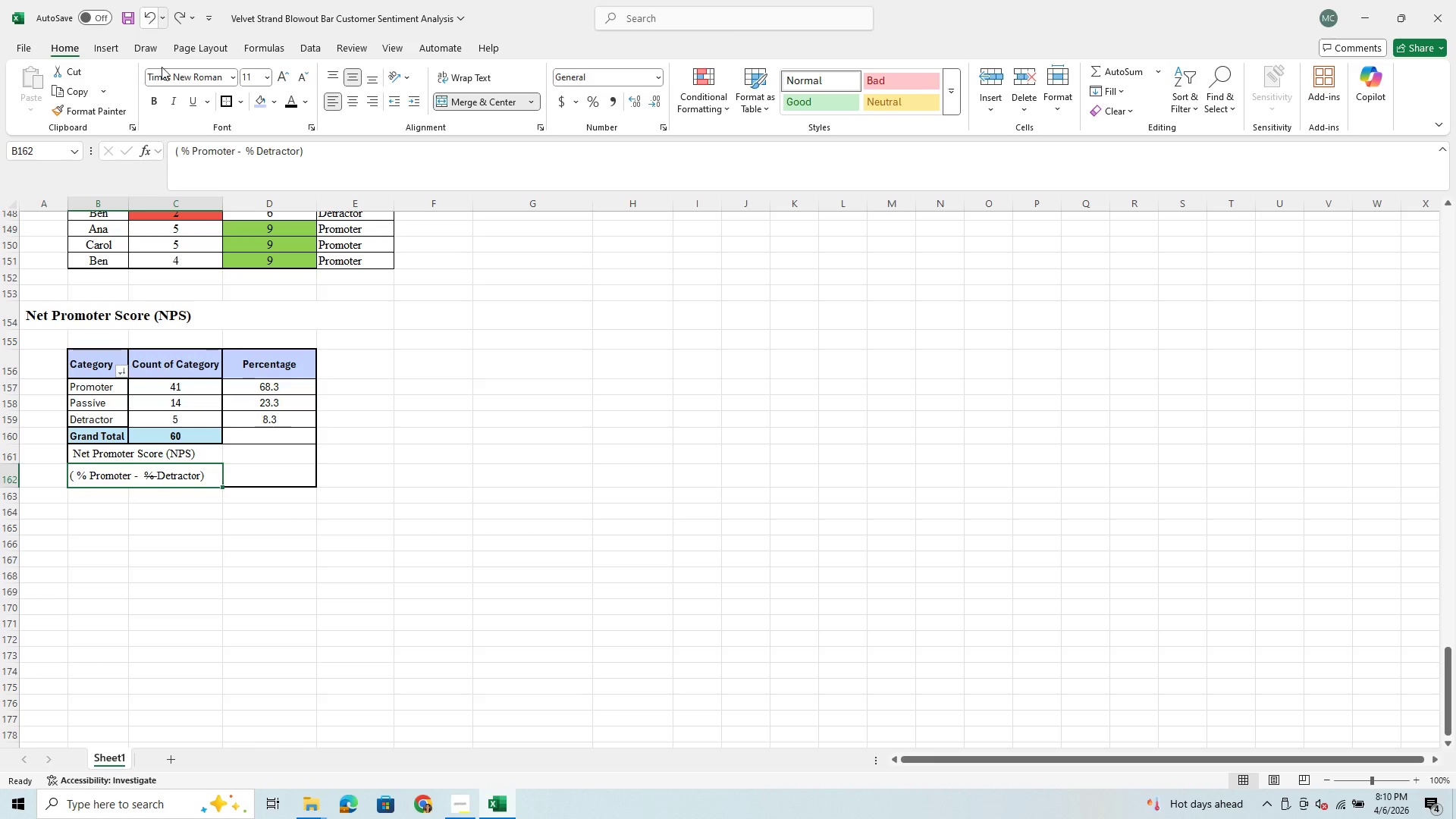 
scroll: coordinate [299, 460], scroll_direction: down, amount: 3.0
 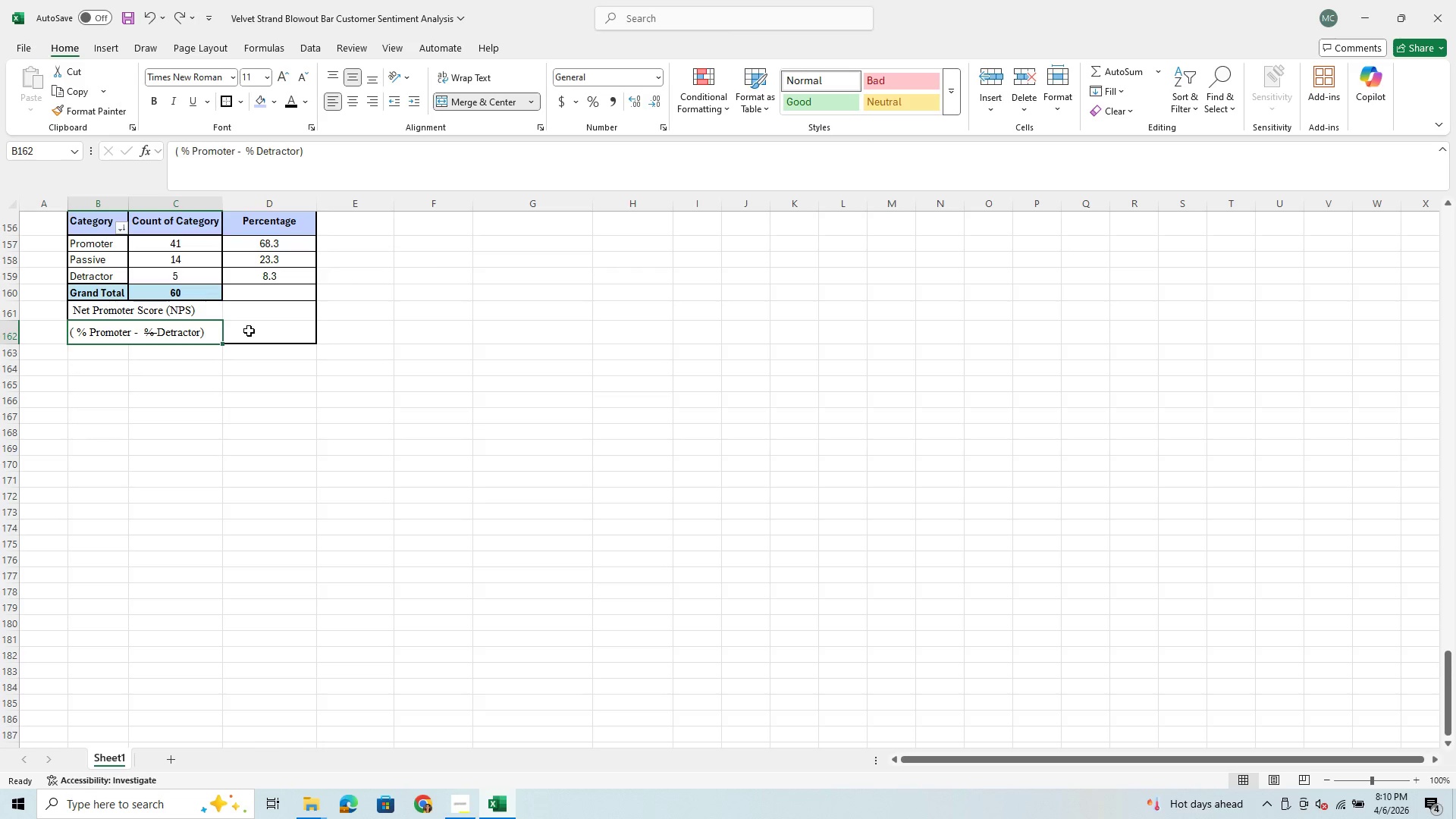 
left_click([262, 324])
 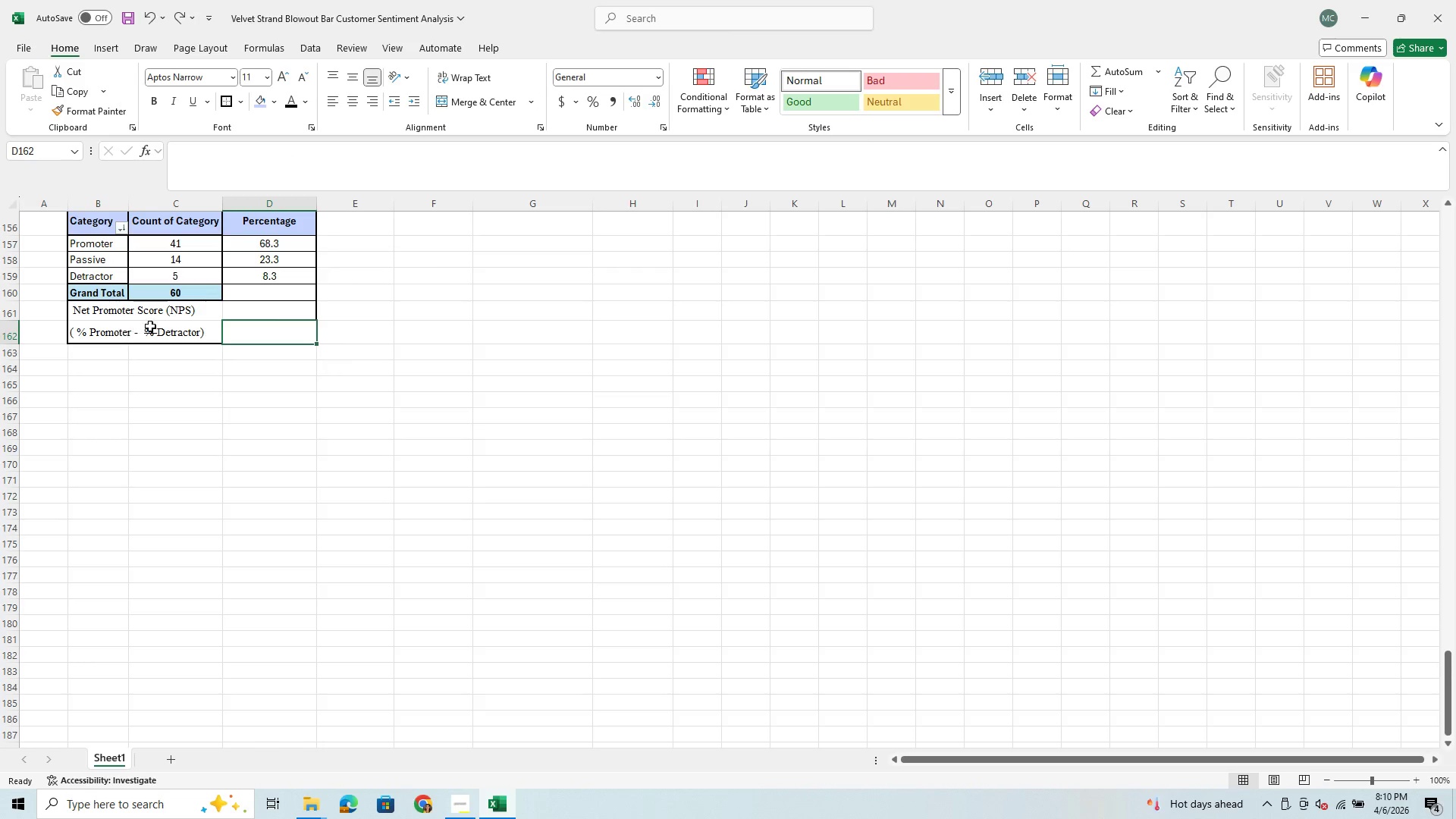 
wait(5.23)
 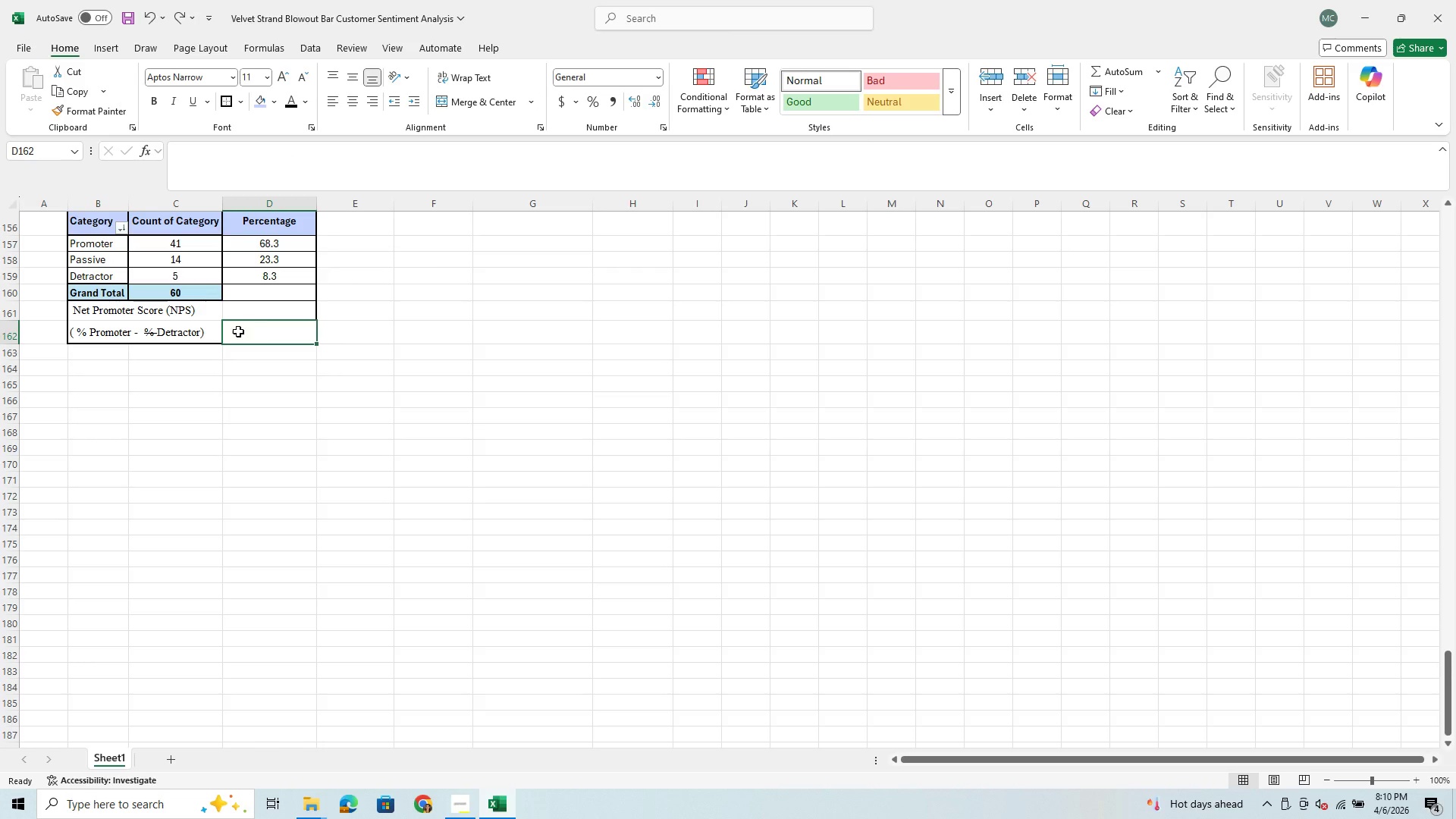 
left_click([189, 308])
 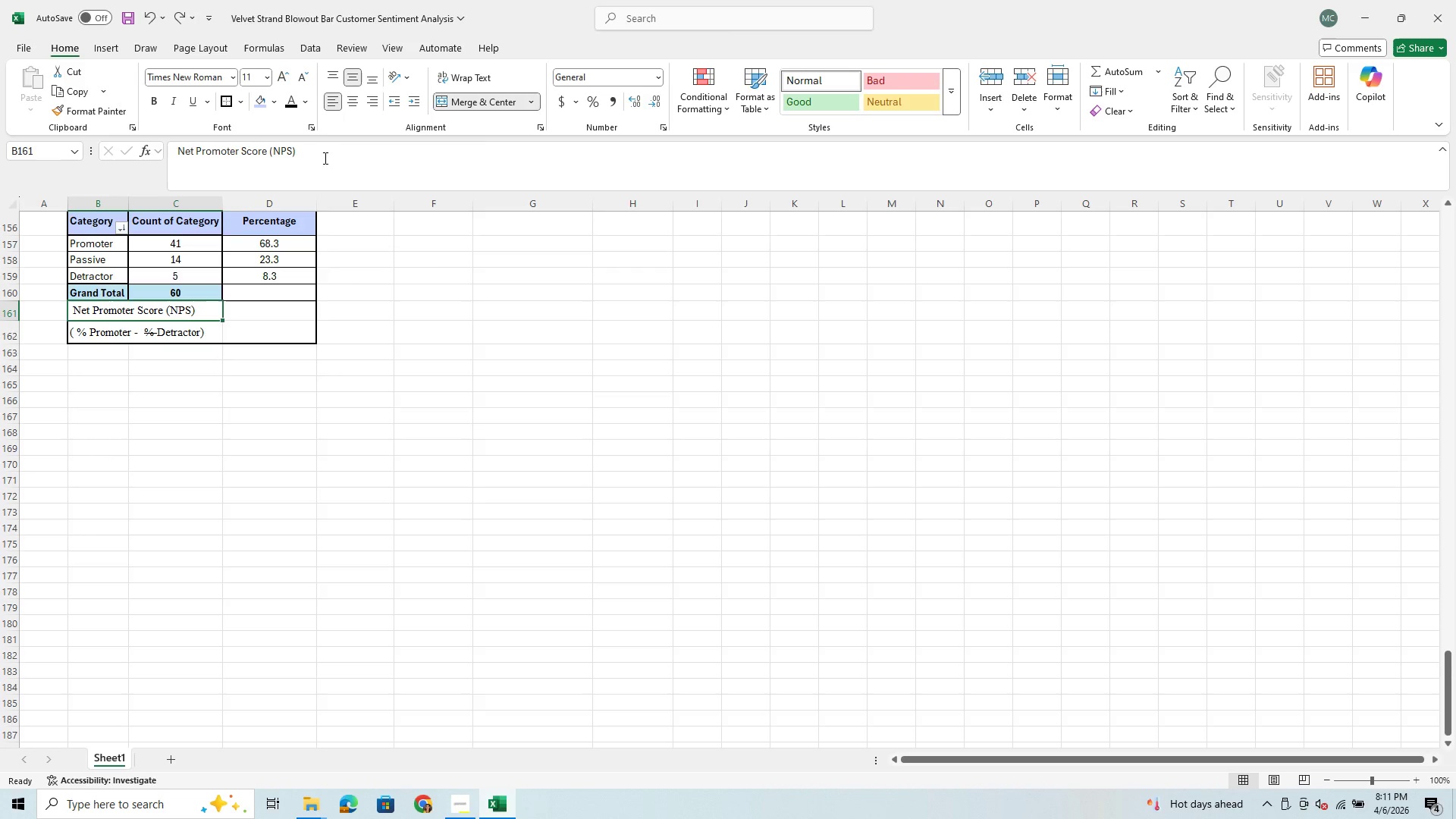 
left_click([327, 149])
 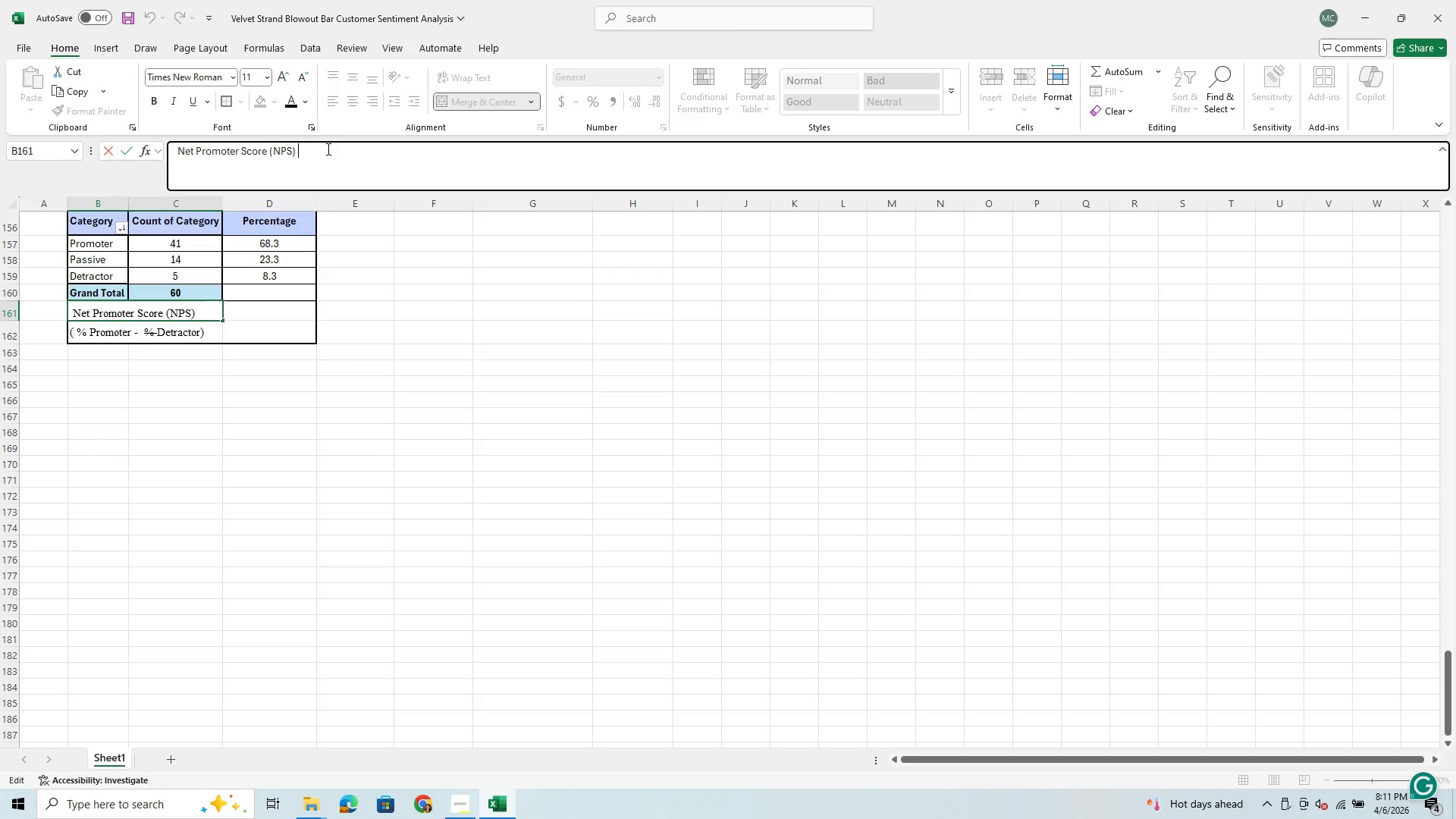 
key(Equal)
 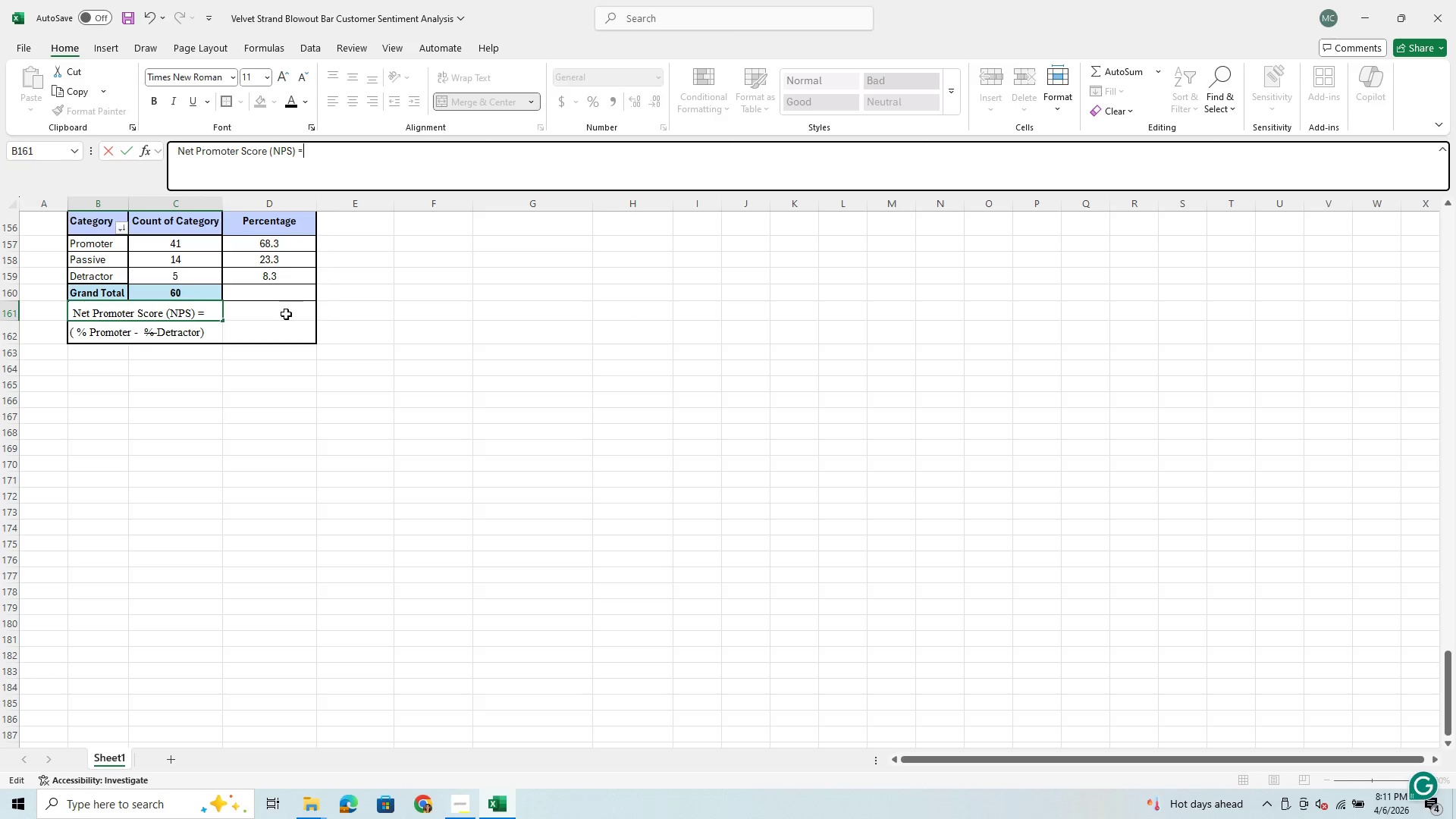 
left_click([286, 316])
 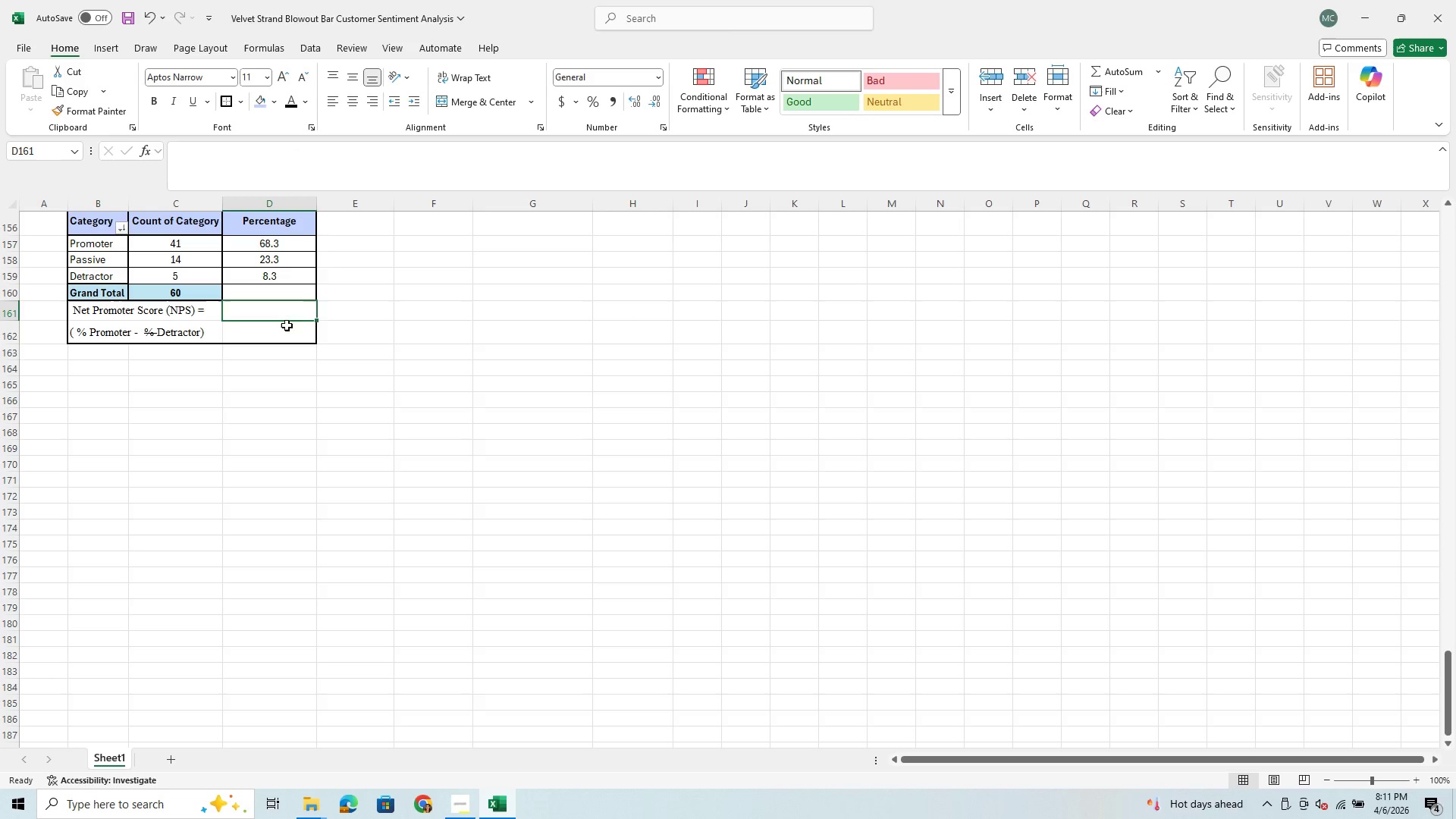 
left_click([287, 334])
 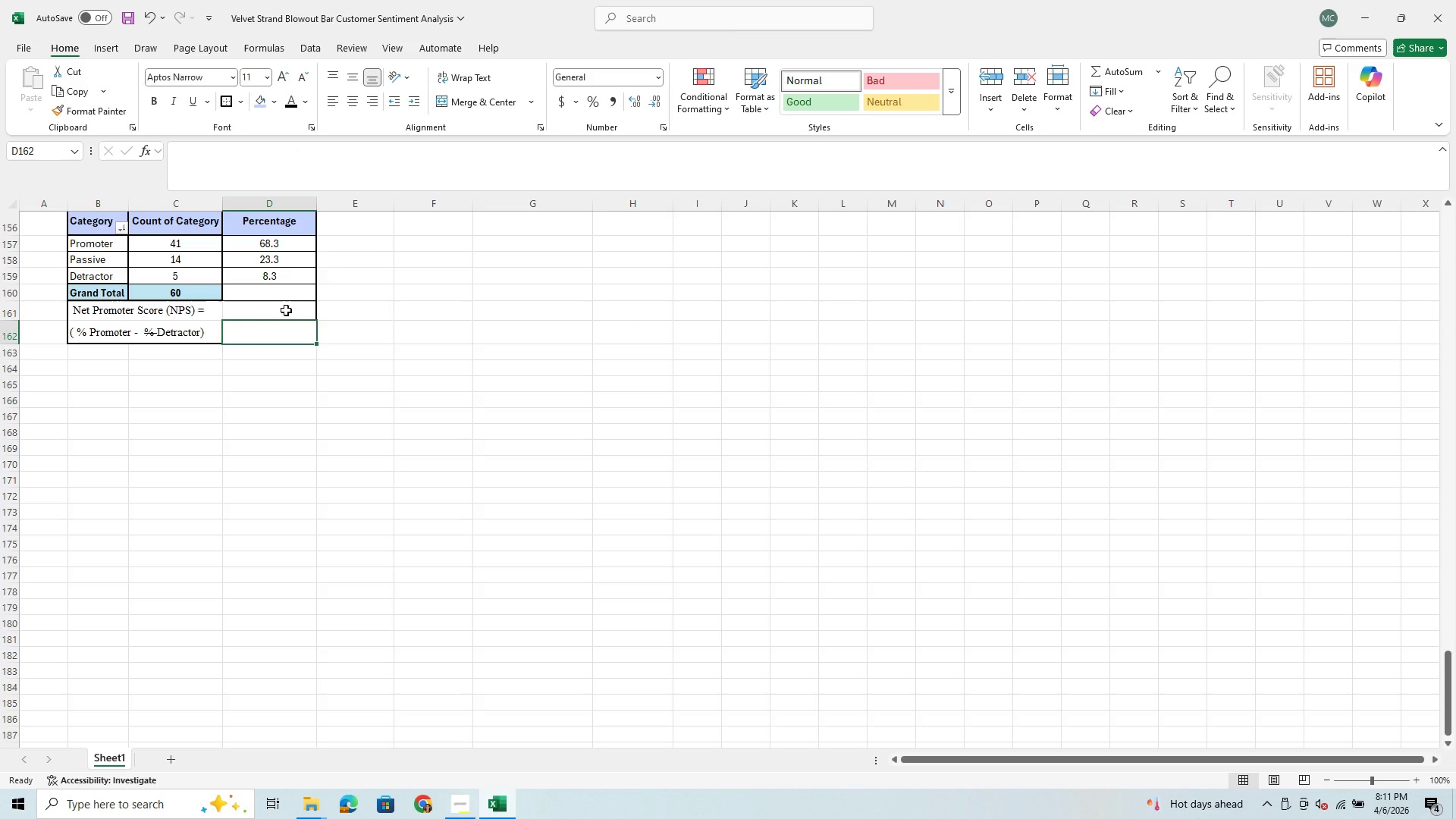 
left_click_drag(start_coordinate=[286, 310], to_coordinate=[287, 334])
 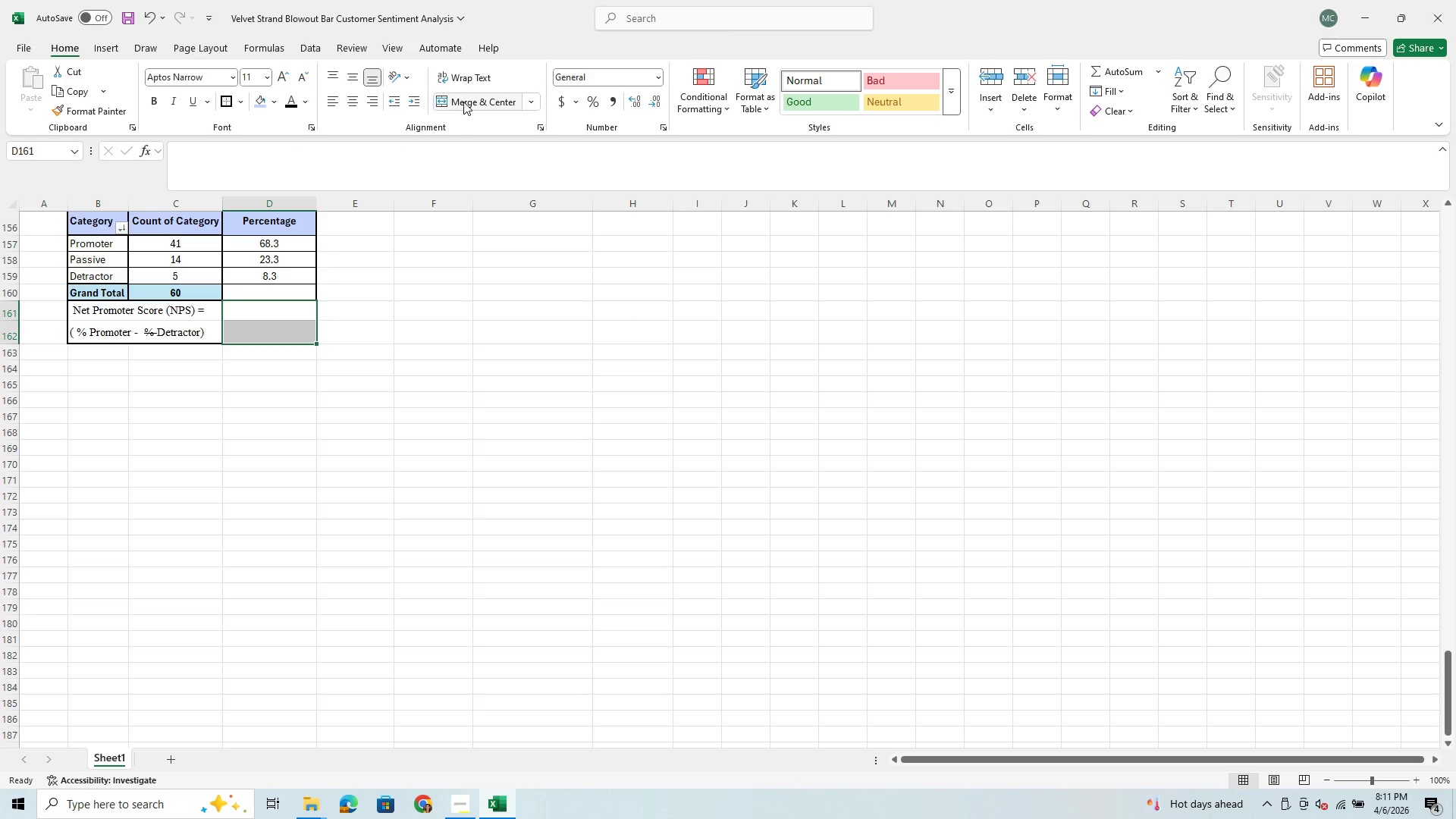 
left_click([464, 100])
 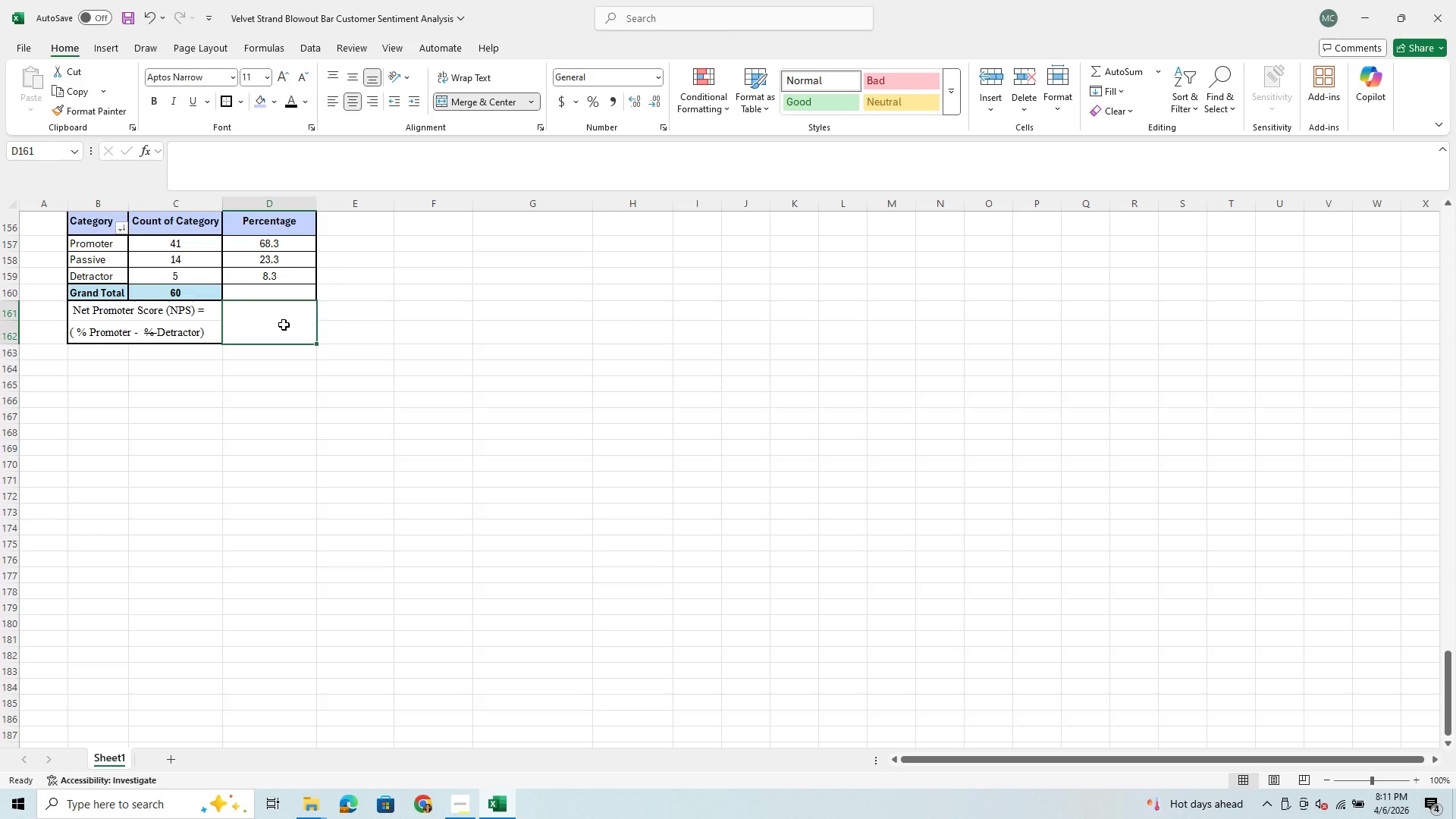 
wait(7.02)
 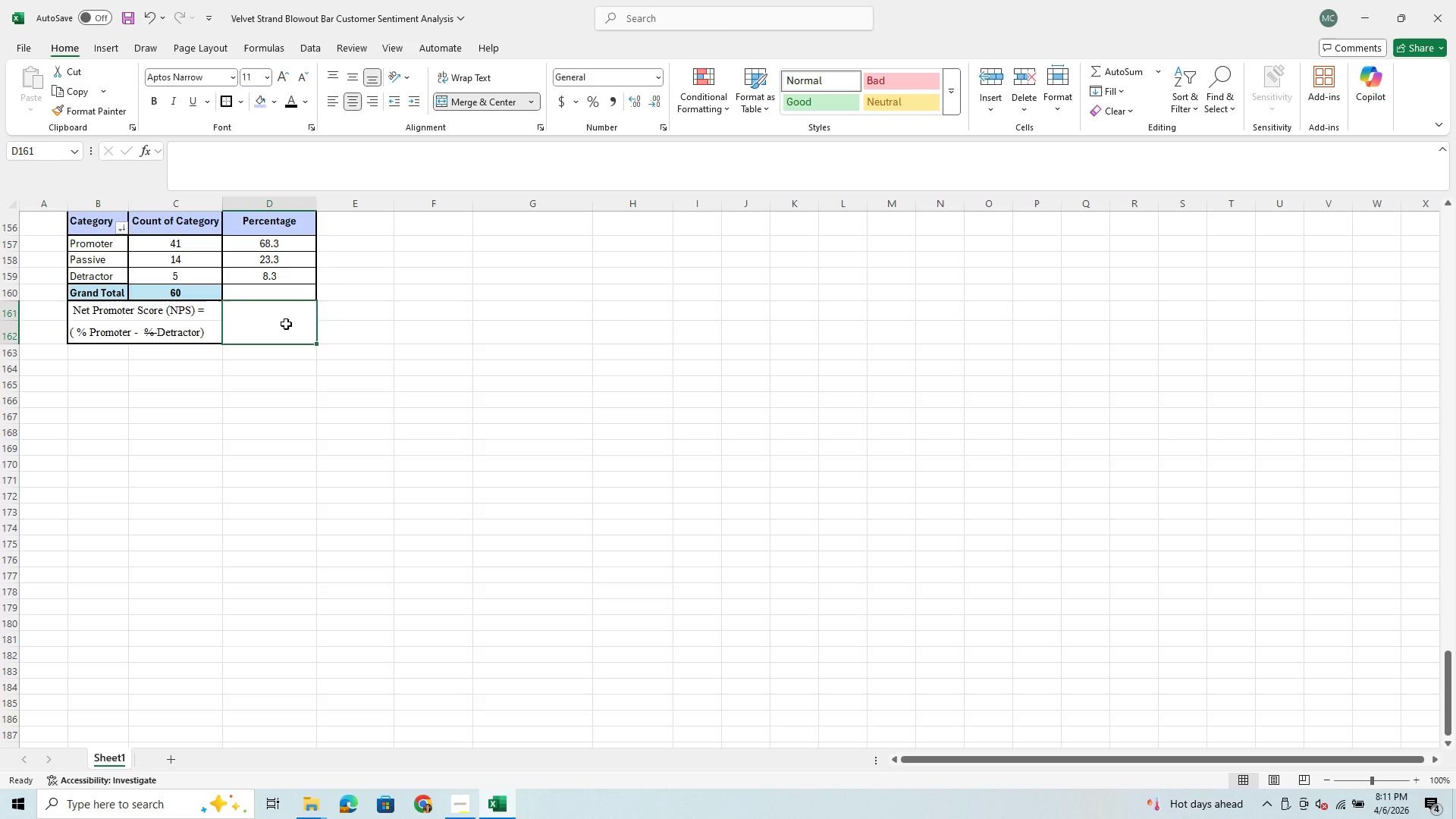 
key(Equal)
 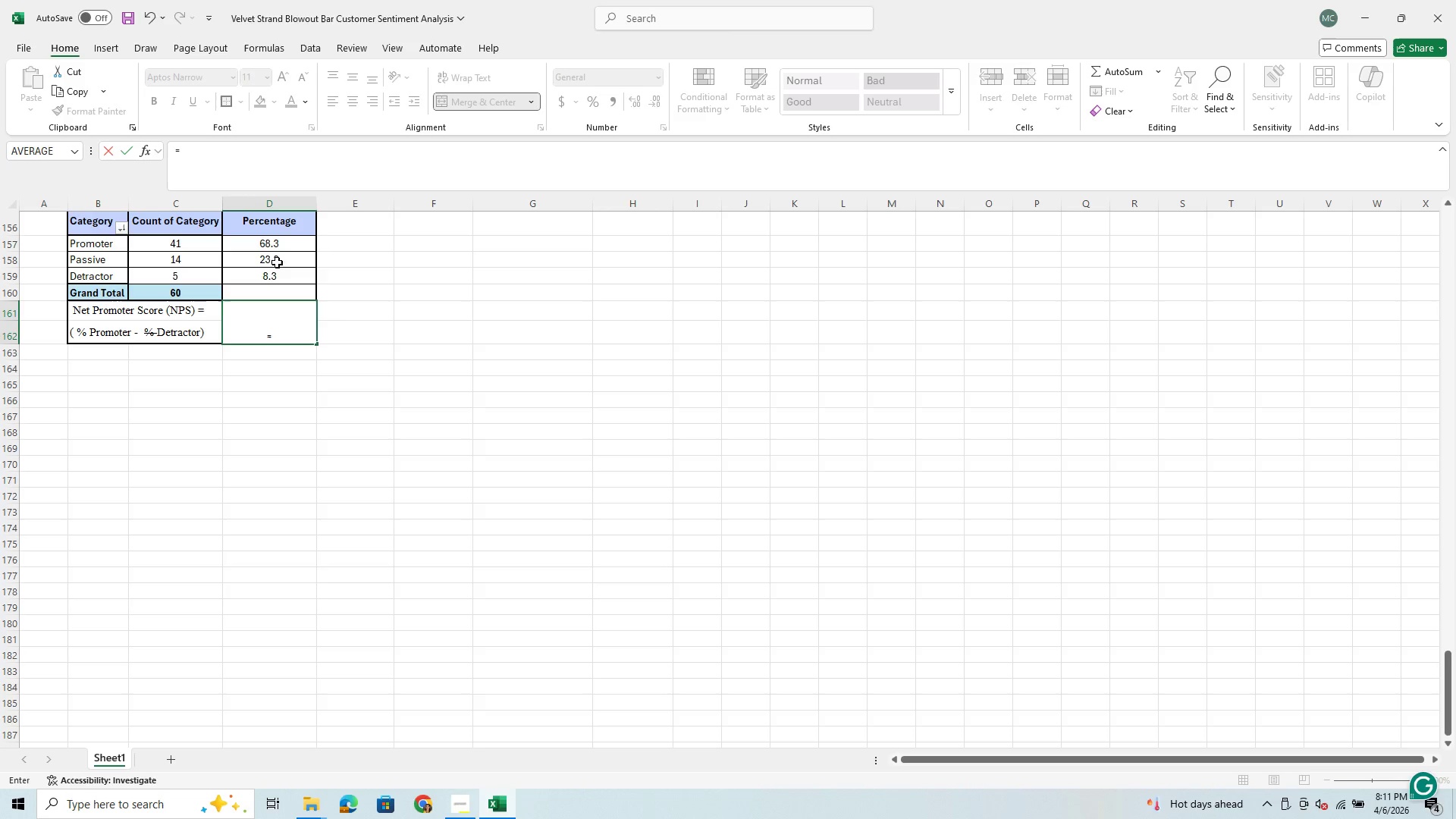 
left_click([276, 245])
 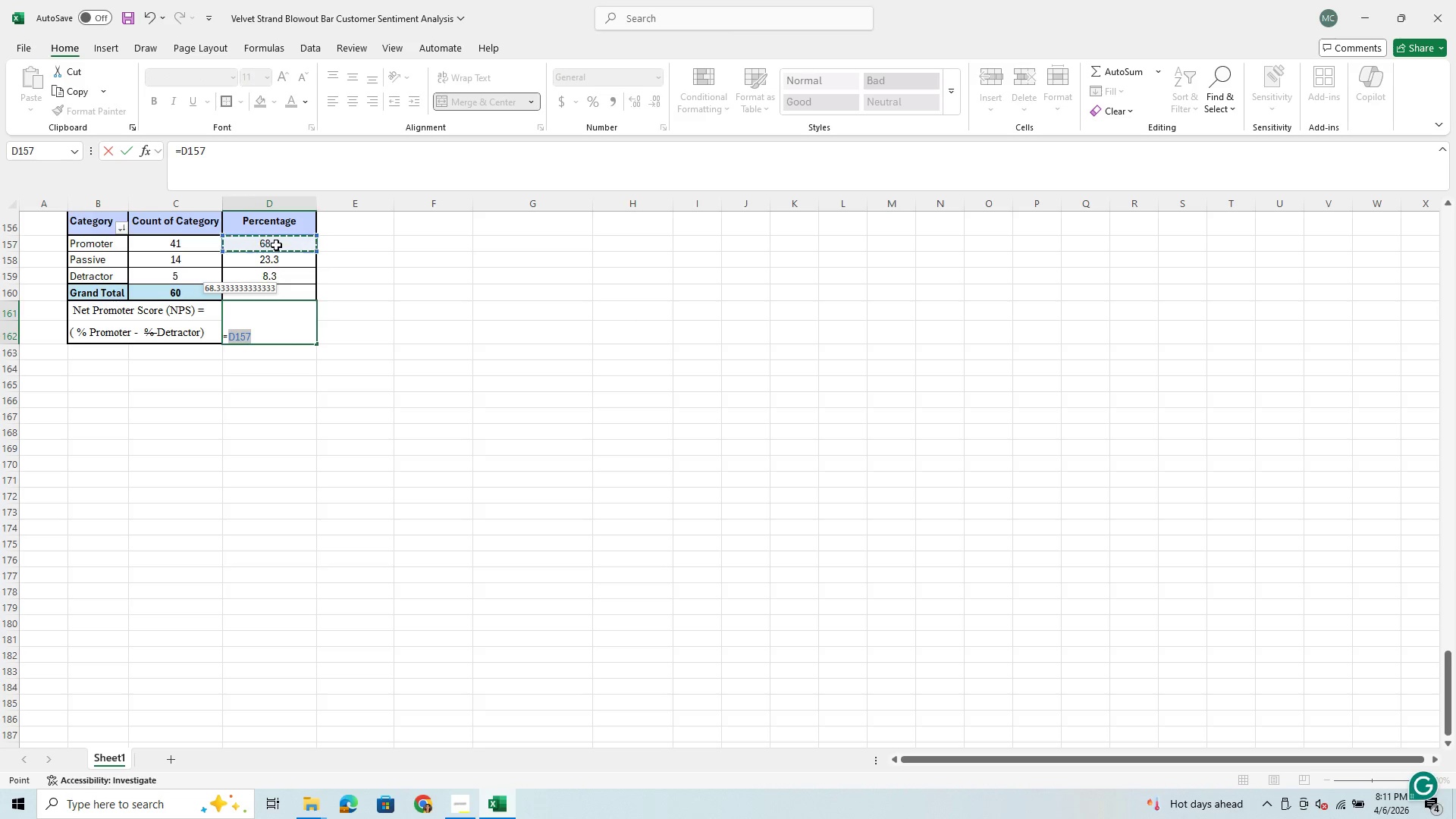 
key(Minus)
 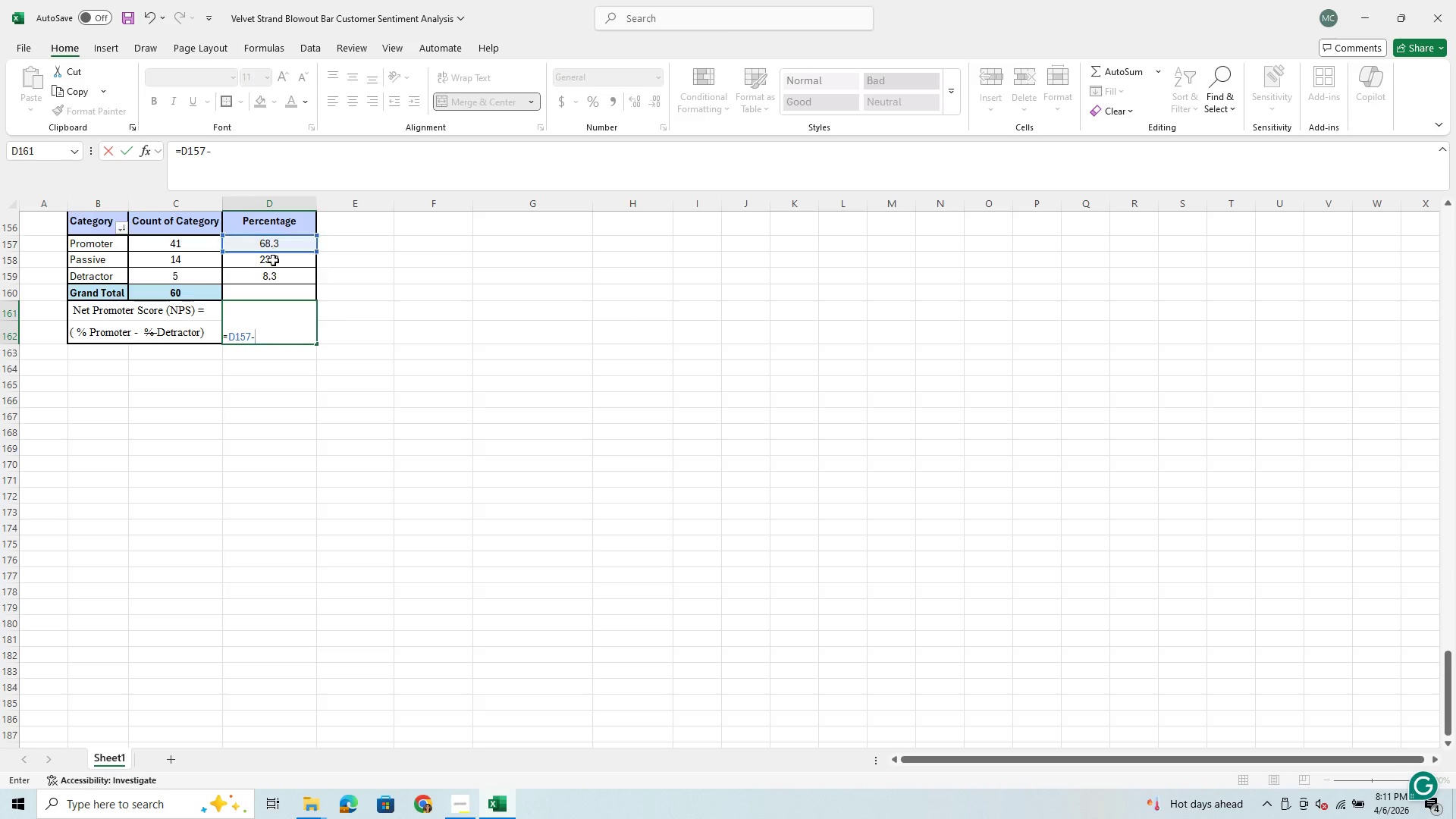 
left_click([273, 280])
 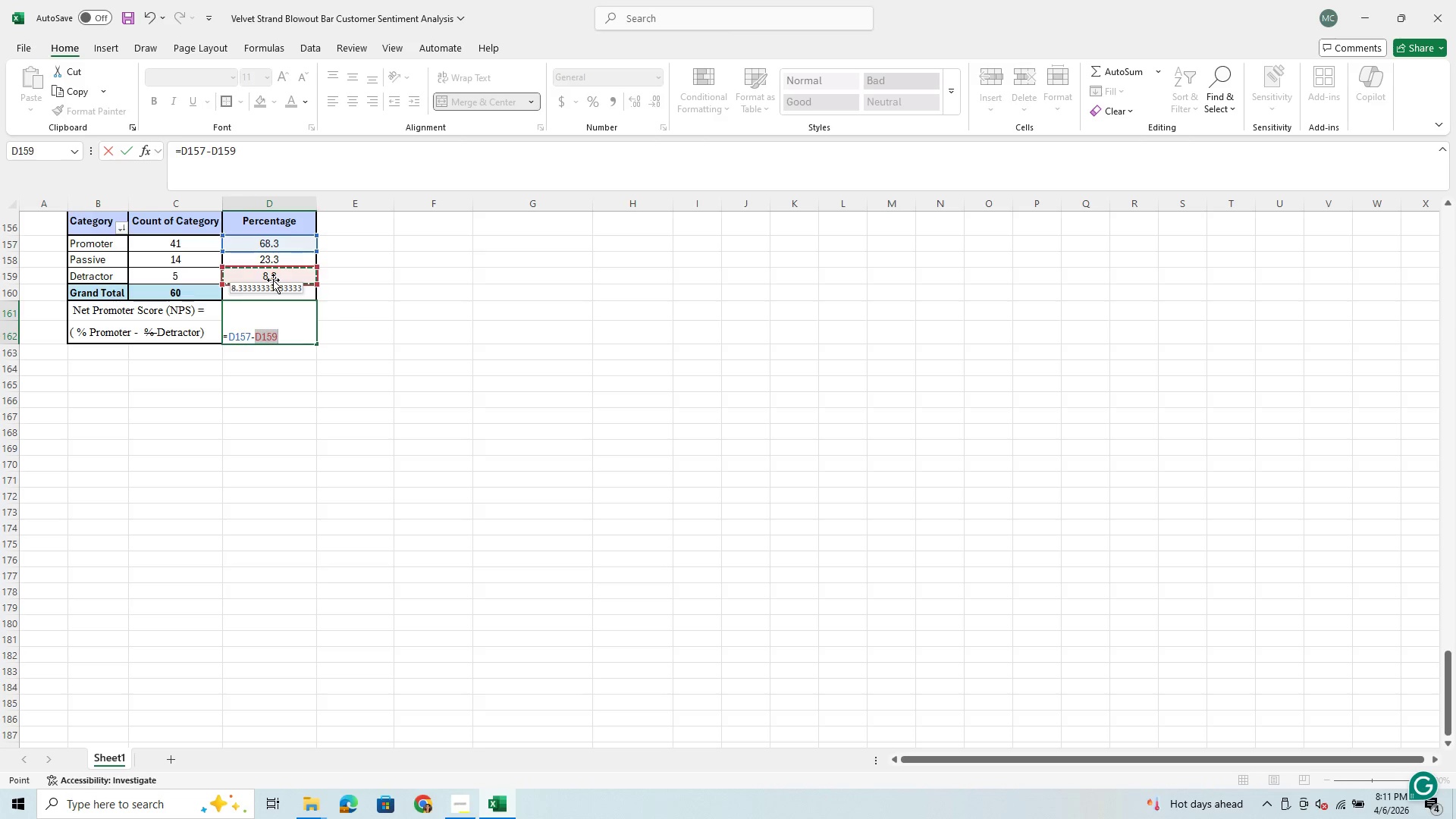 
key(Enter)
 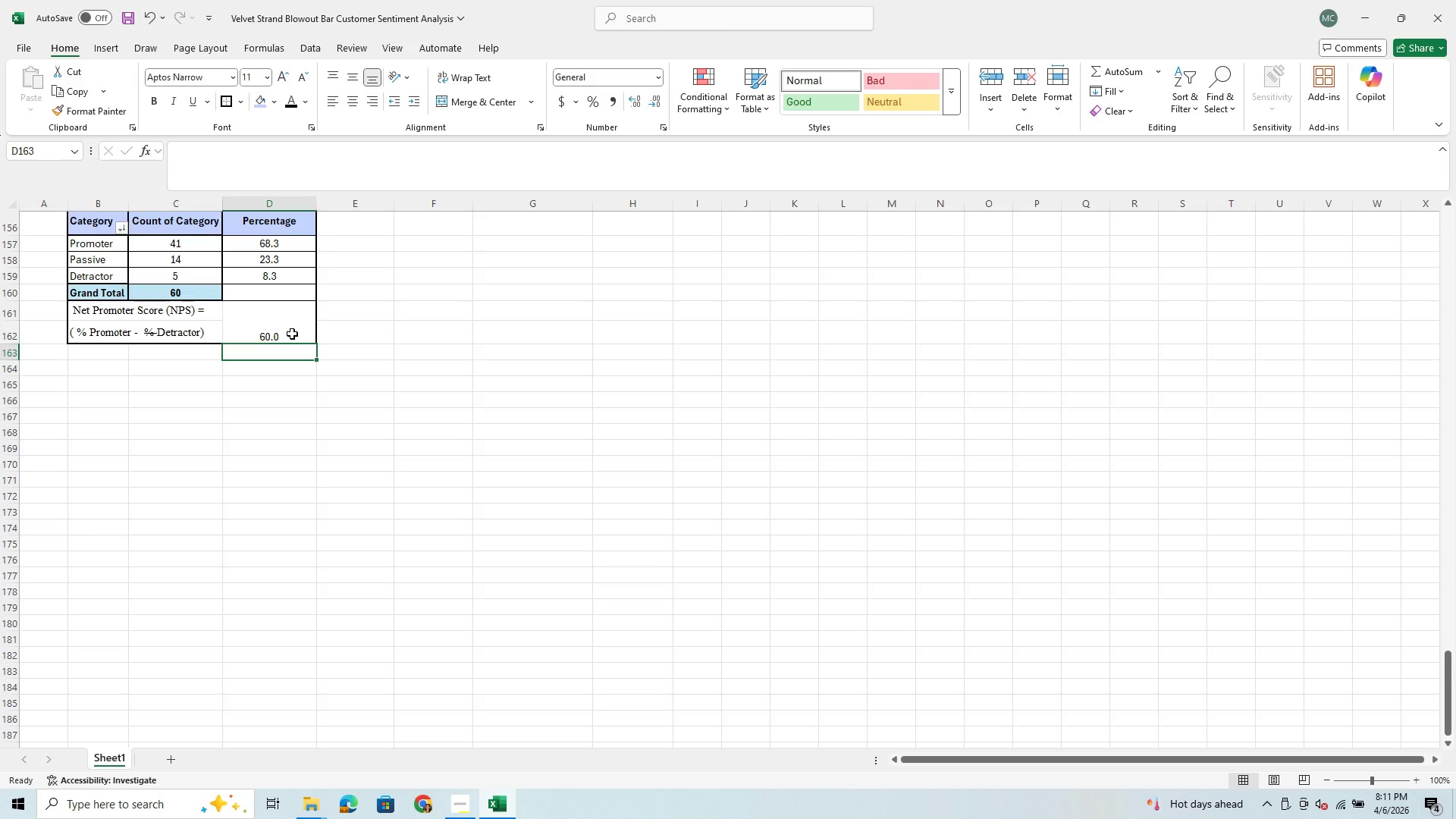 
left_click([284, 323])
 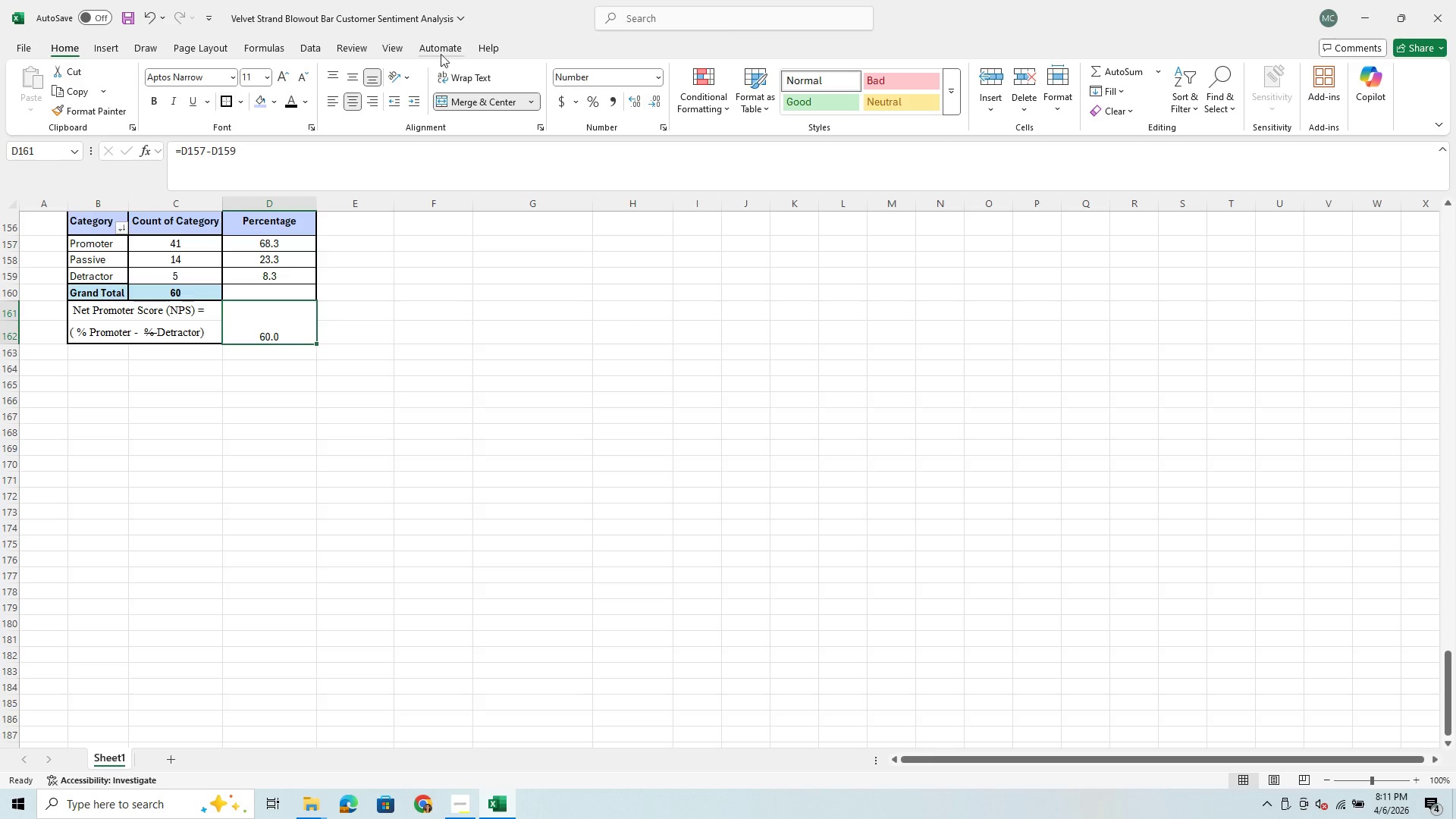 
wait(5.75)
 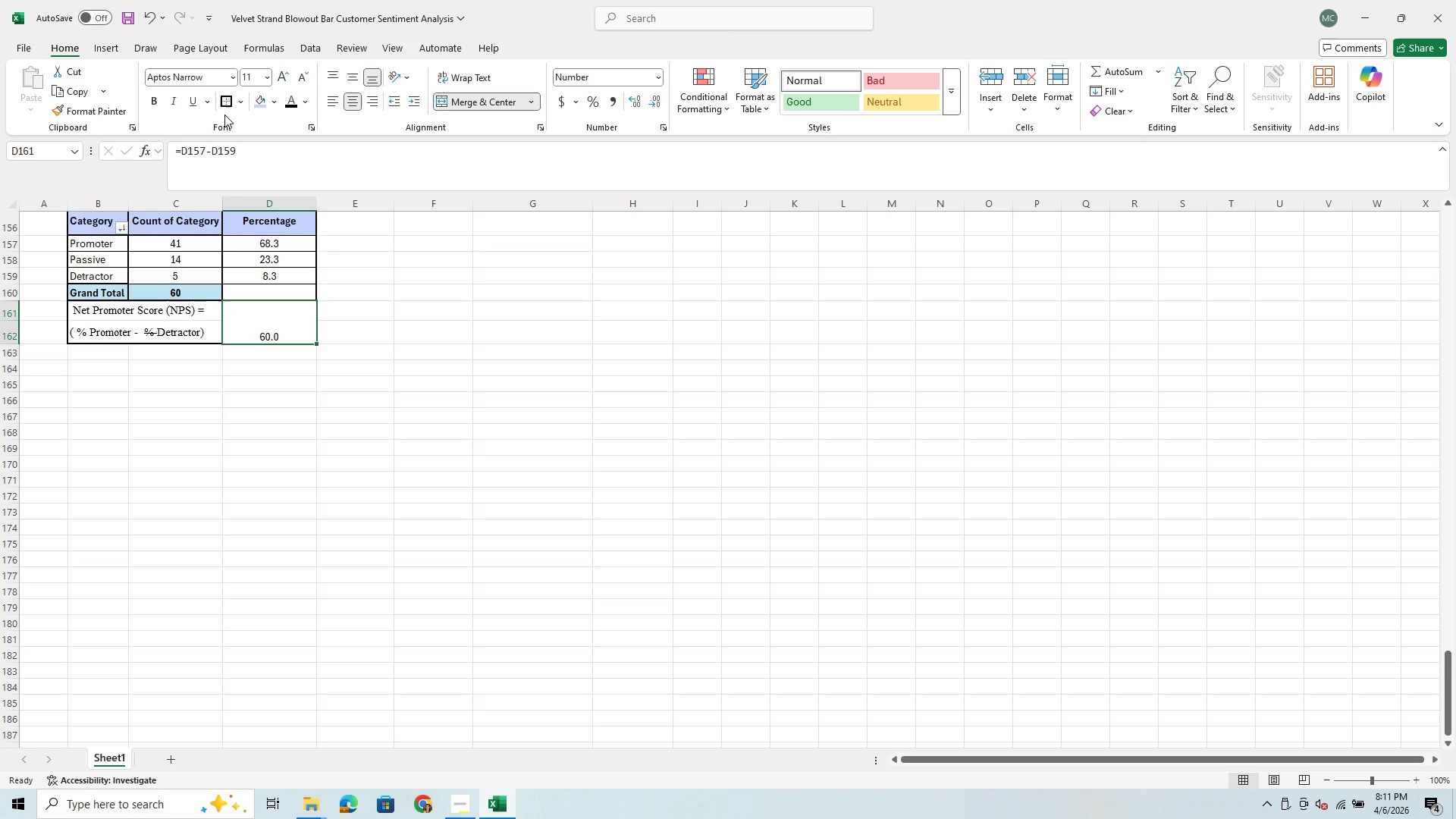 
left_click([269, 68])
 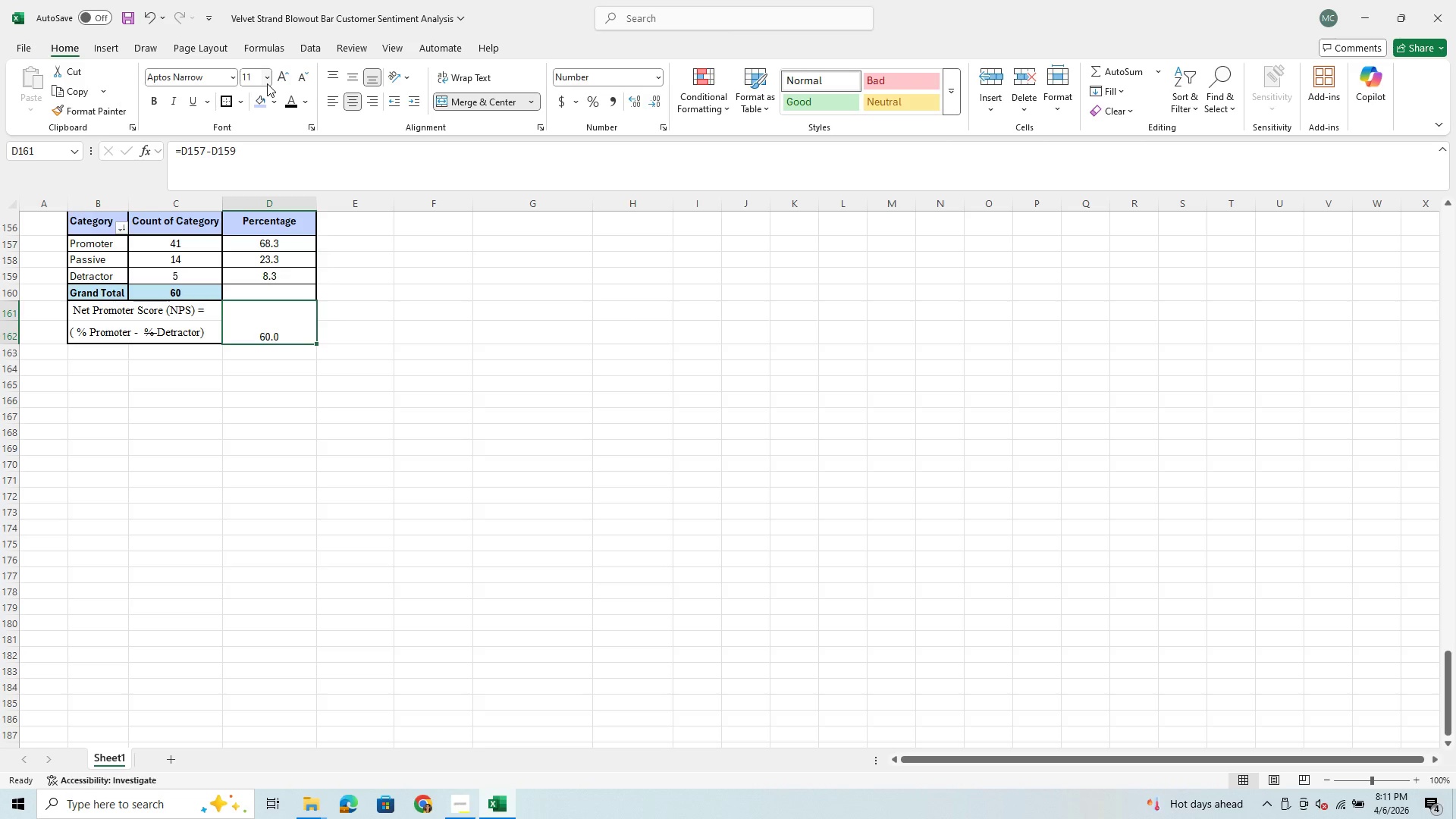 
left_click([267, 79])
 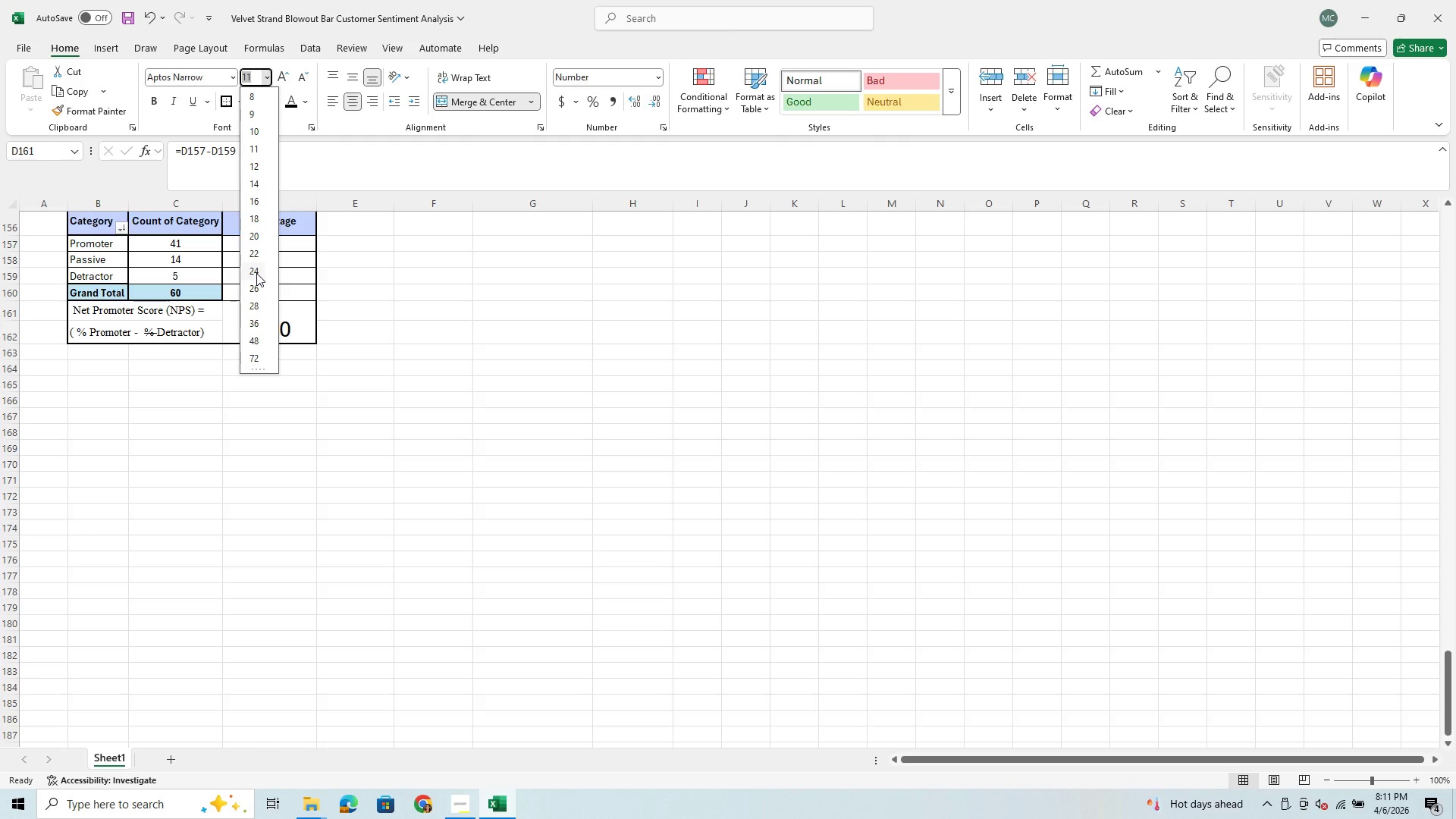 
left_click([256, 273])
 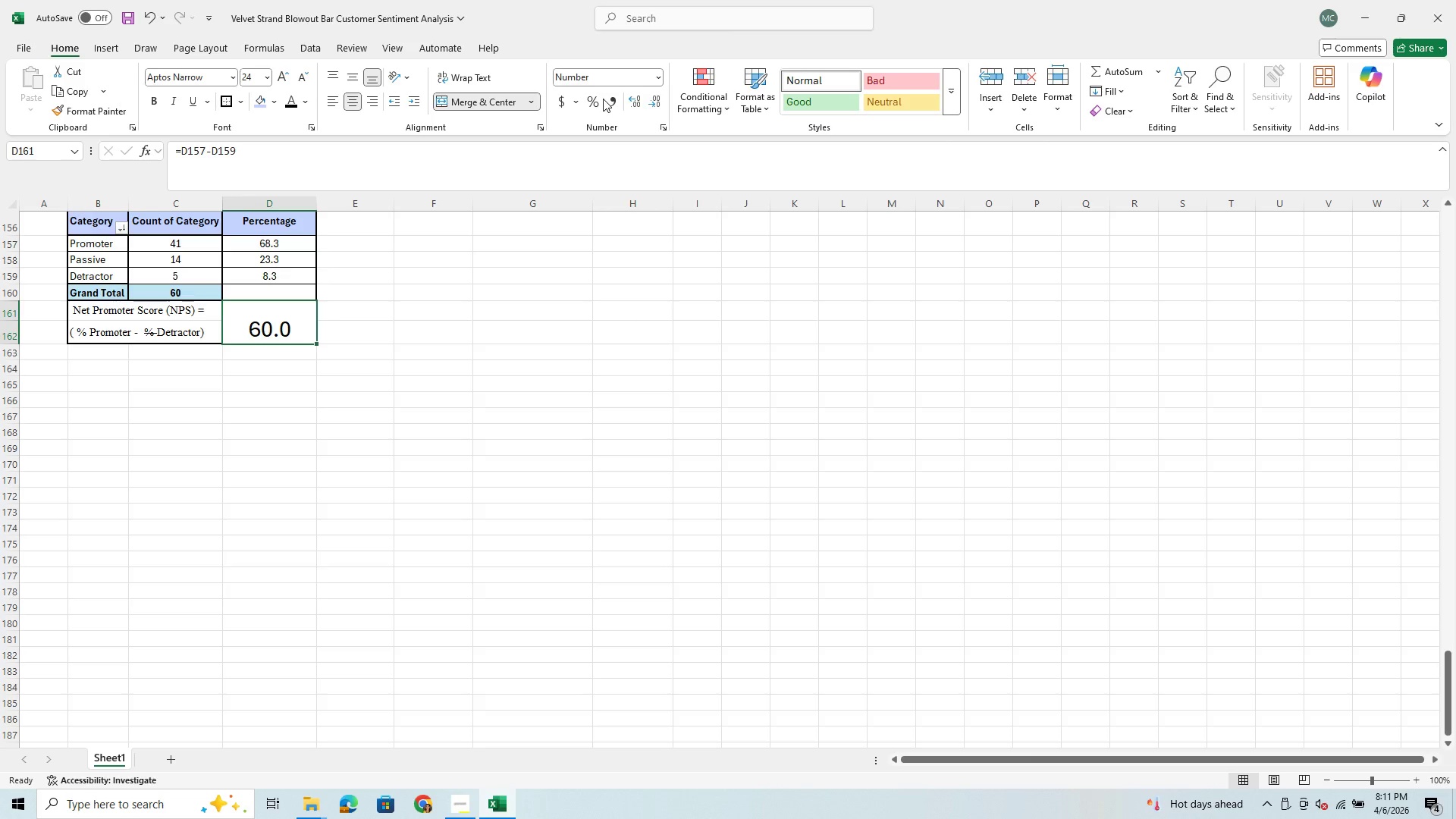 
left_click([654, 104])
 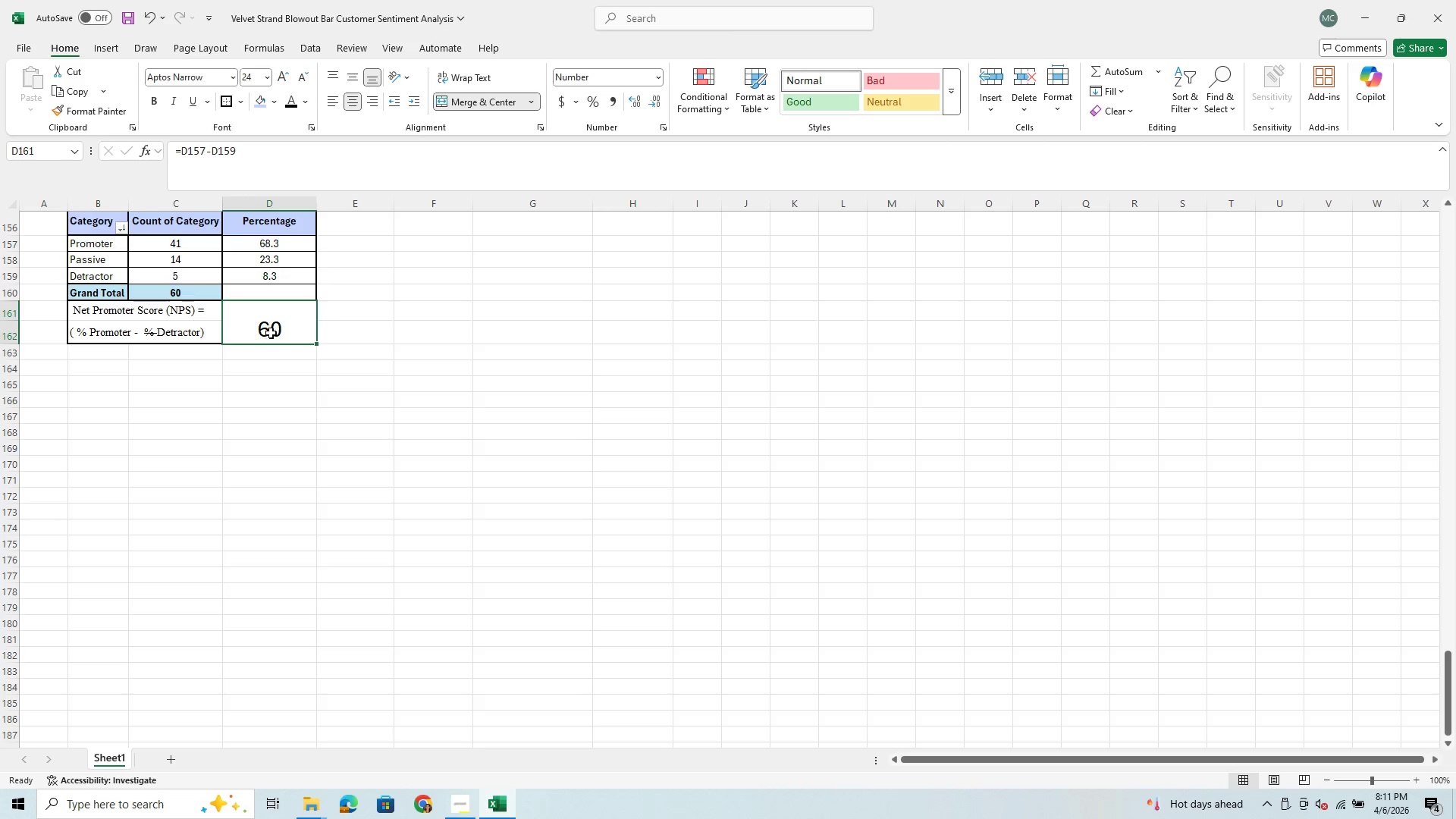 
wait(7.75)
 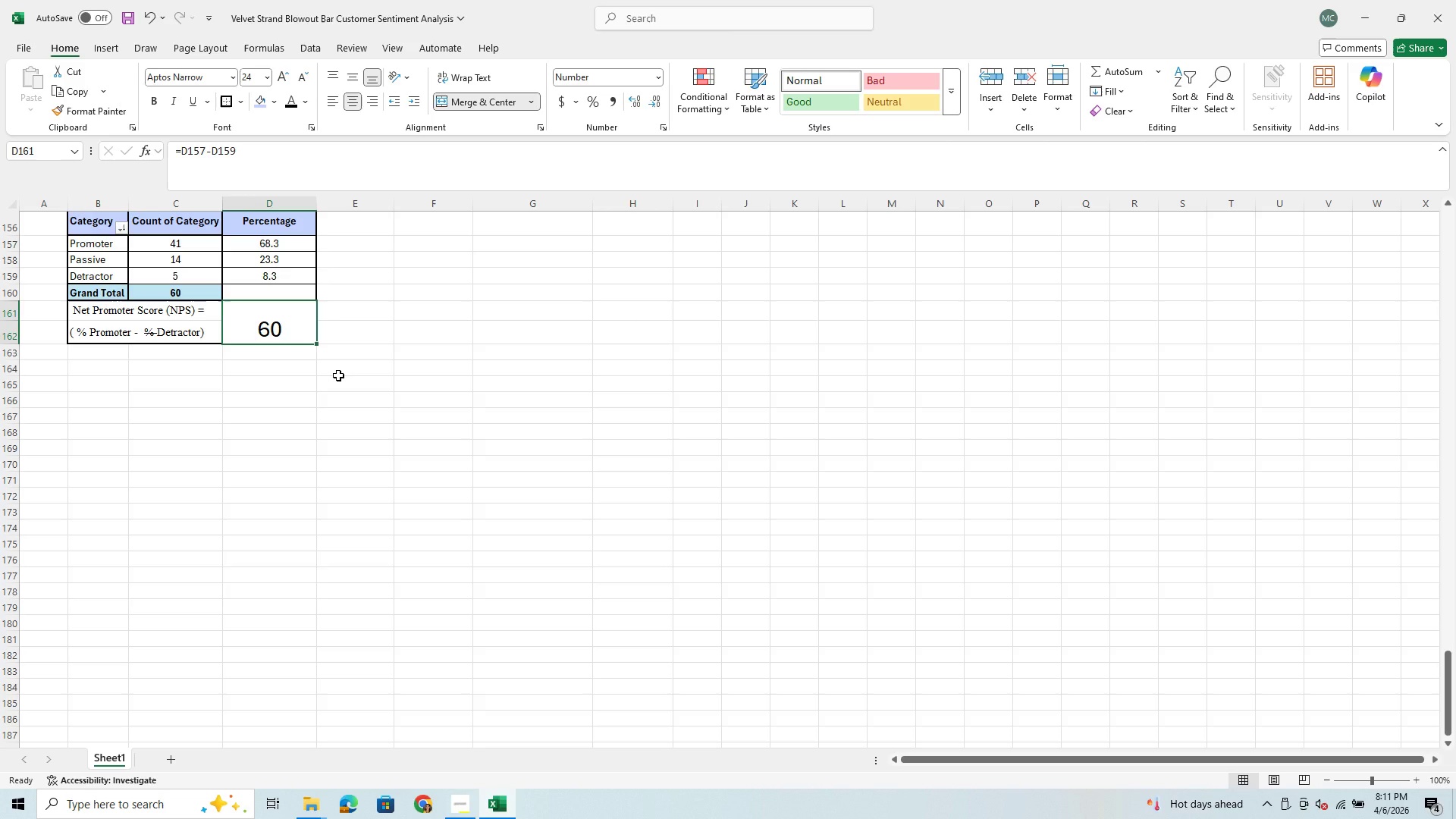 
left_click([268, 331])
 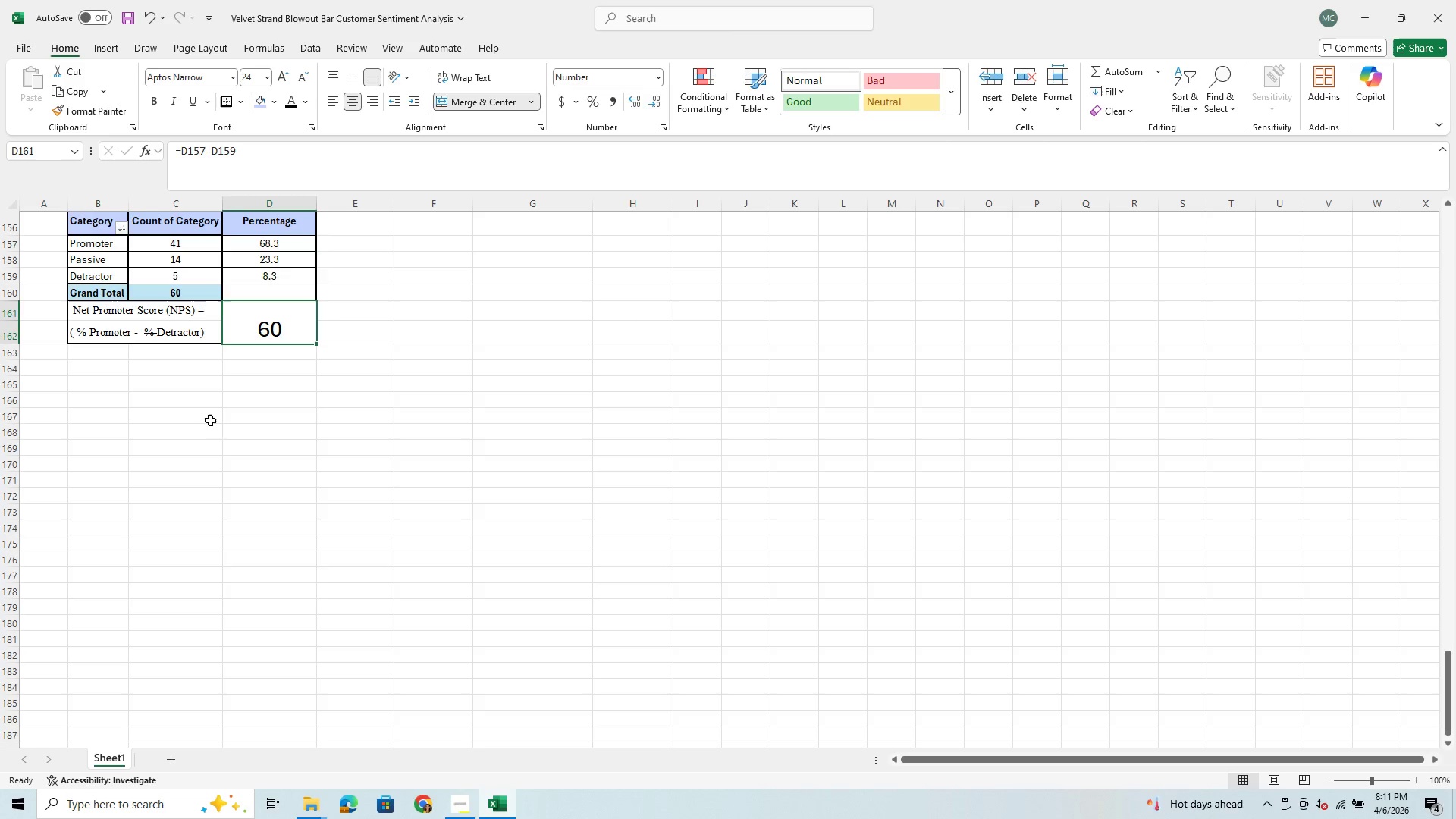 
scroll: coordinate [306, 500], scroll_direction: up, amount: 1.0
 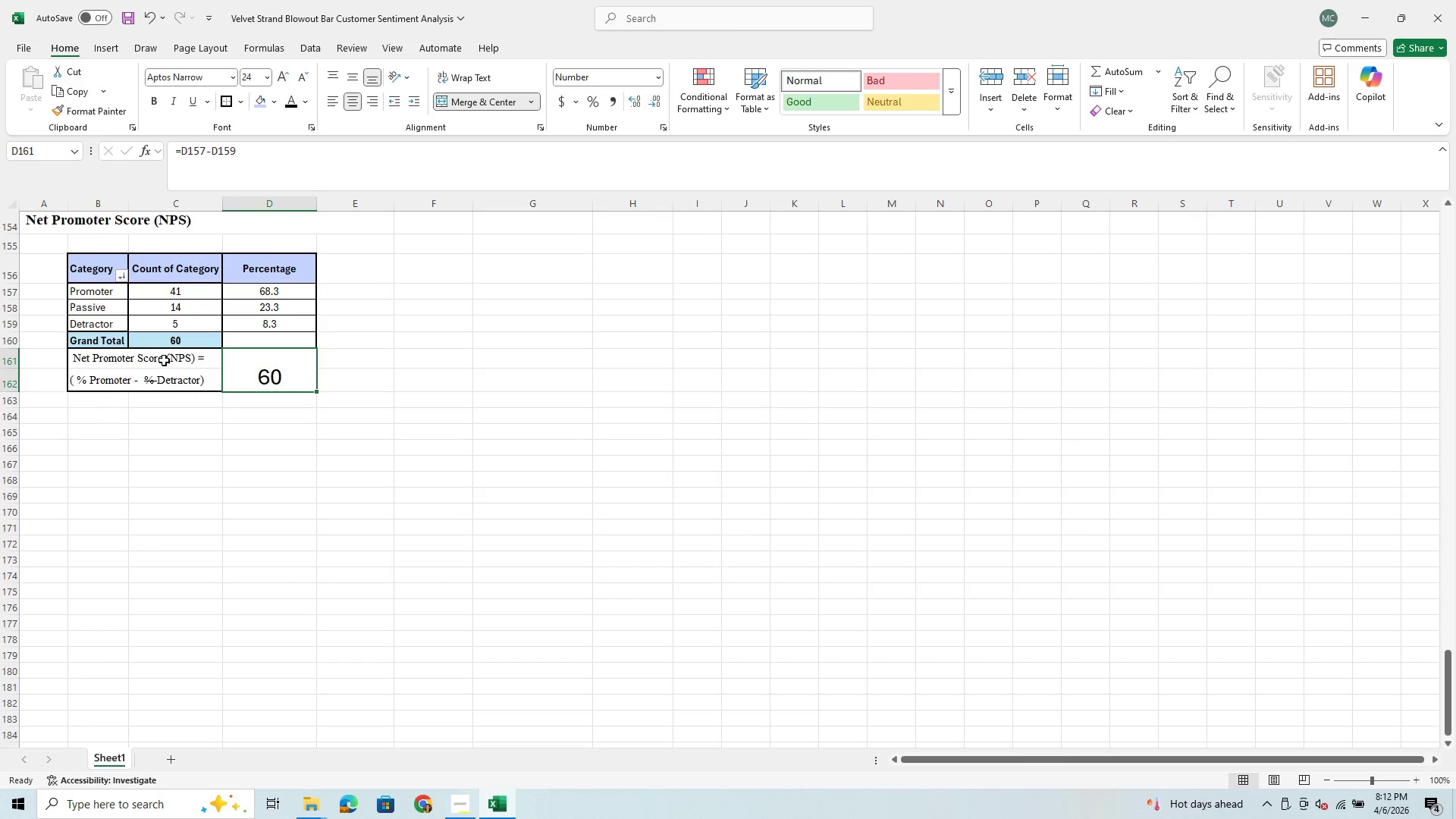 
left_click_drag(start_coordinate=[93, 273], to_coordinate=[297, 383])
 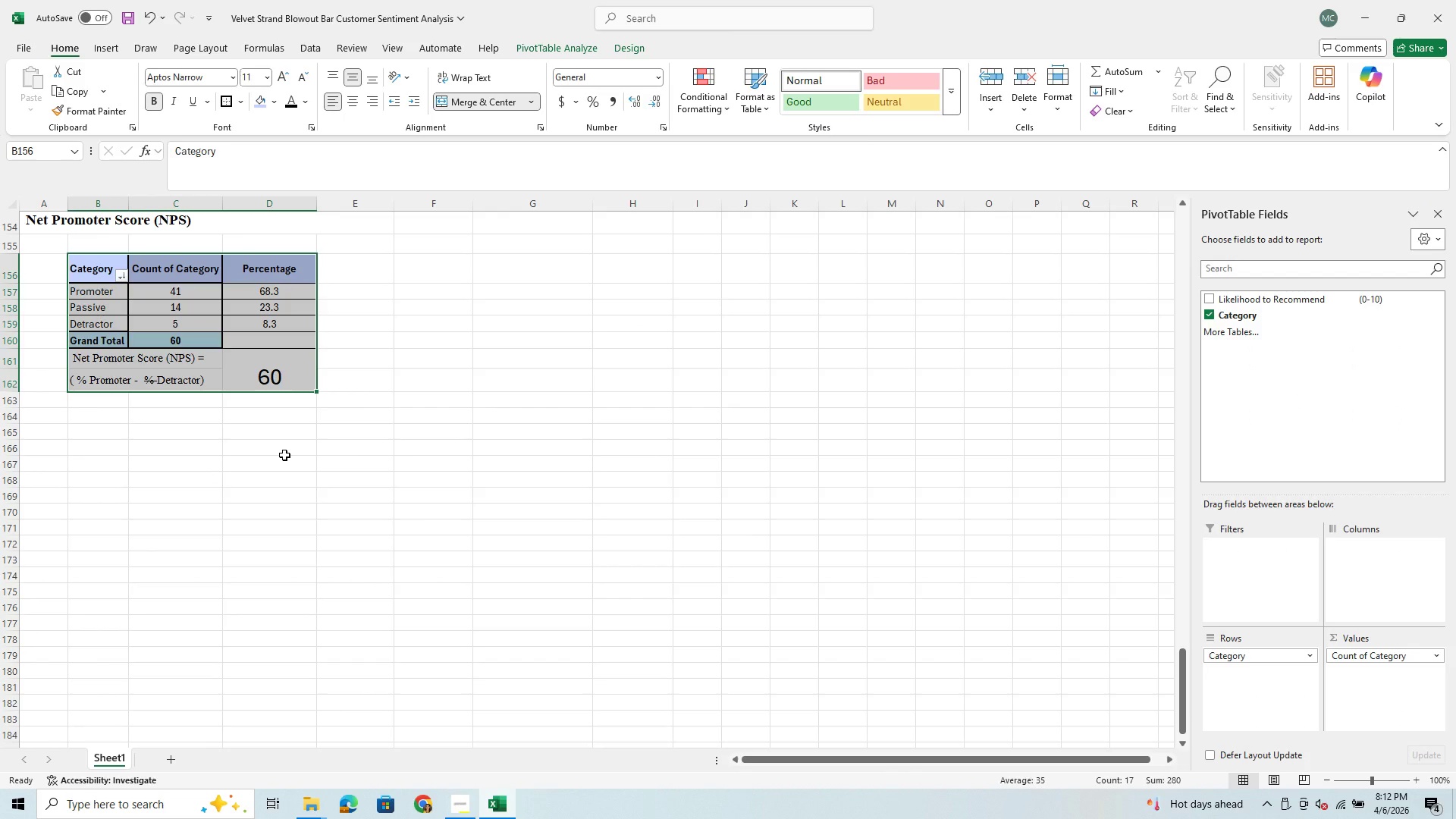 
left_click([284, 455])
 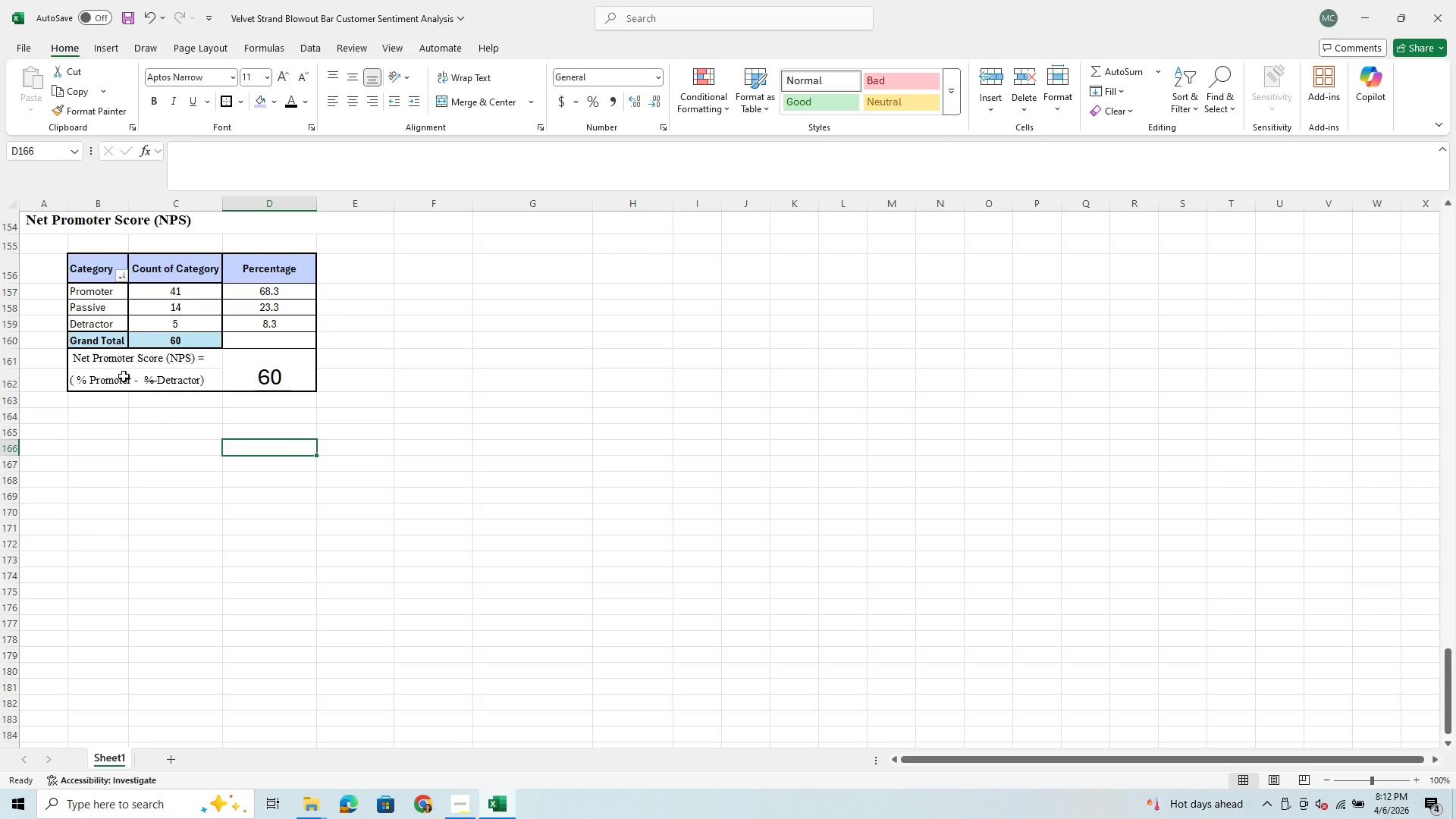 
left_click_drag(start_coordinate=[131, 362], to_coordinate=[154, 373])
 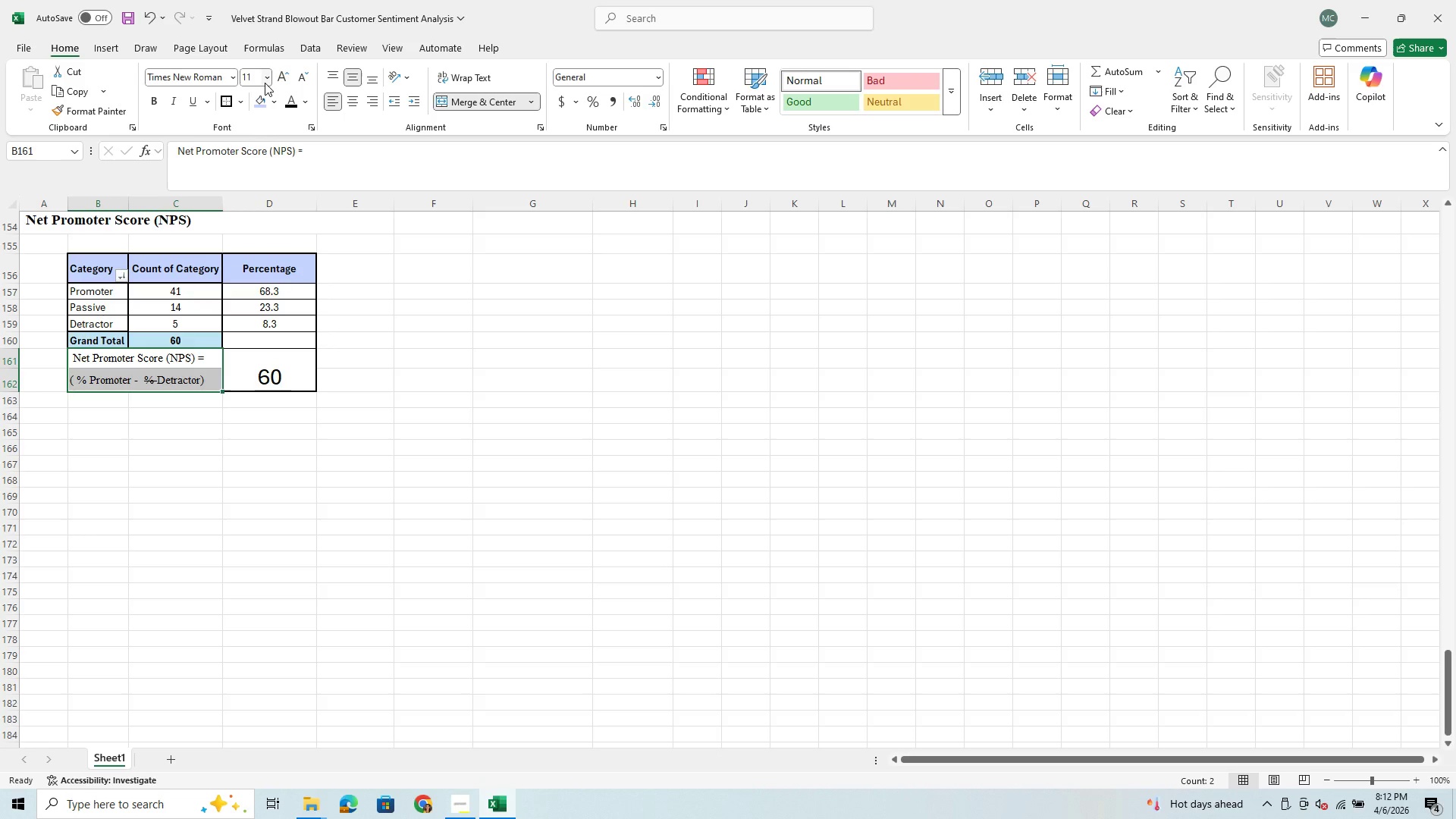 
left_click([265, 84])
 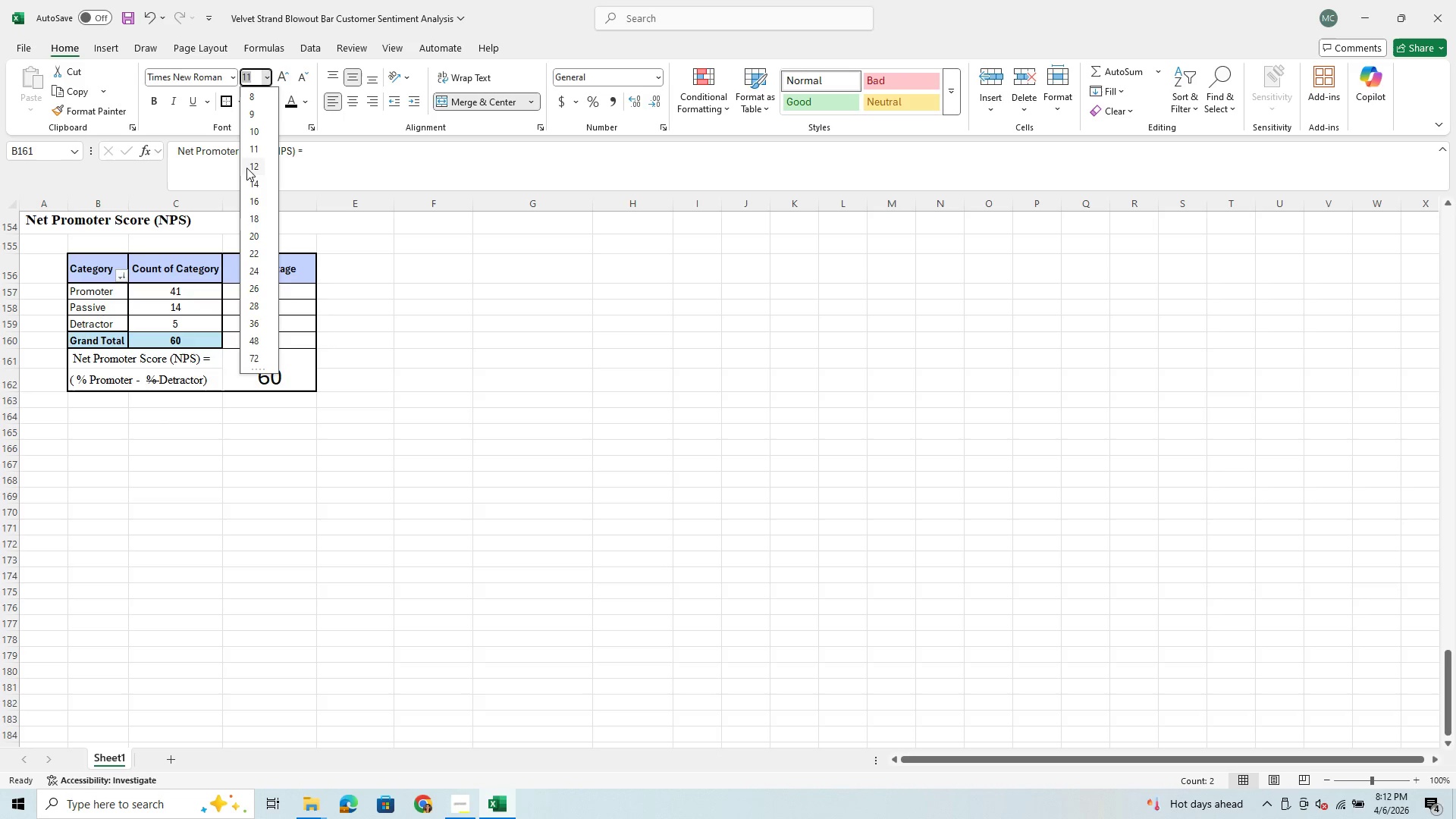 
wait(5.51)
 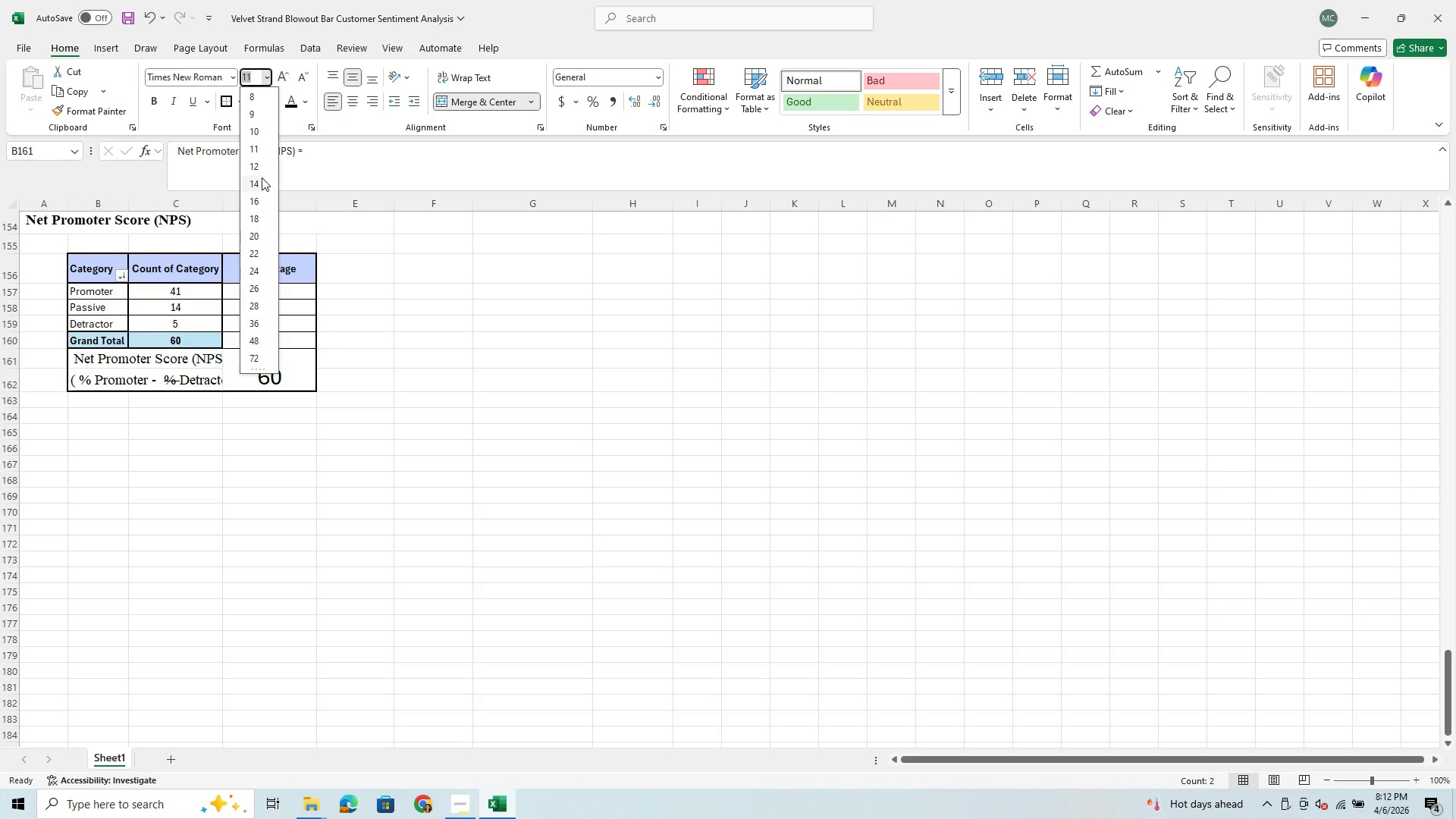 
left_click([259, 154])
 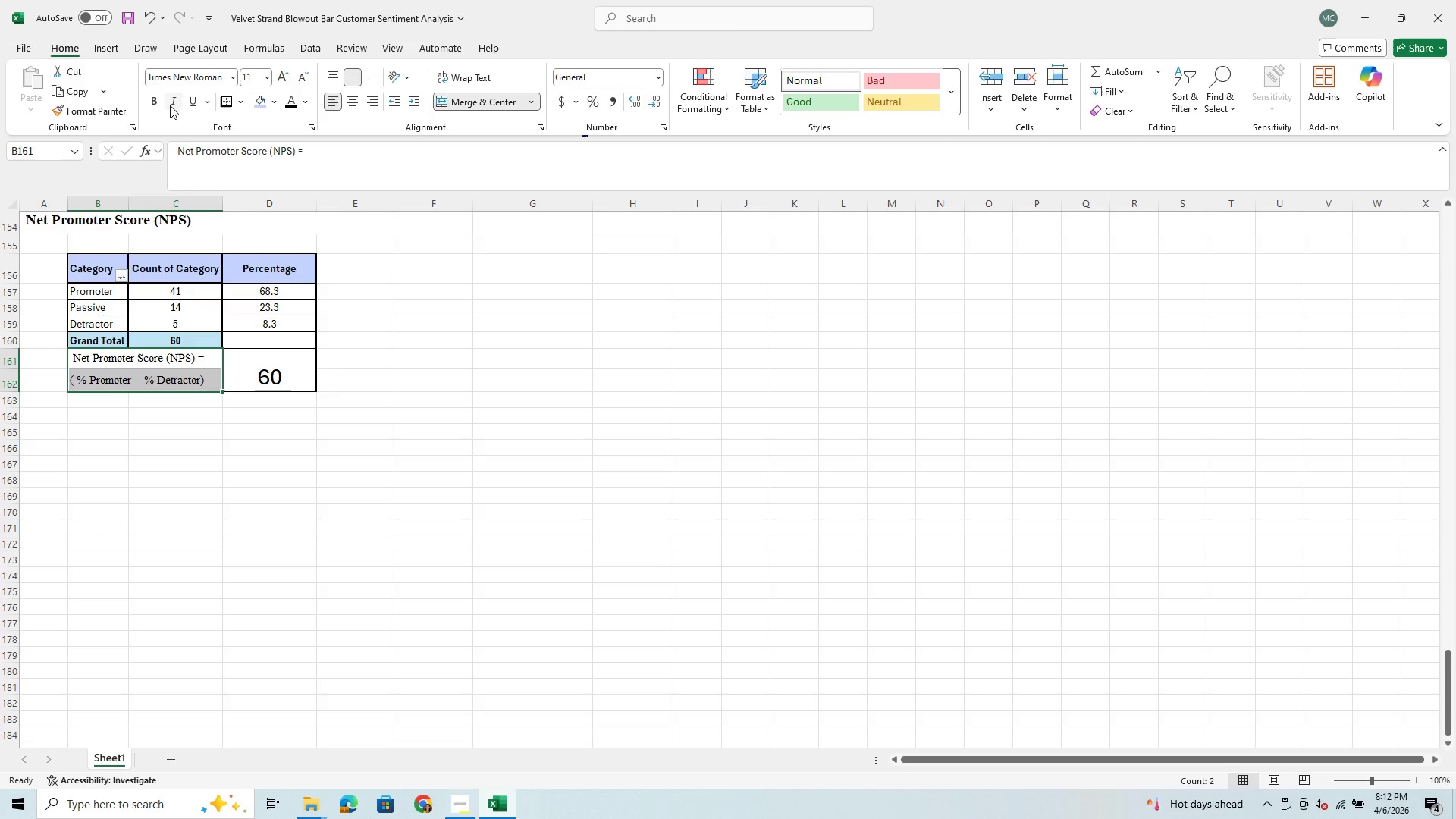 
left_click([155, 107])
 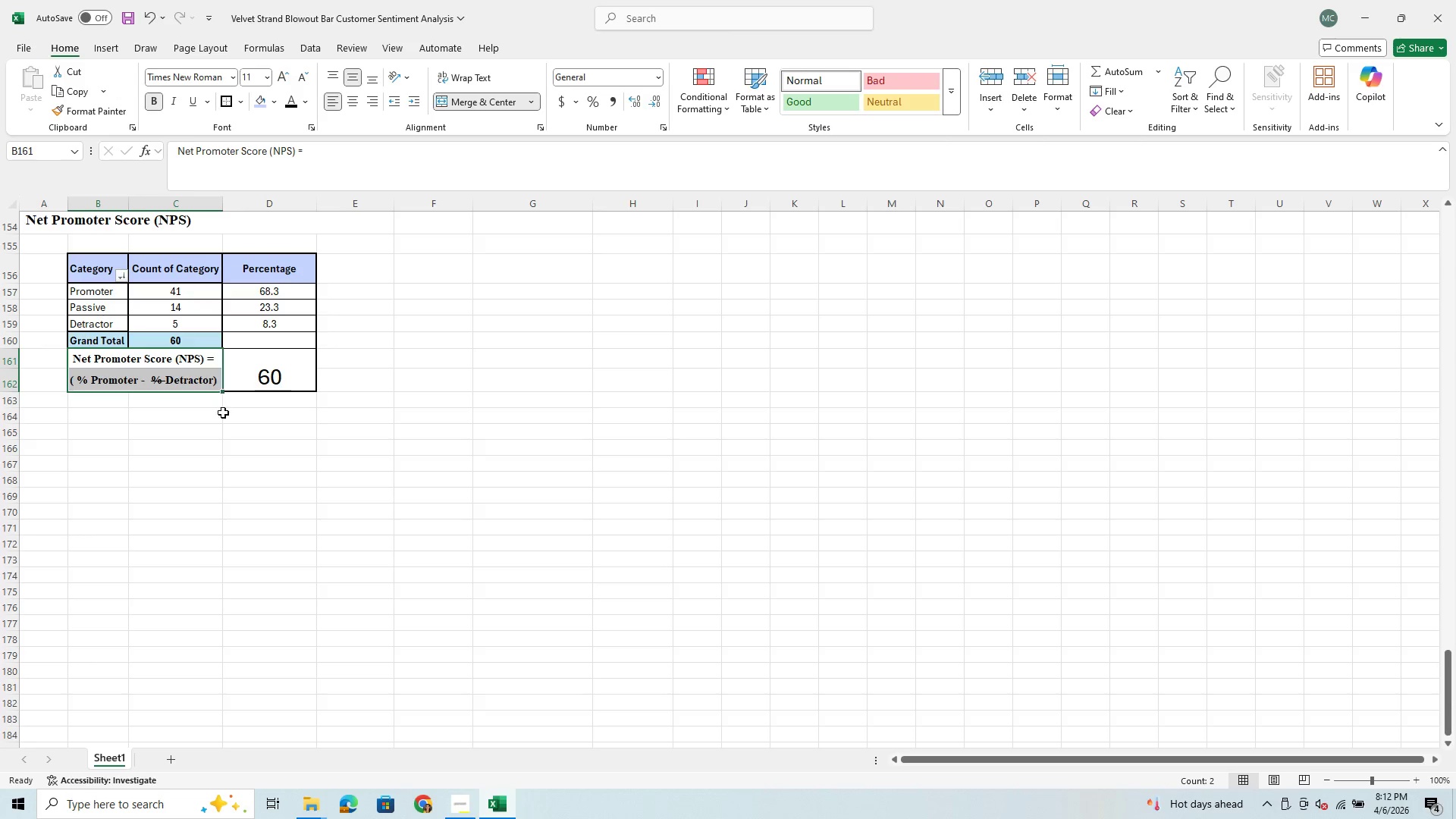 
left_click([221, 422])
 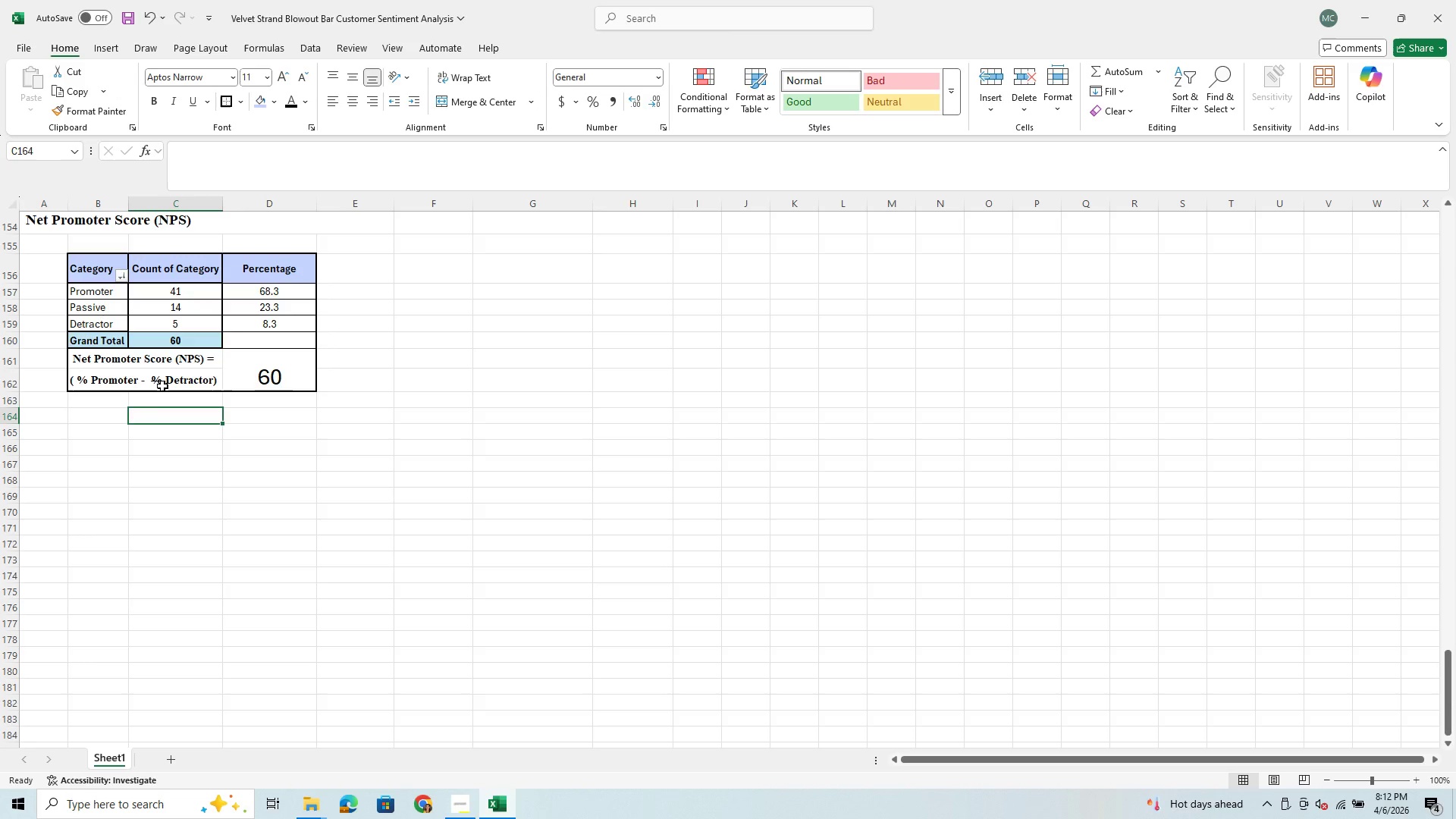 
left_click([160, 380])
 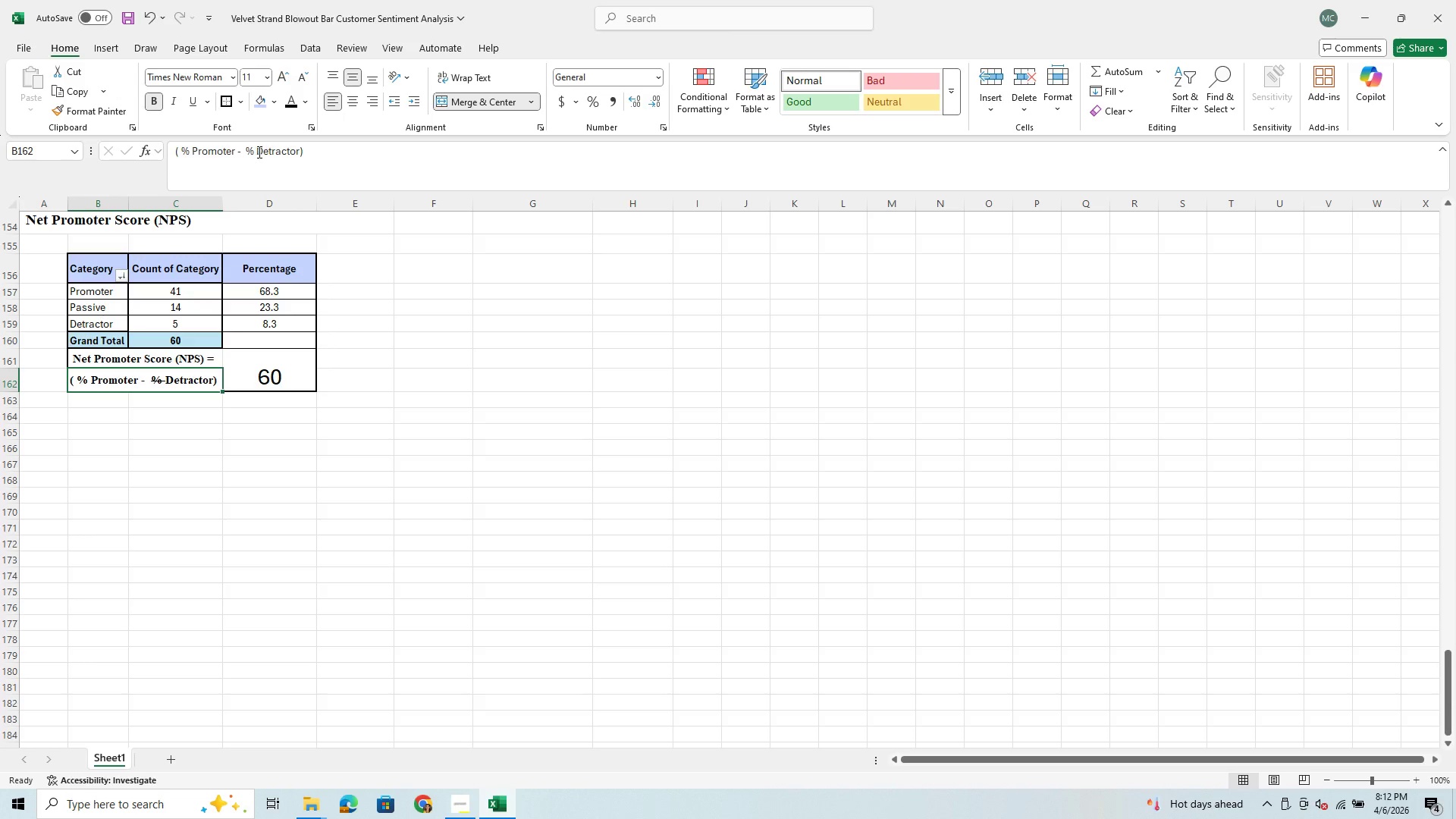 
left_click_drag(start_coordinate=[255, 152], to_coordinate=[246, 152])
 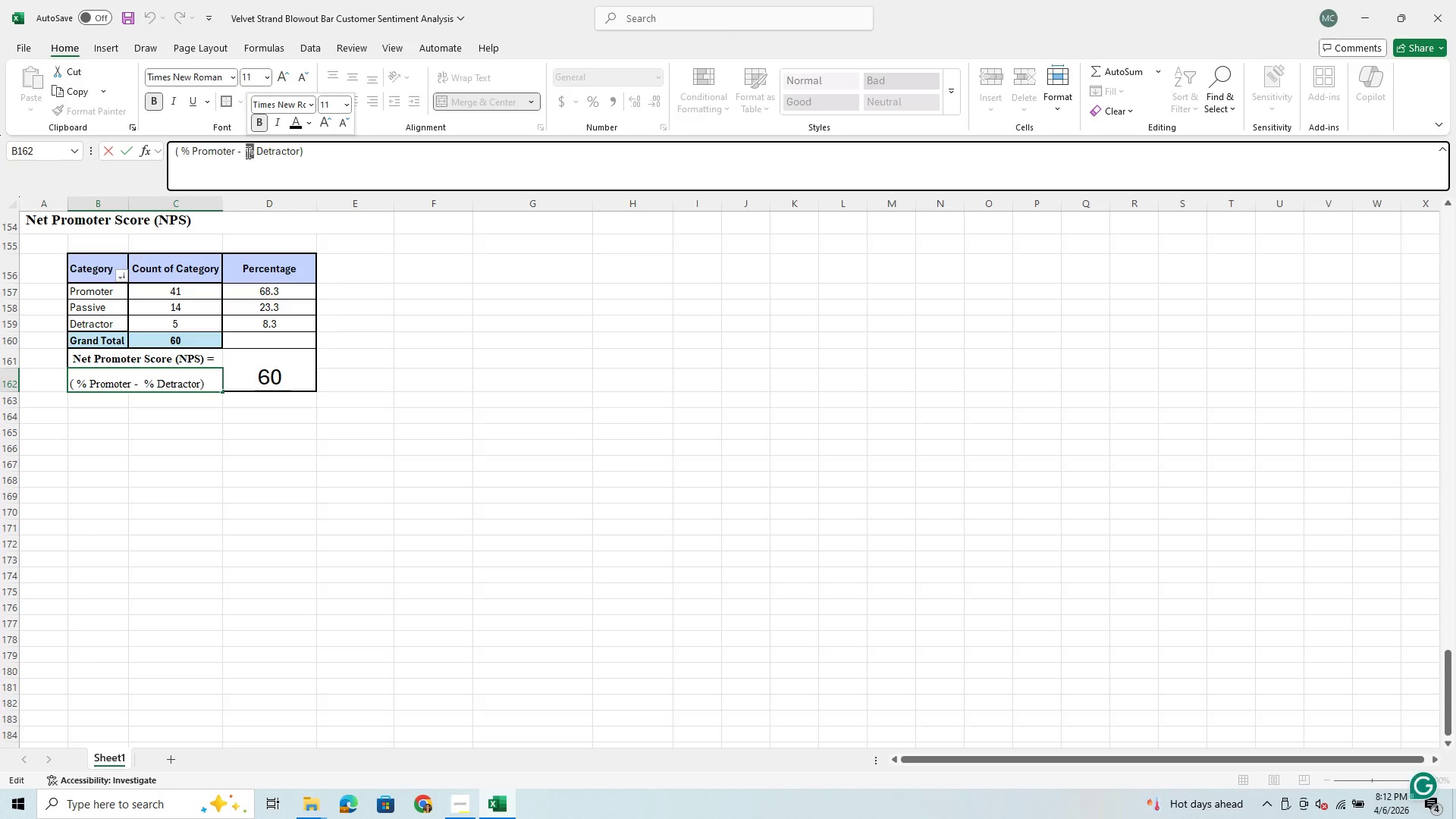 
key(Backspace)
 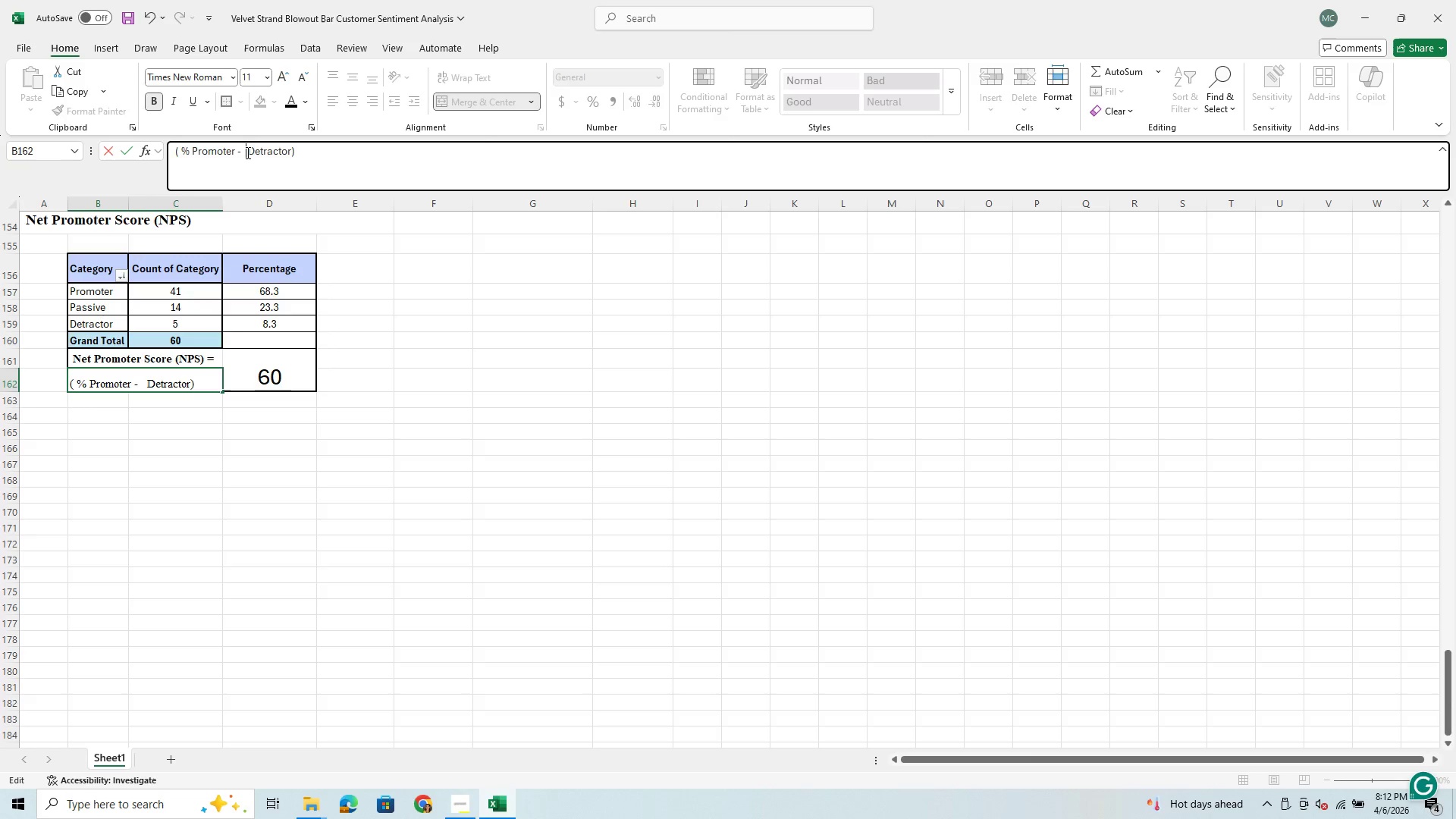 
key(Shift+5)
 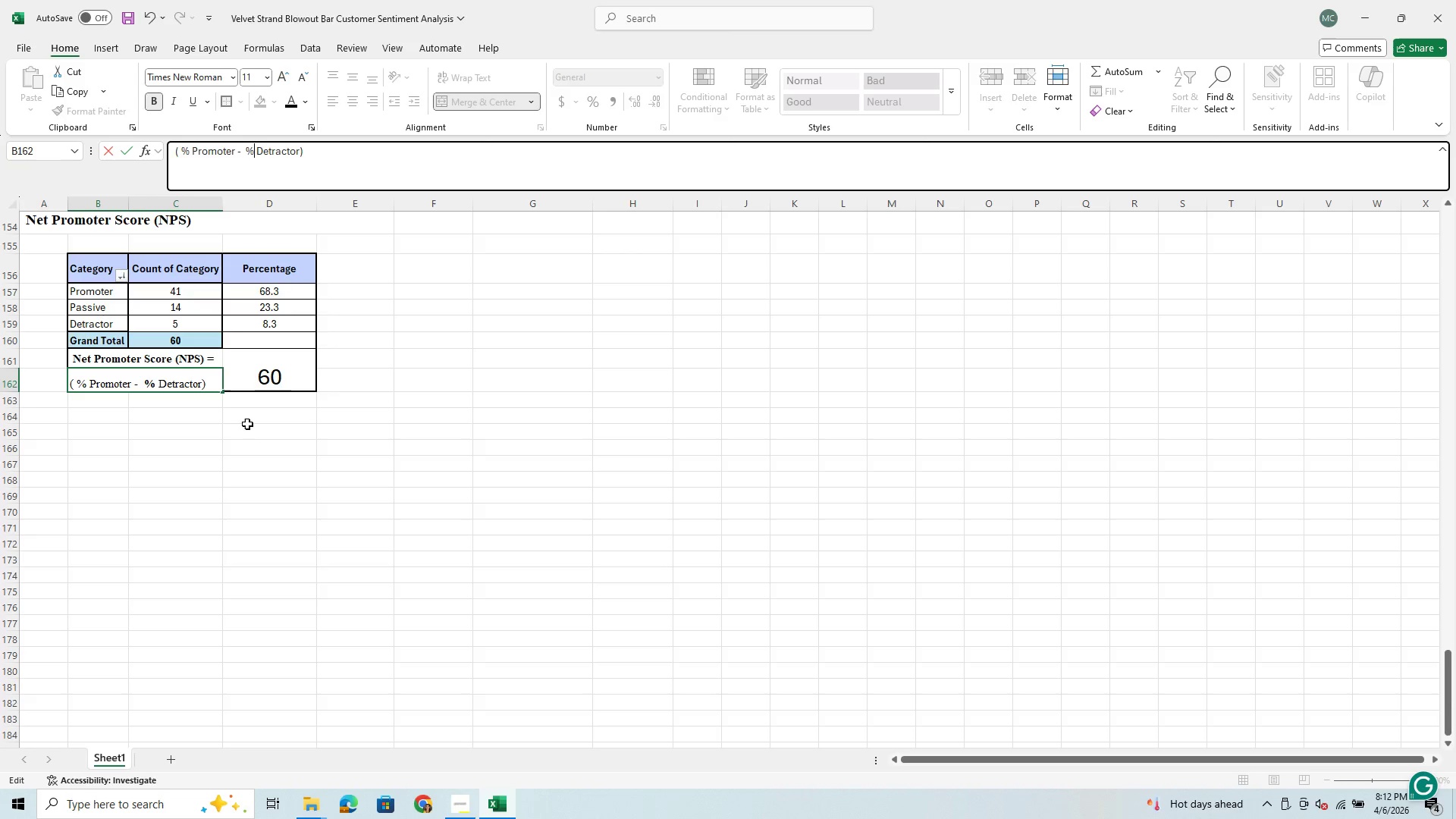 
left_click([247, 424])
 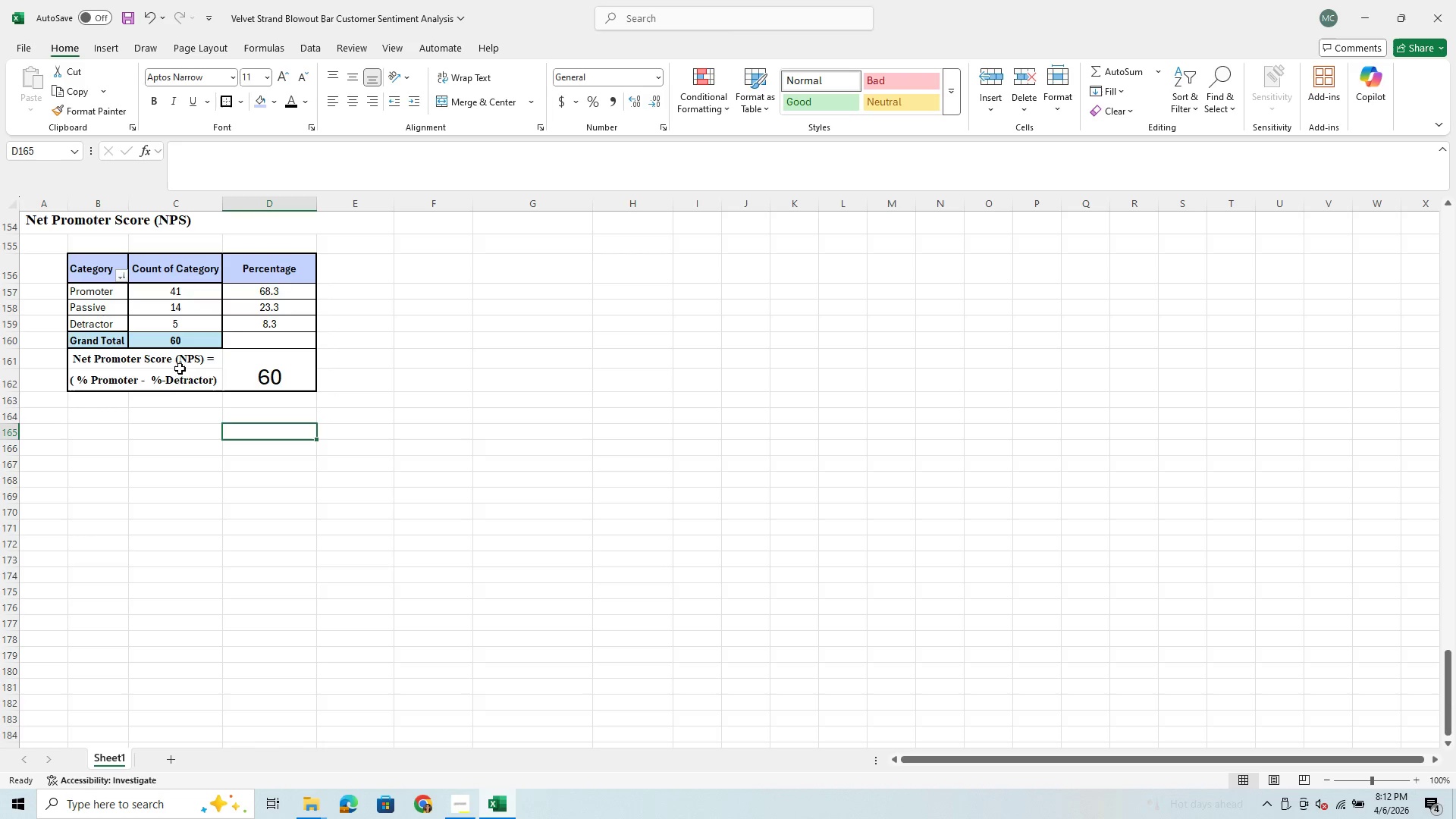 
left_click([173, 380])
 